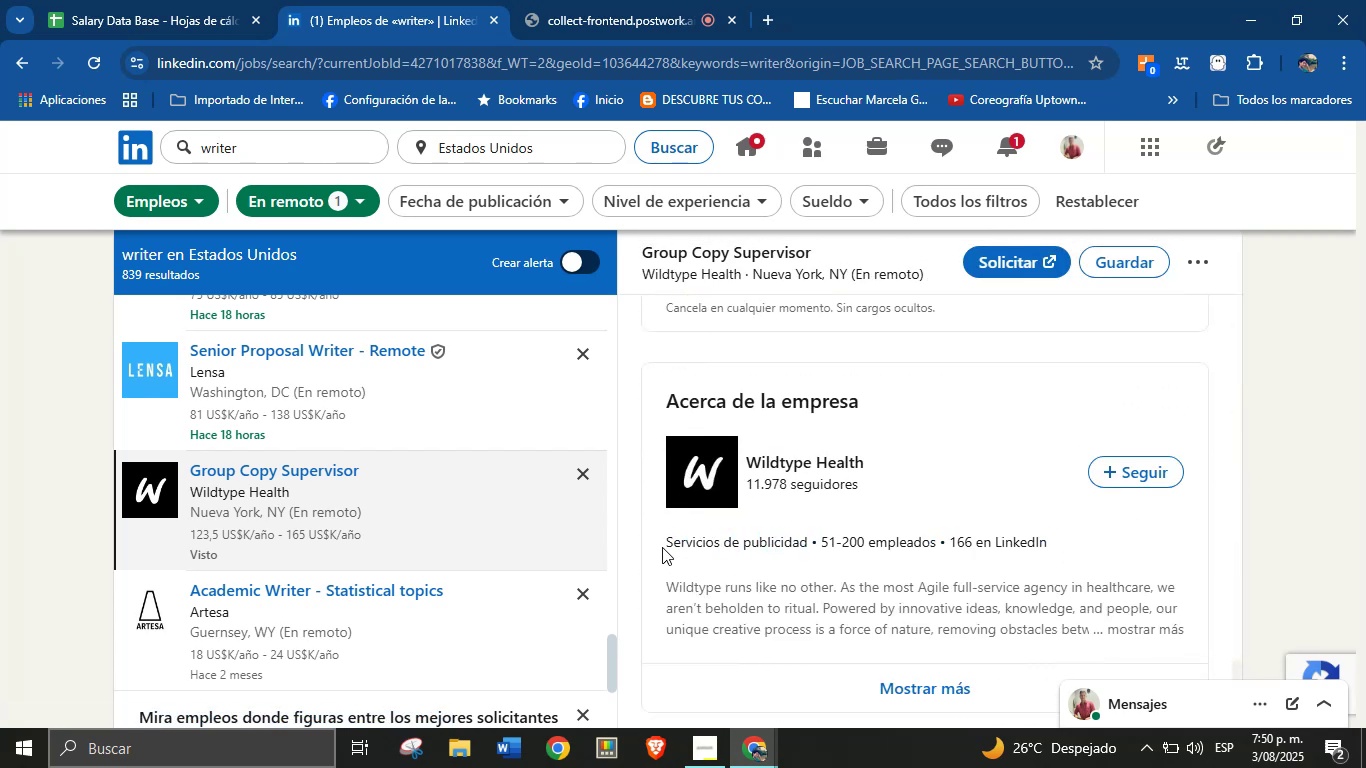 
left_click_drag(start_coordinate=[662, 547], to_coordinate=[811, 541])
 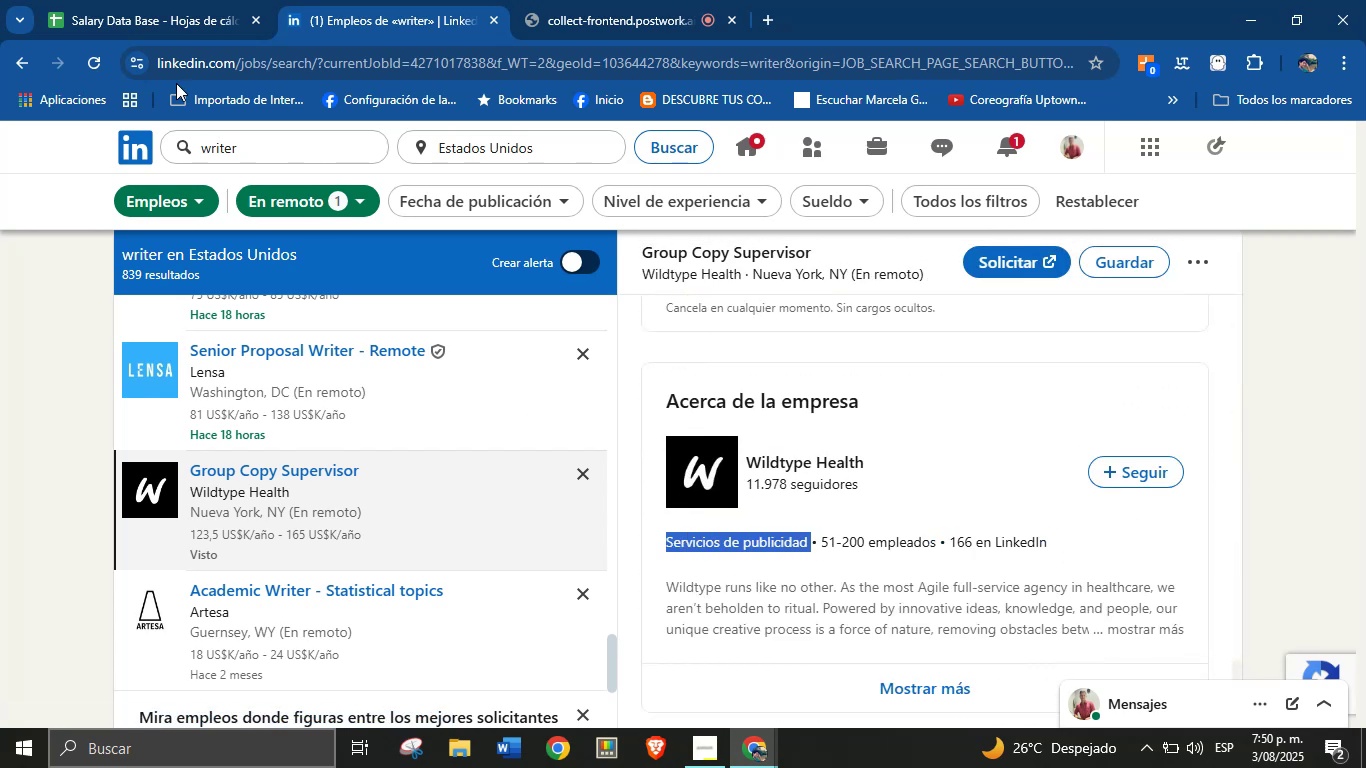 
key(Control+C)
 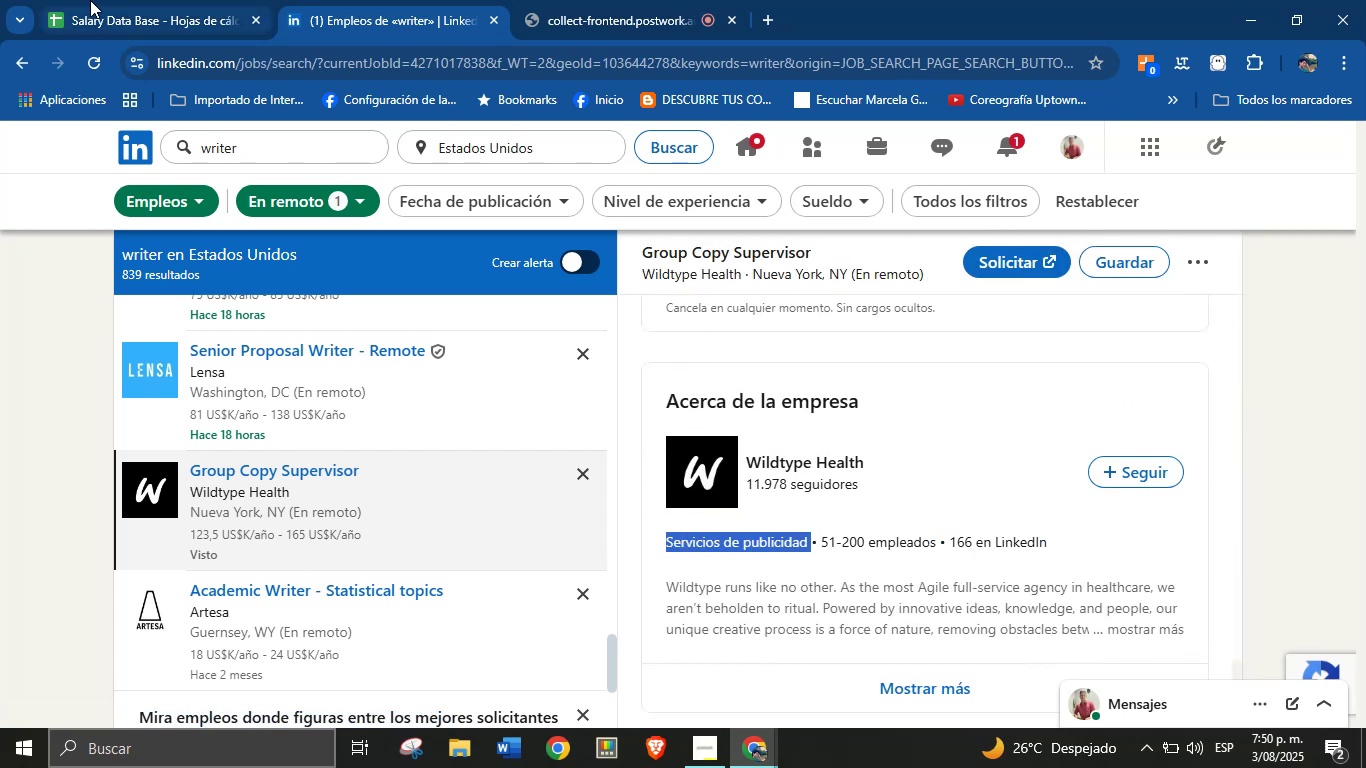 
left_click([90, 0])
 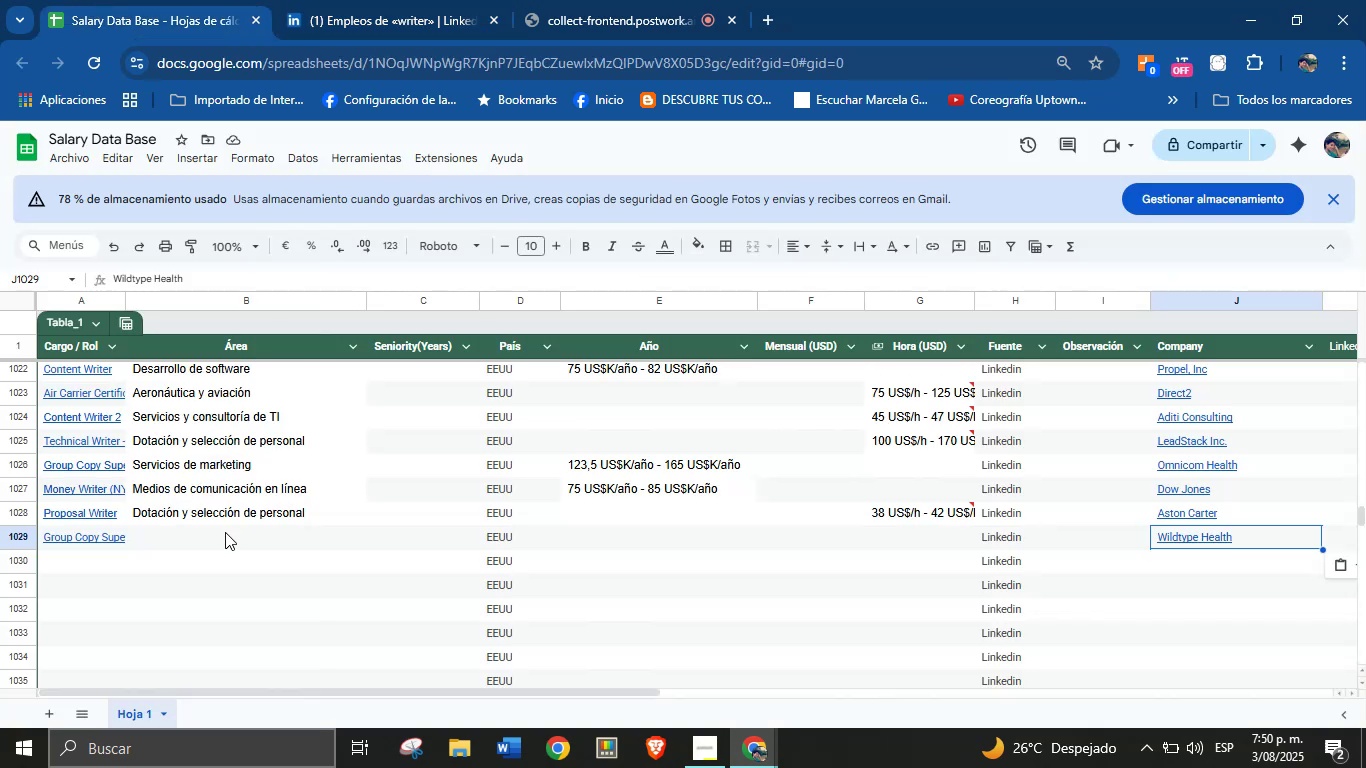 
left_click([225, 532])
 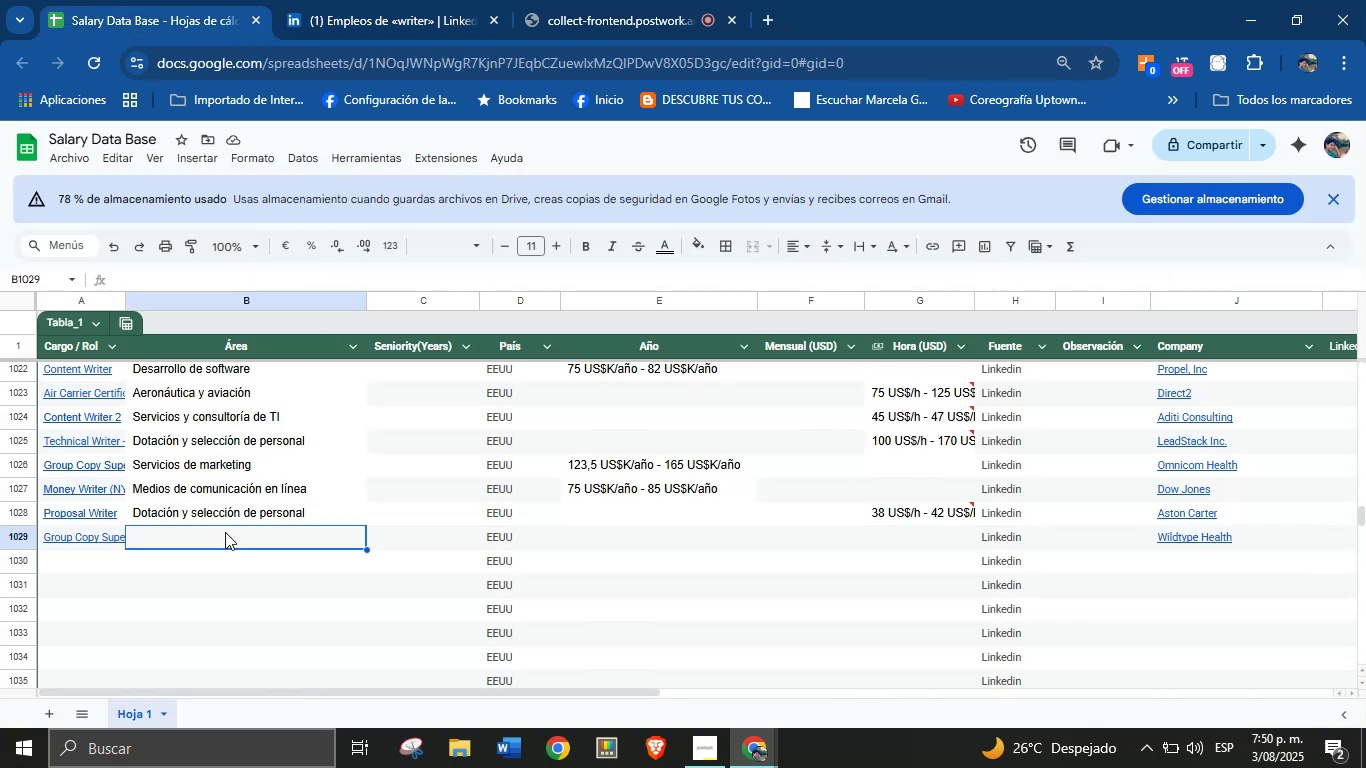 
key(Control+V)
 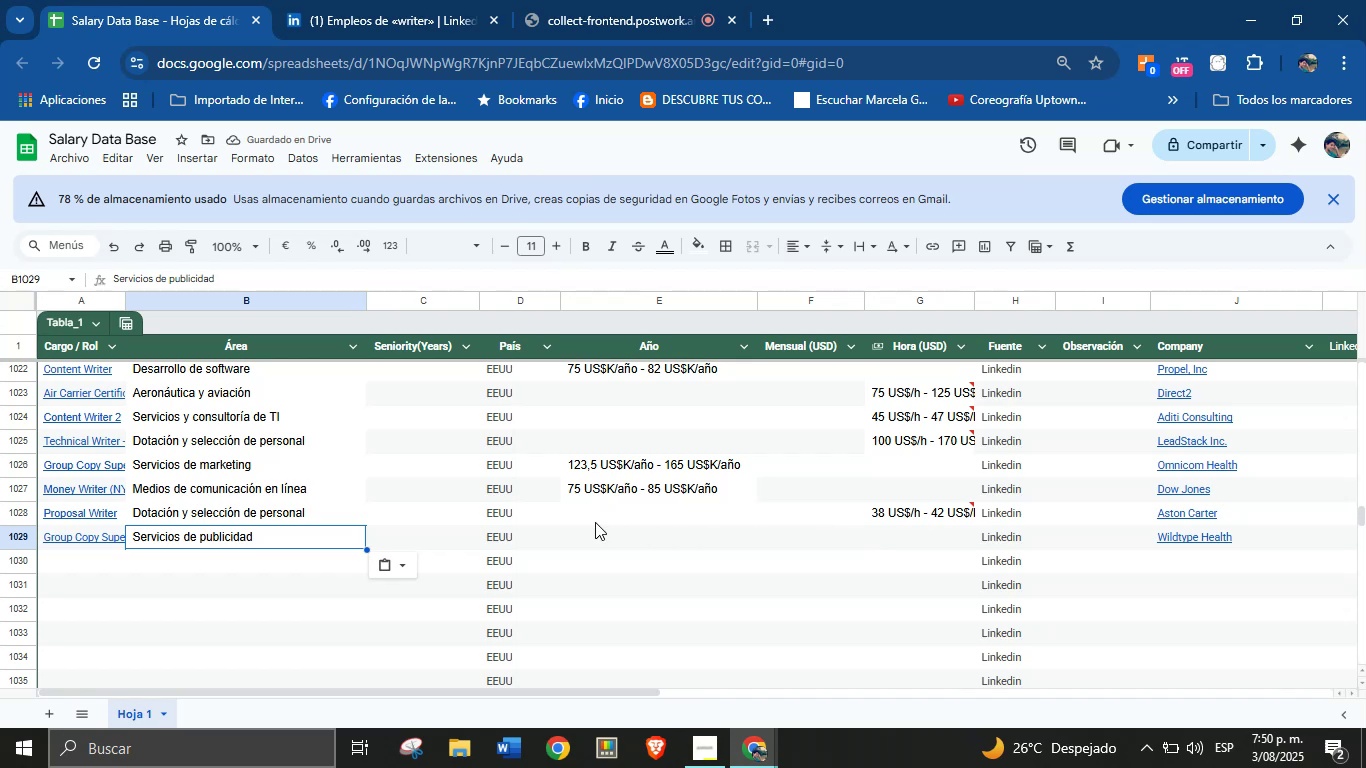 
left_click([747, 543])
 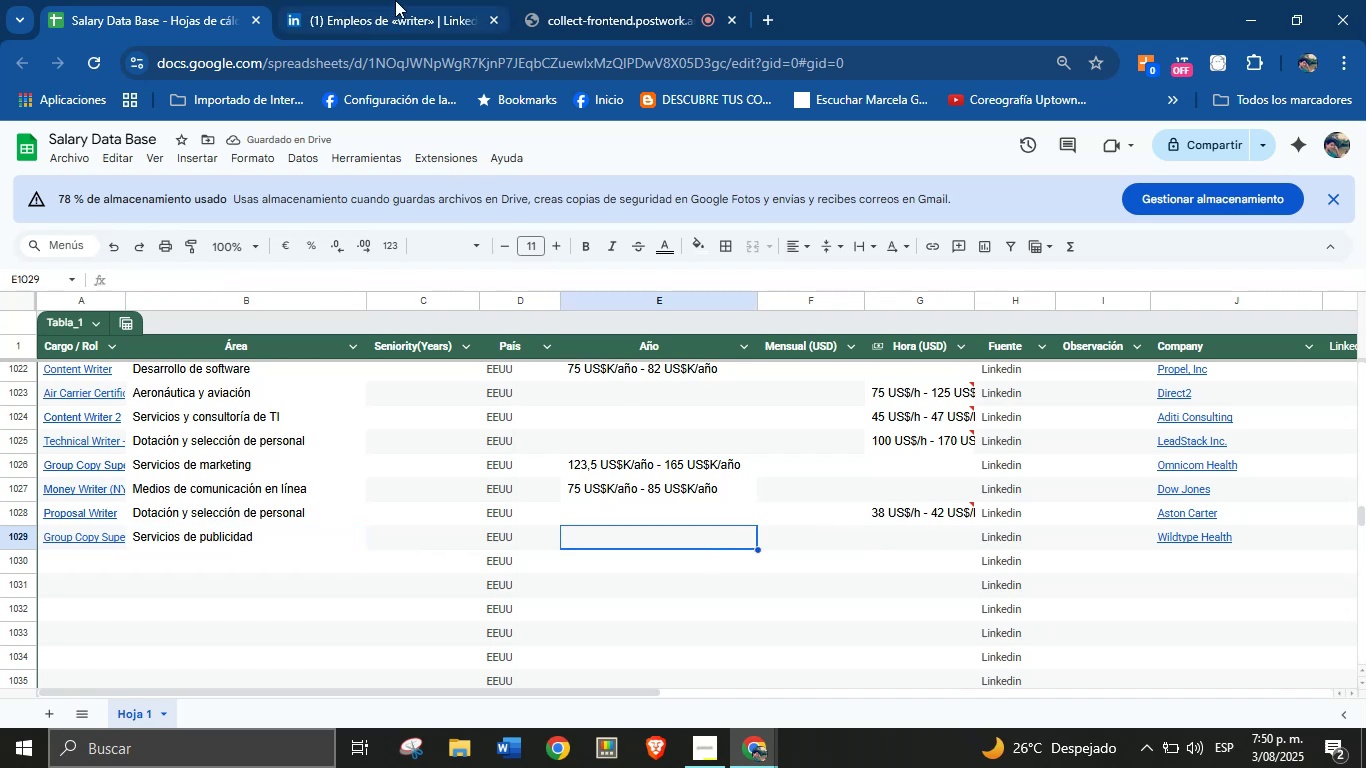 
left_click([395, 0])
 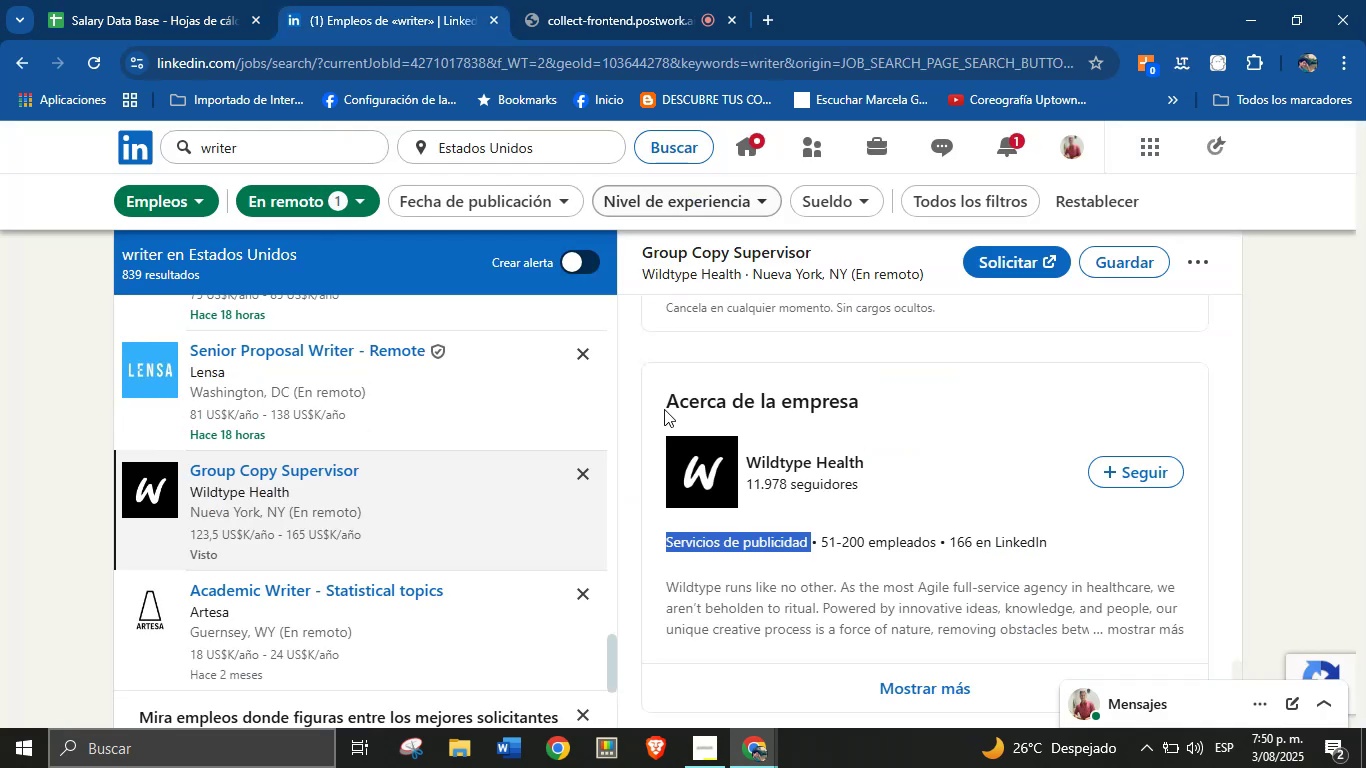 
scroll: coordinate [820, 409], scroll_direction: up, amount: 32.0
 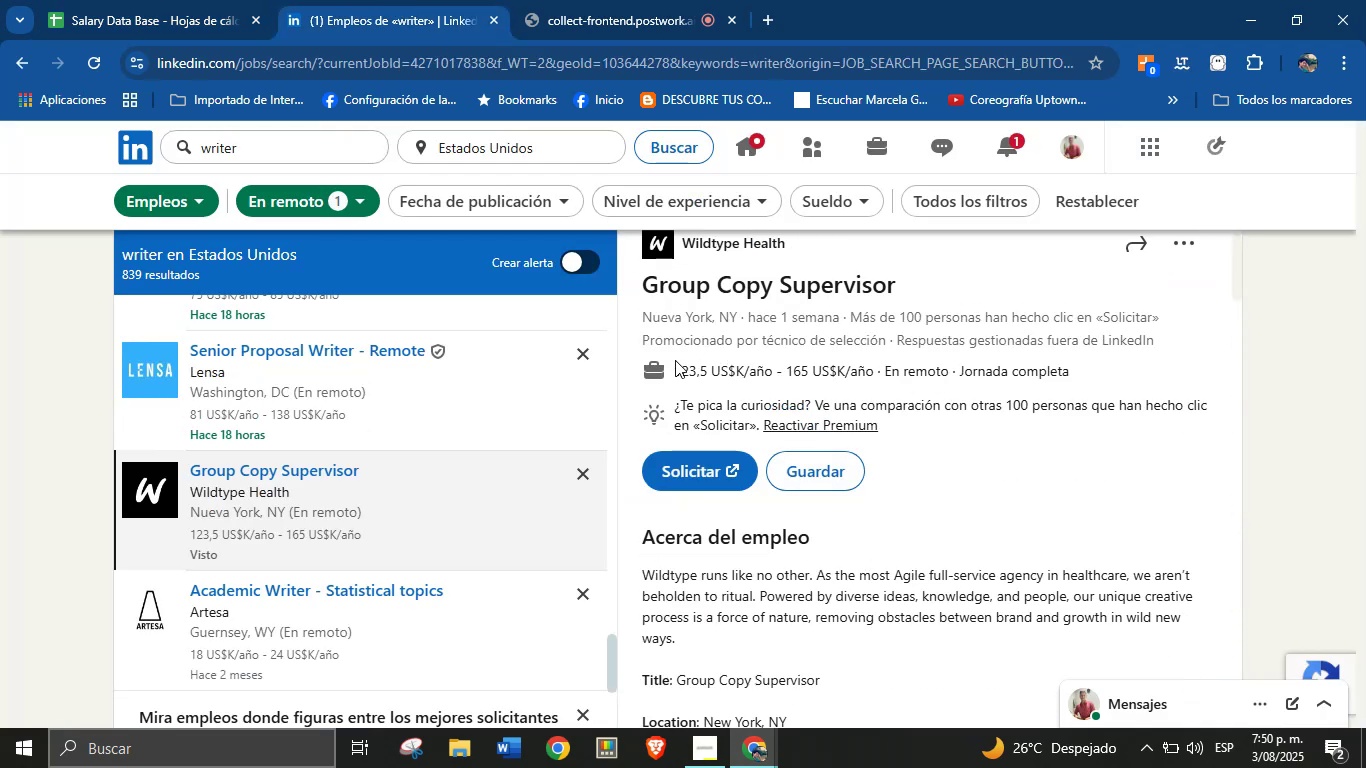 
left_click_drag(start_coordinate=[675, 360], to_coordinate=[881, 365])
 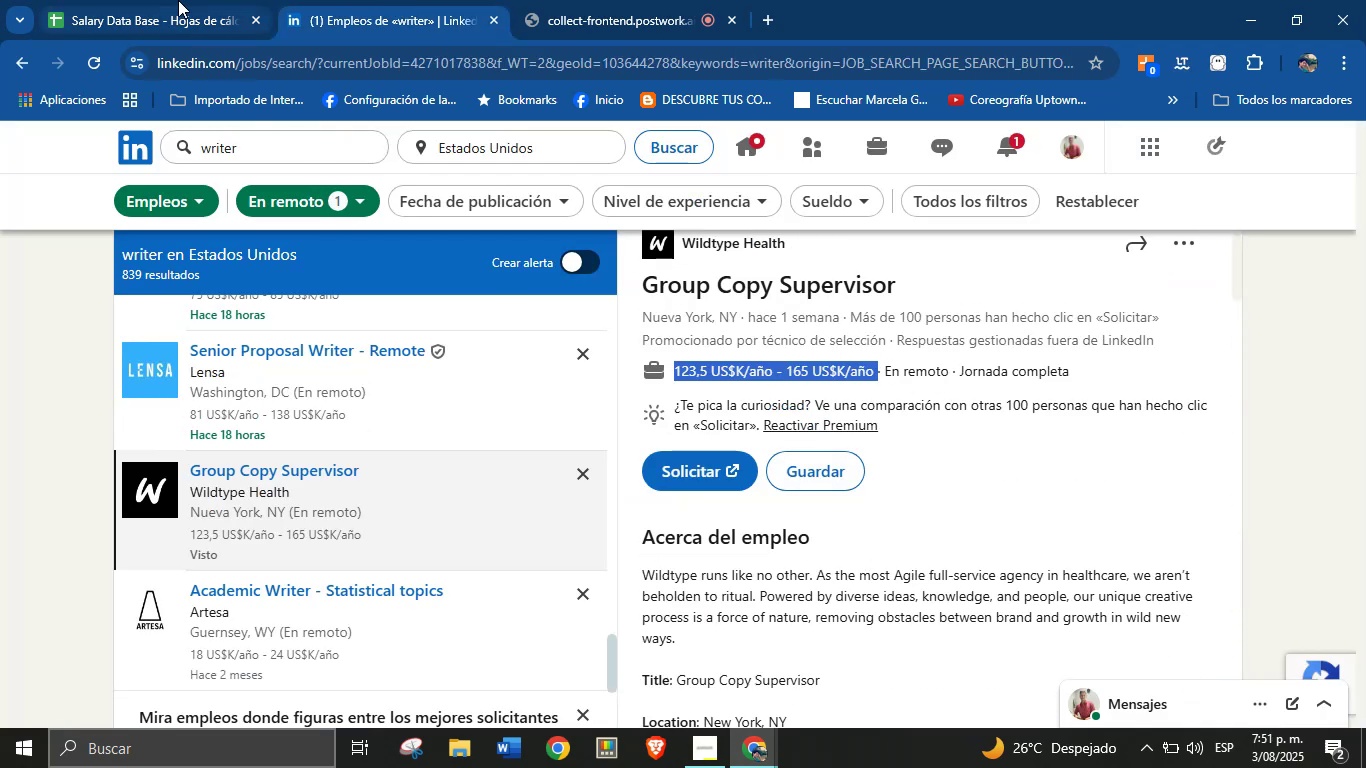 
key(Control+C)
 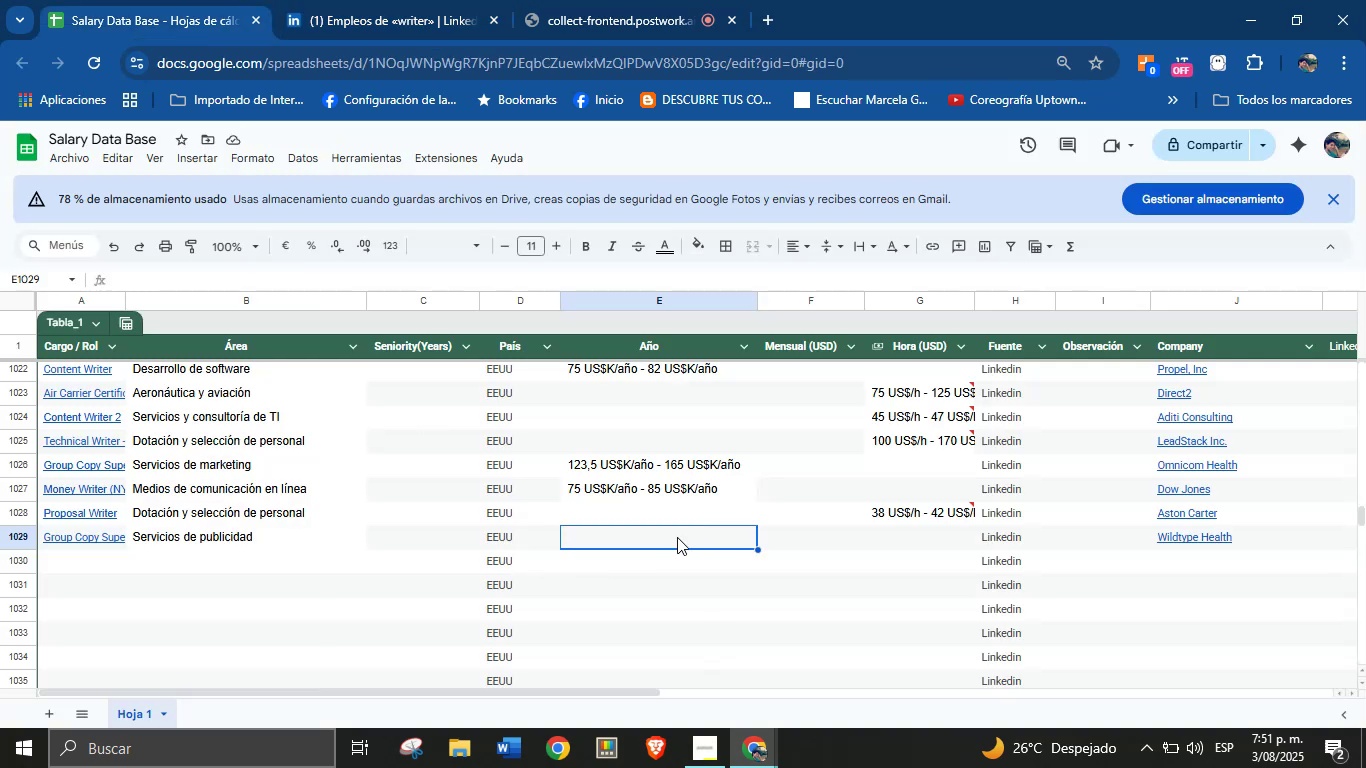 
left_click([677, 537])
 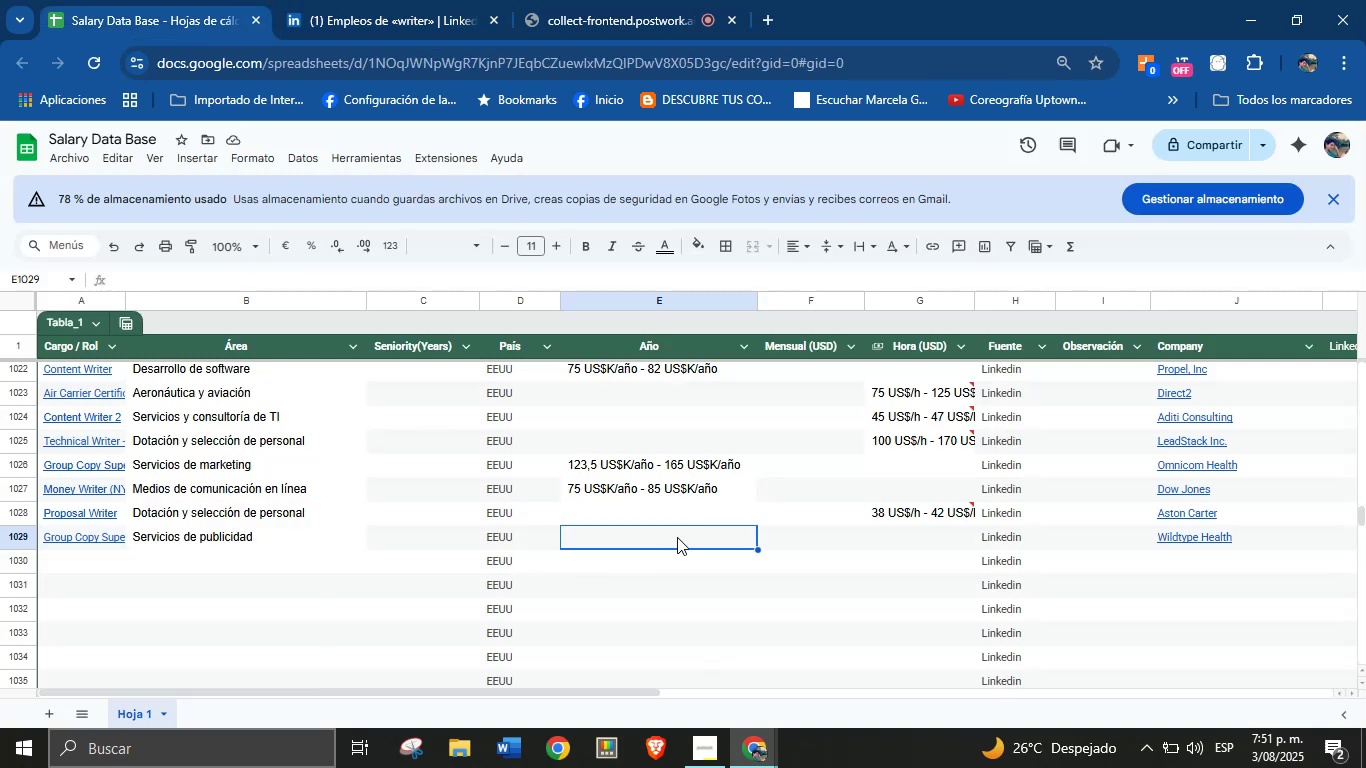 
key(Control+V)
 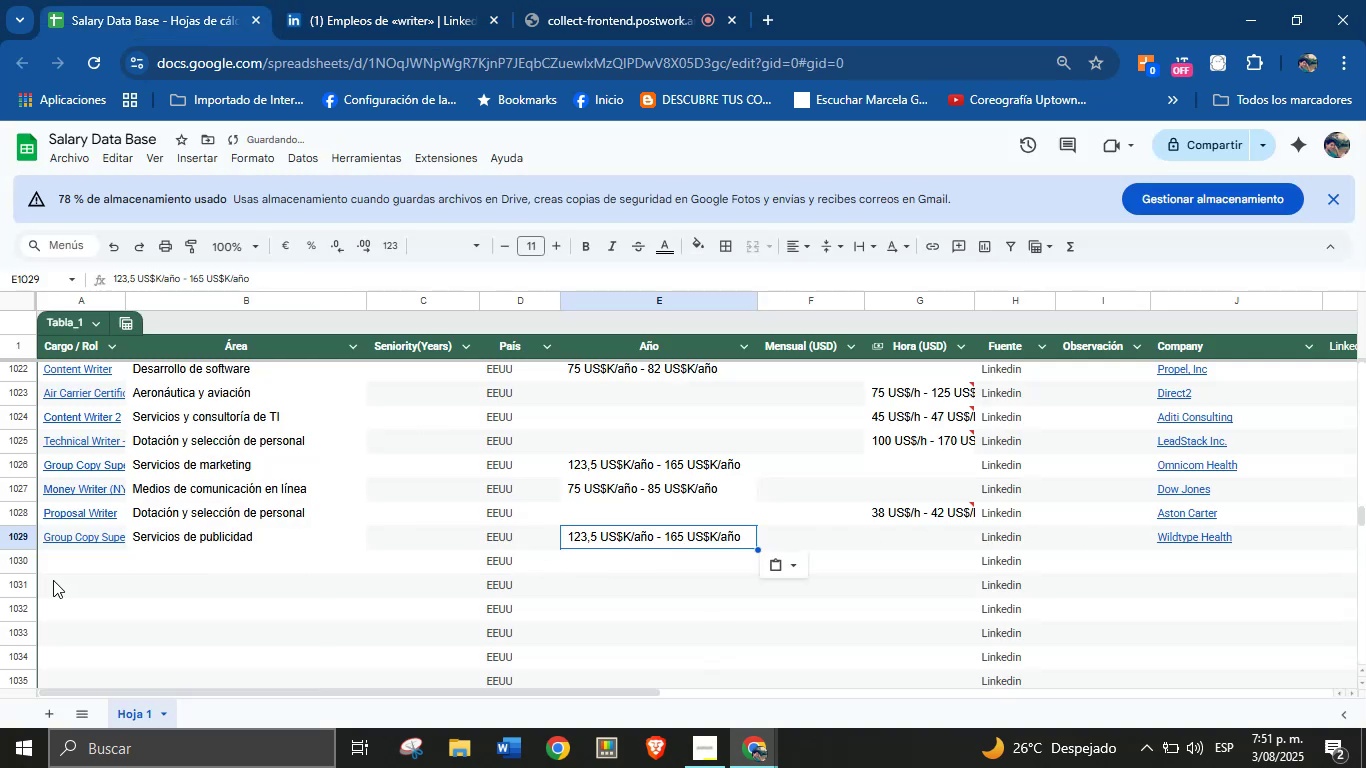 
left_click([117, 570])
 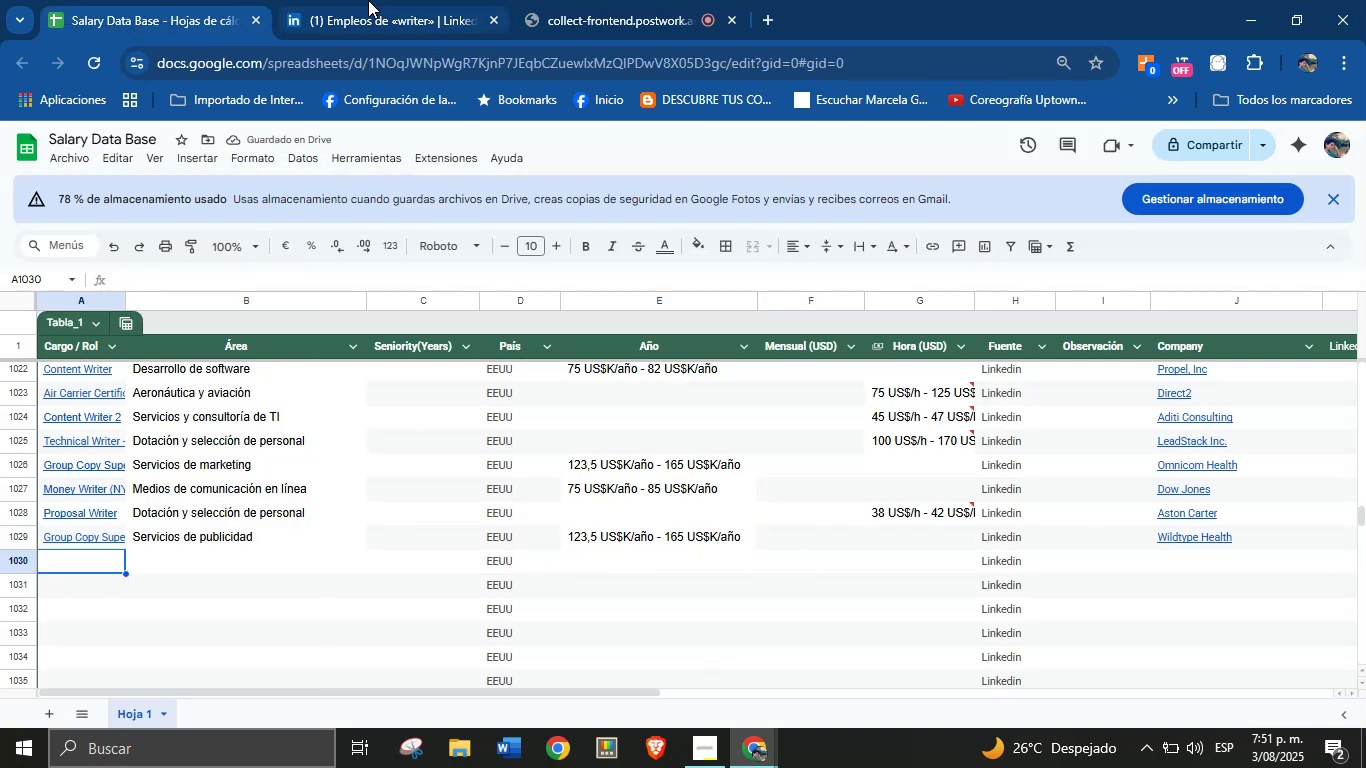 
left_click([368, 0])
 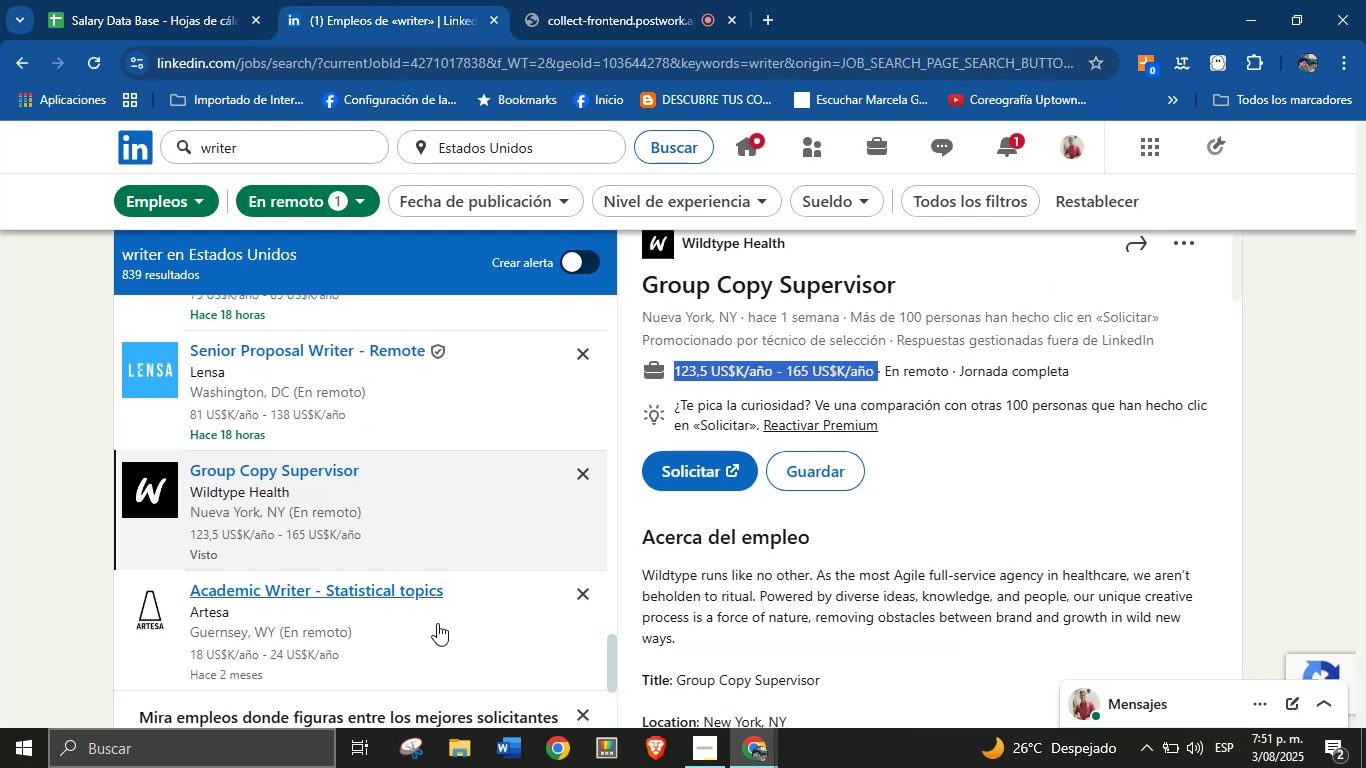 
scroll: coordinate [436, 623], scroll_direction: down, amount: 1.0
 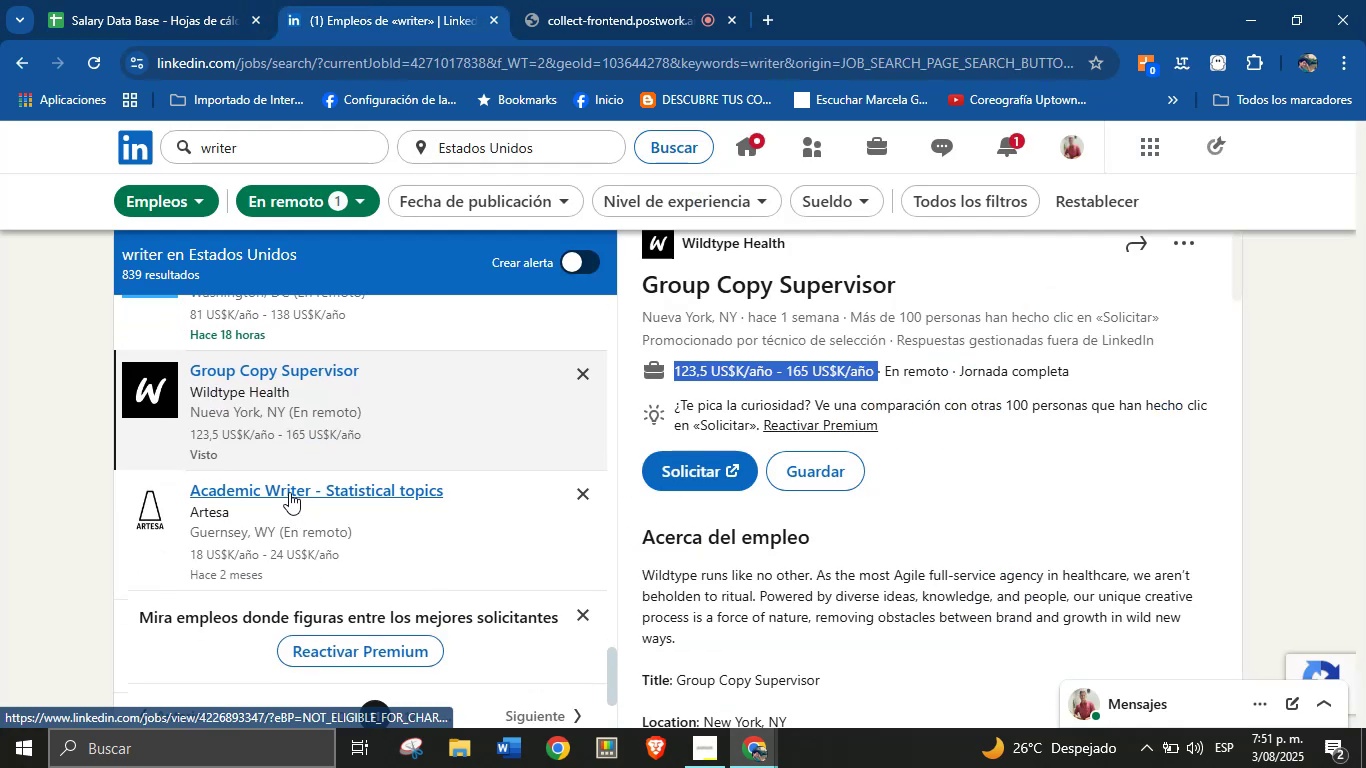 
left_click([289, 492])
 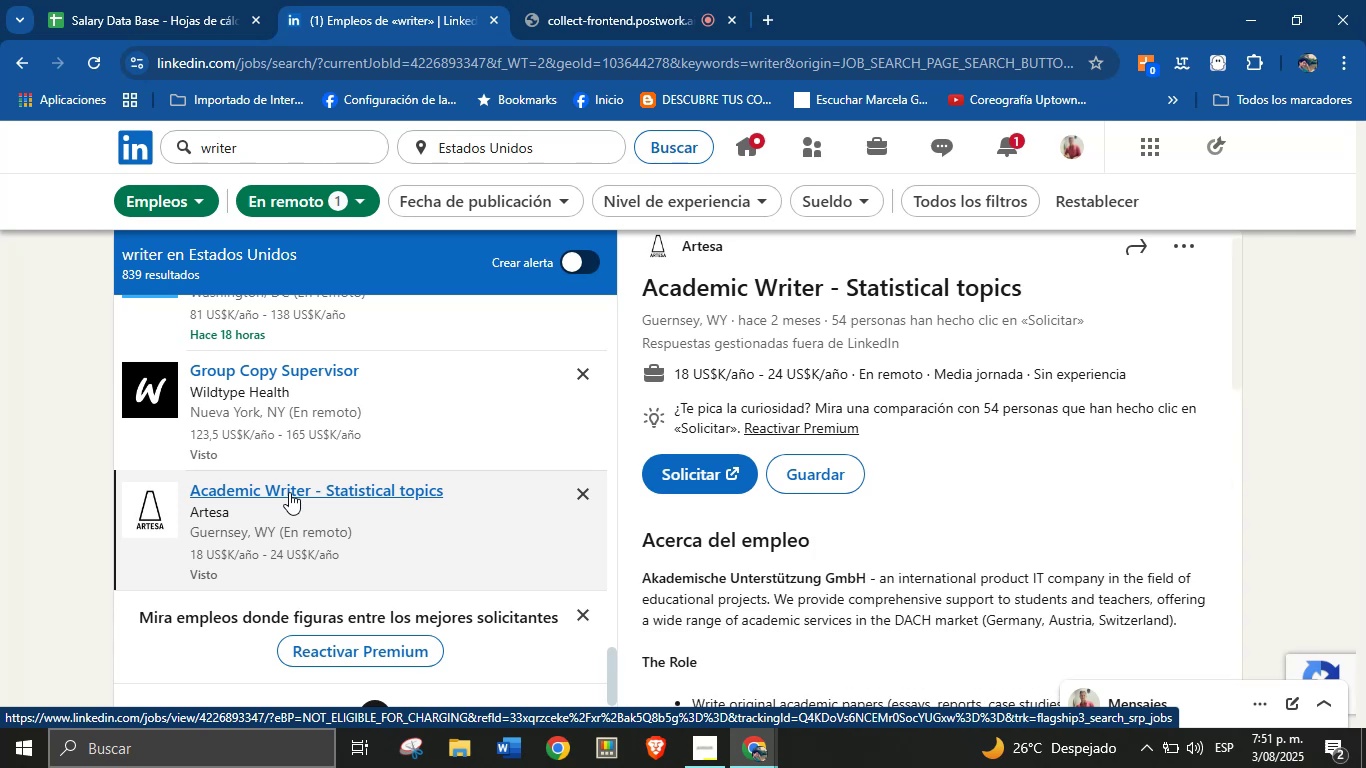 
scroll: coordinate [813, 444], scroll_direction: up, amount: 2.0
 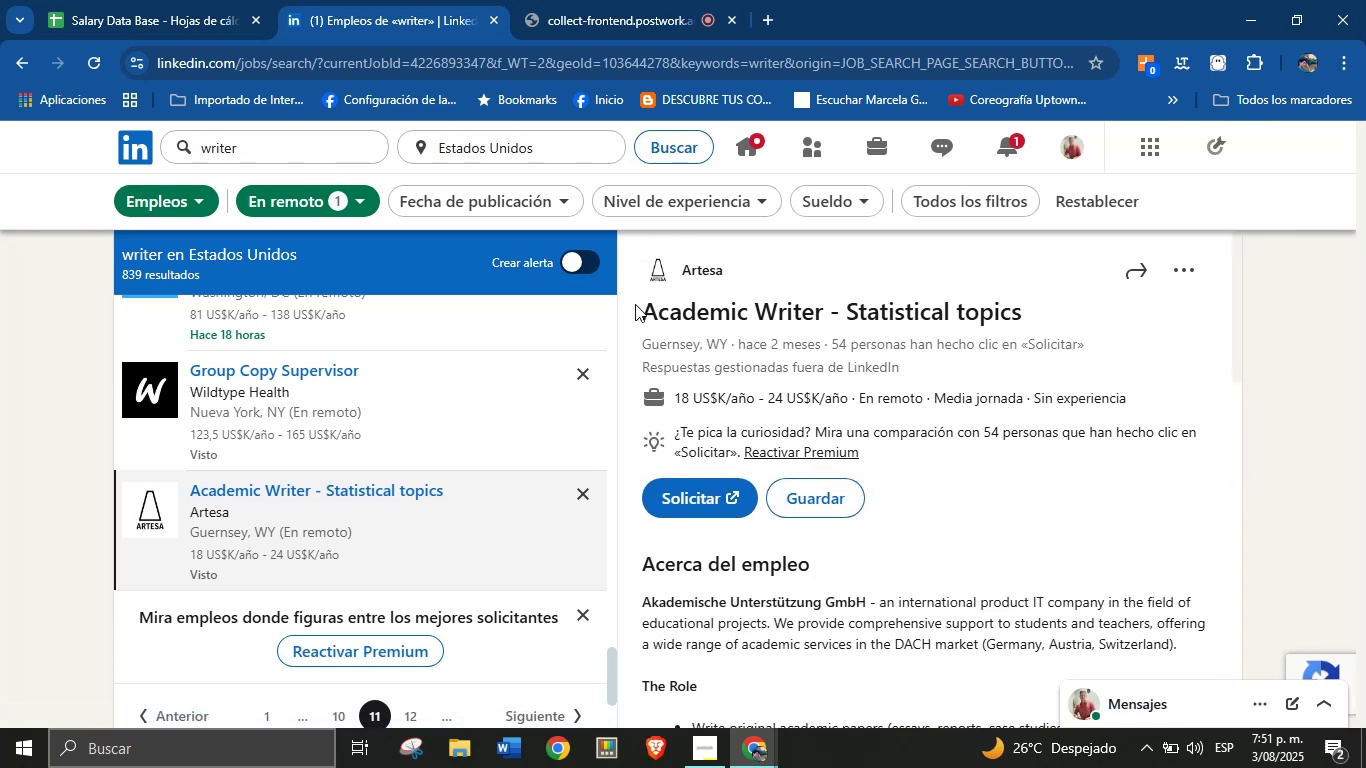 
left_click_drag(start_coordinate=[639, 306], to_coordinate=[1047, 315])
 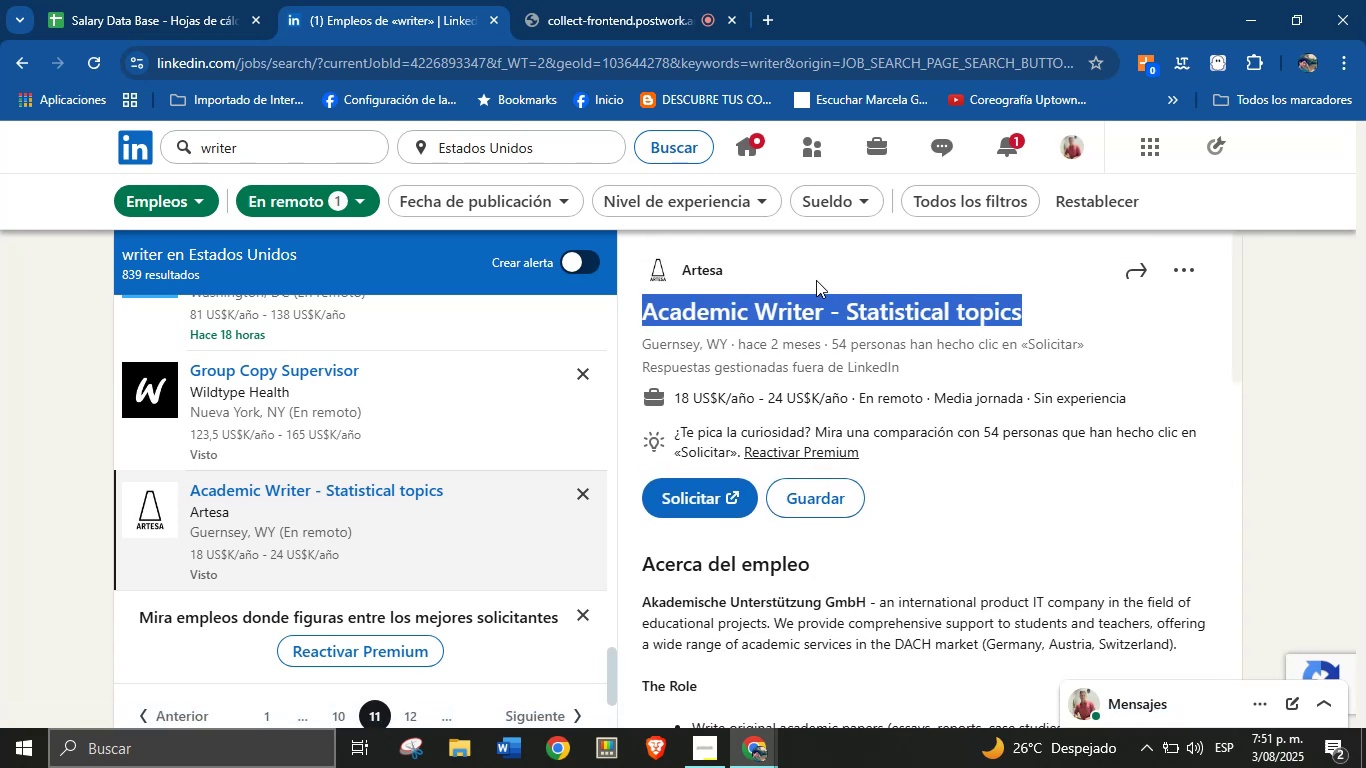 
key(Control+C)
 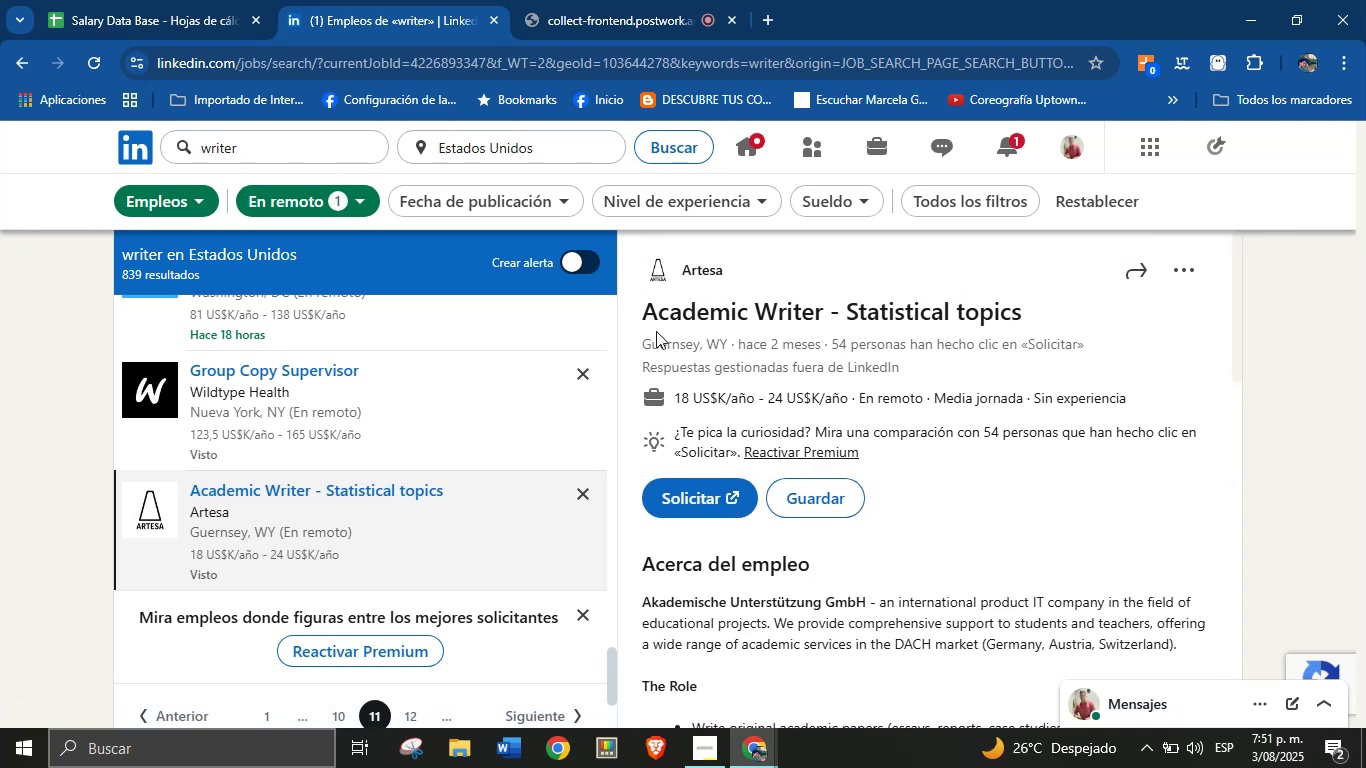 
left_click_drag(start_coordinate=[635, 311], to_coordinate=[1002, 318])
 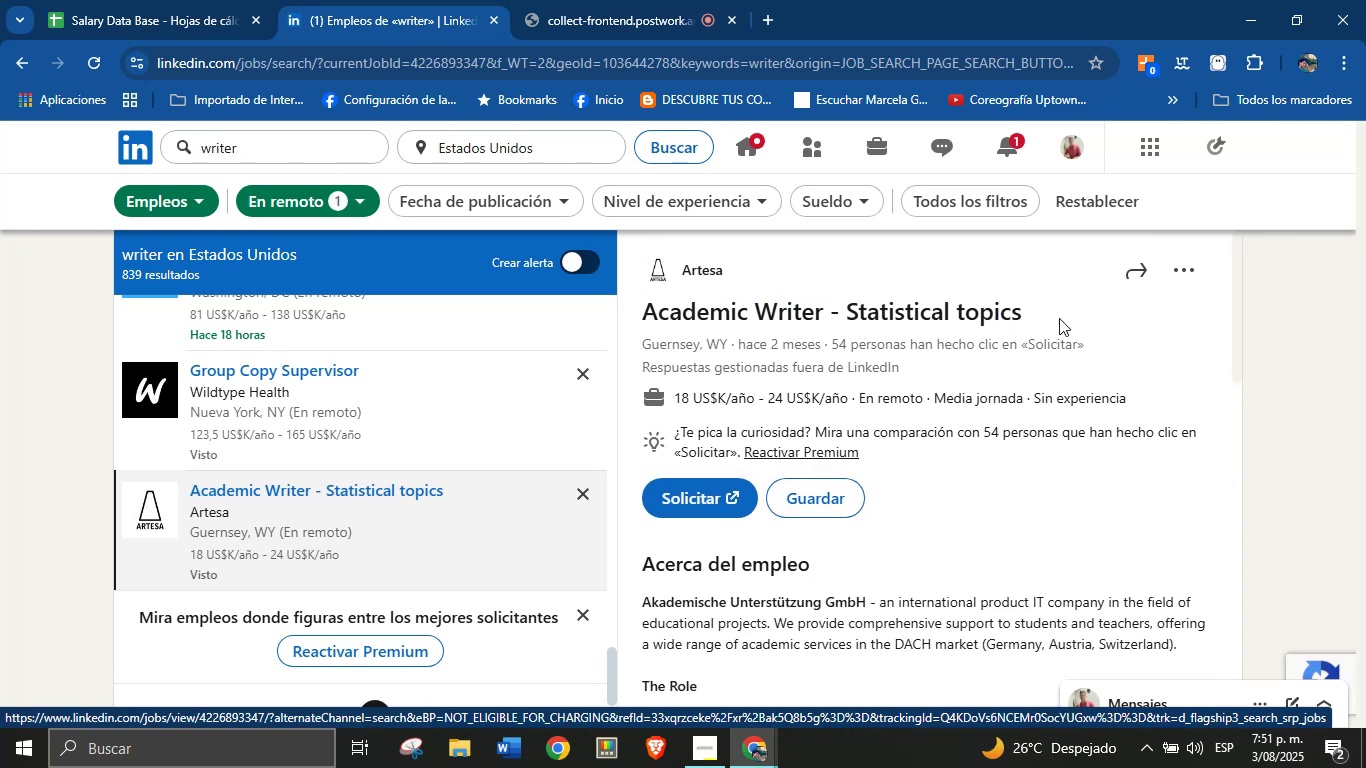 
left_click([1059, 318])
 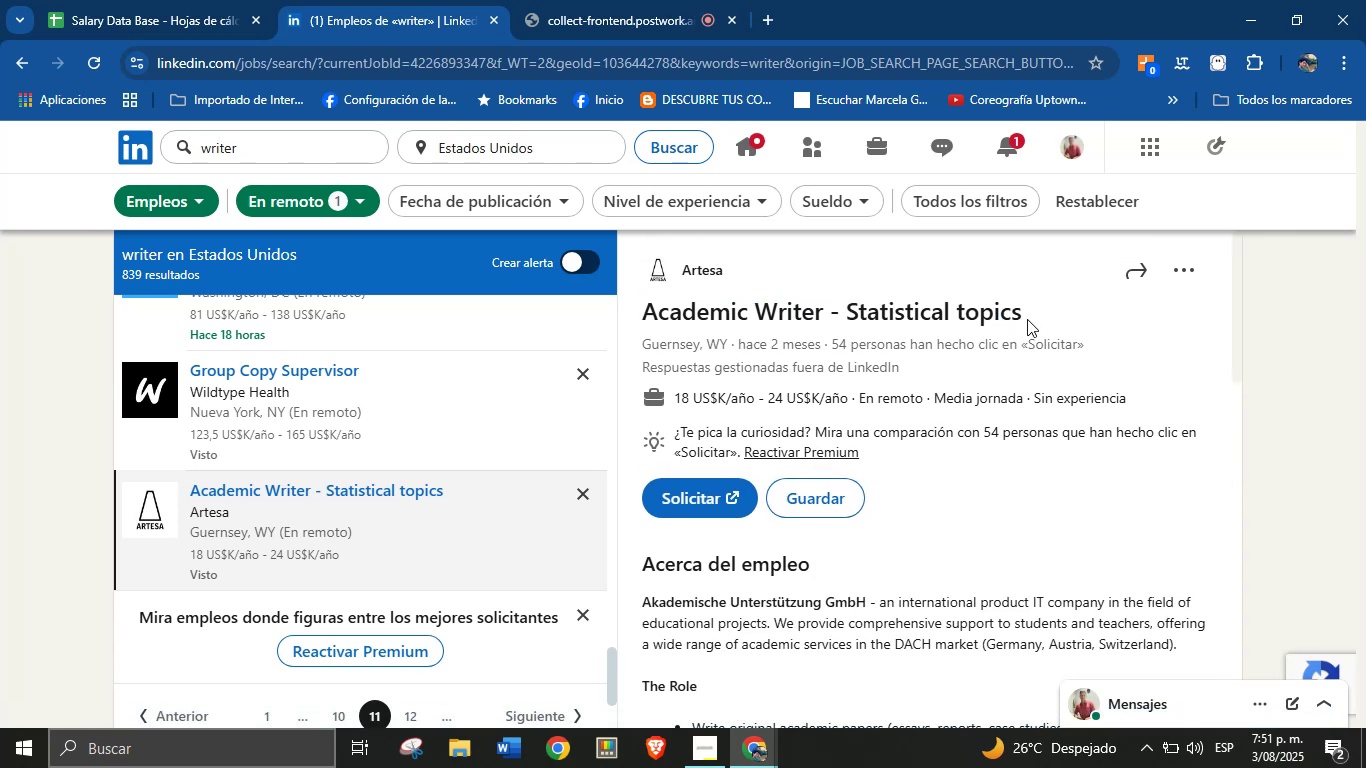 
left_click_drag(start_coordinate=[1047, 319], to_coordinate=[646, 319])
 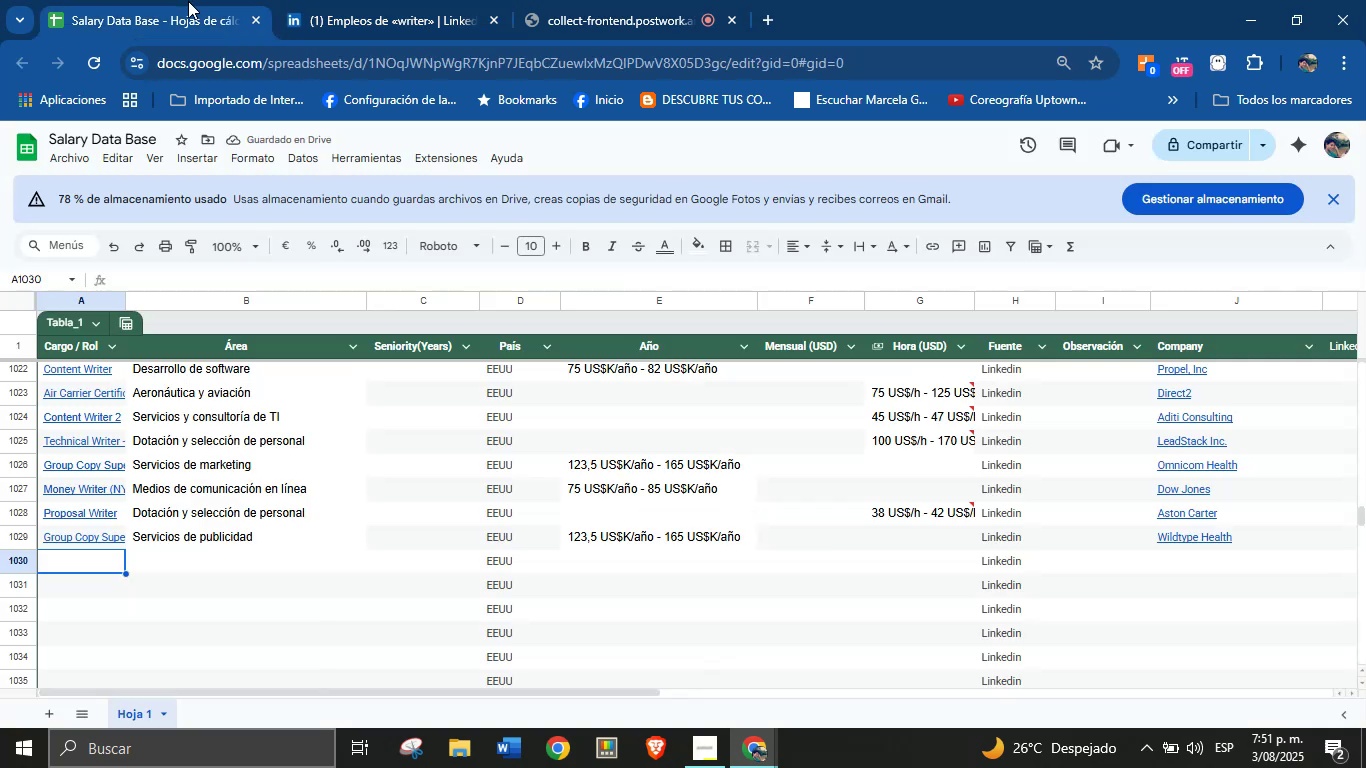 
key(Control+C)
 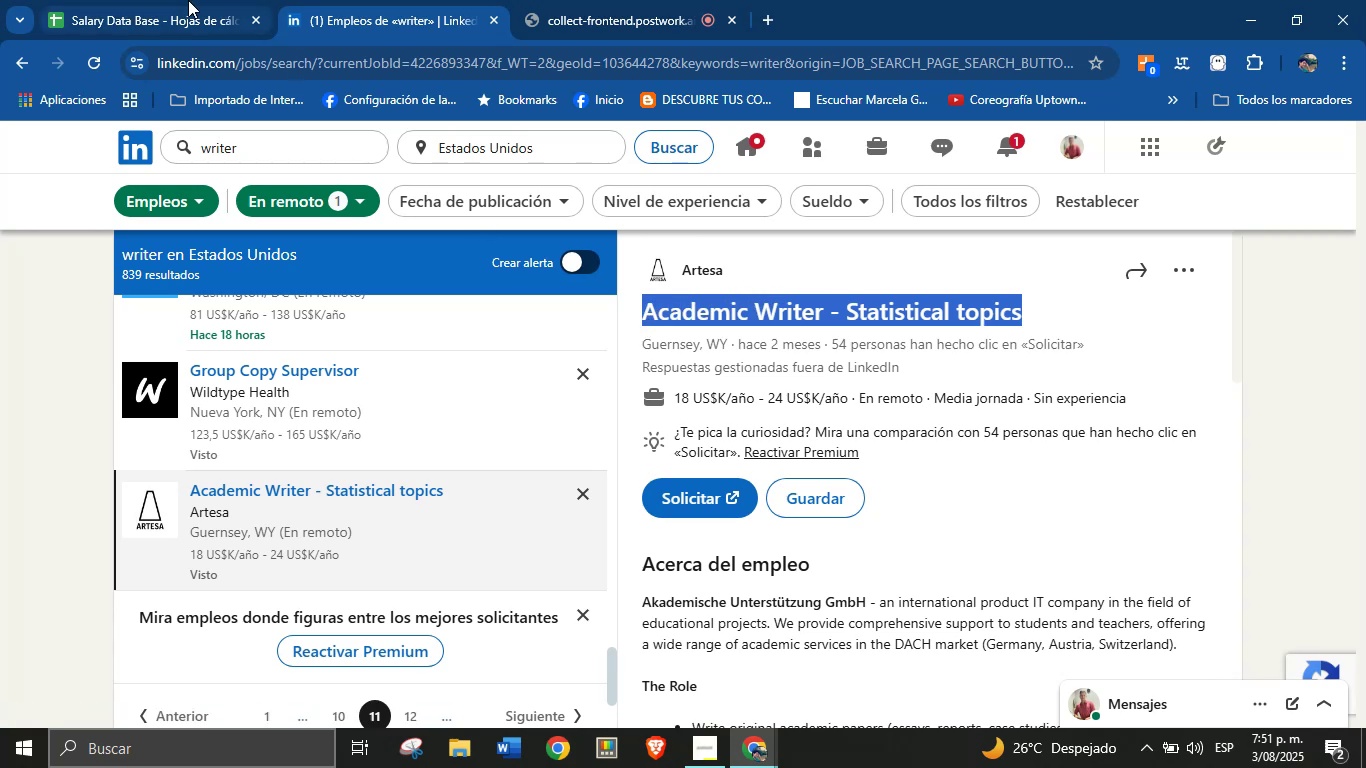 
left_click([188, 0])
 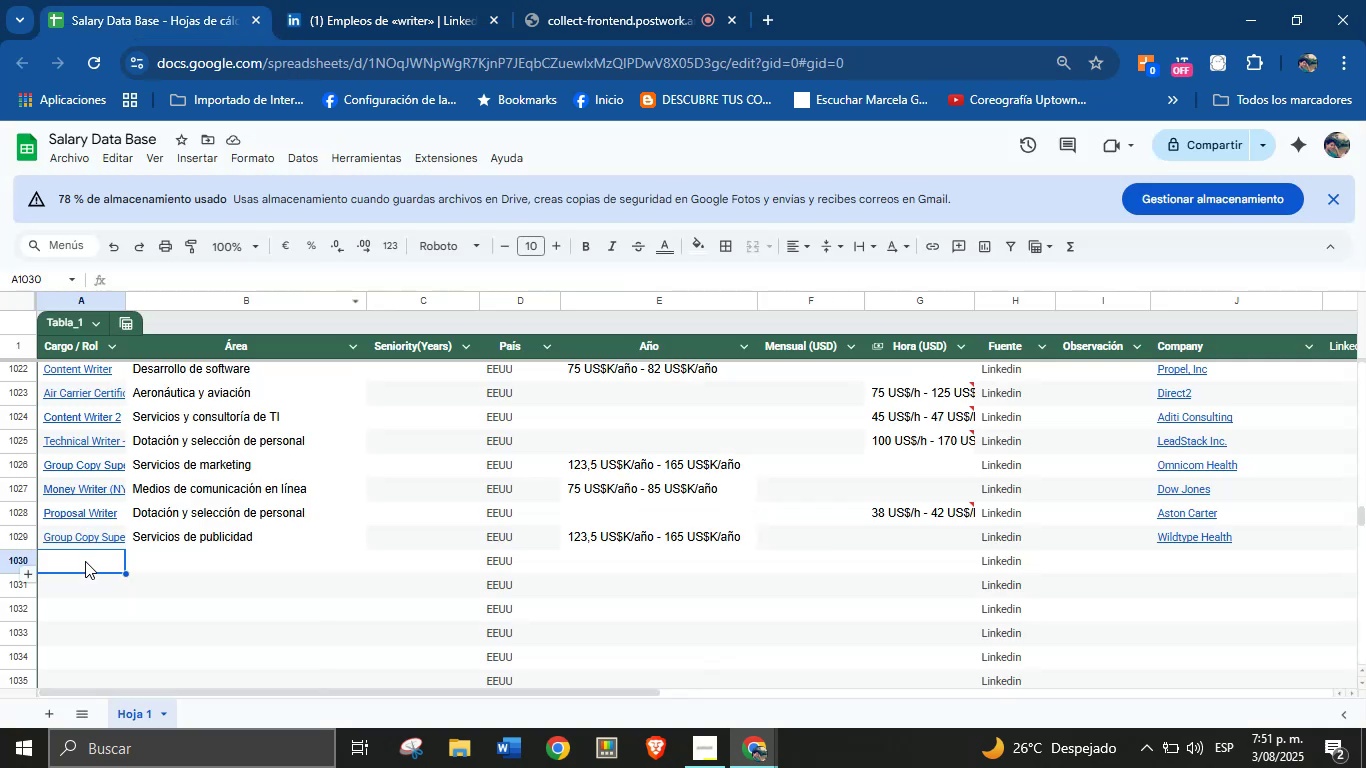 
left_click([85, 561])
 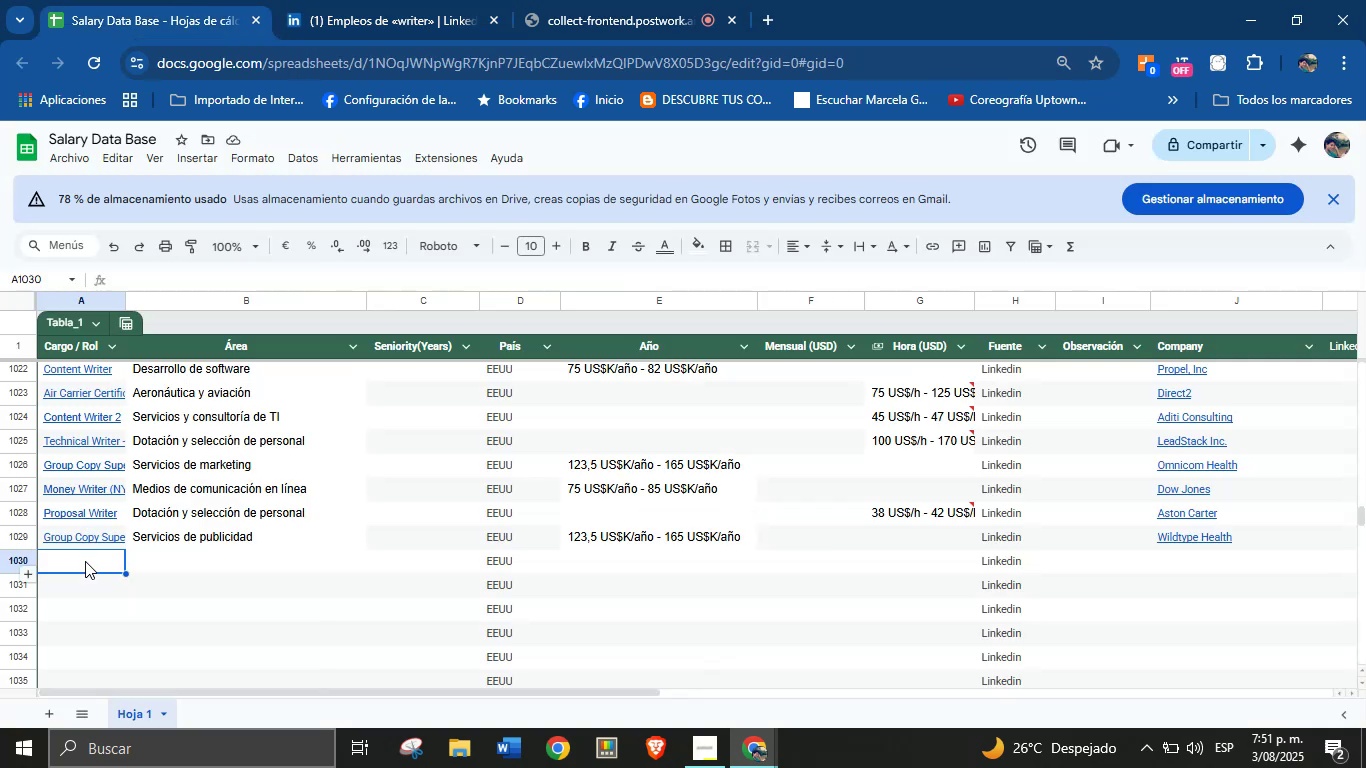 
key(Control+V)
 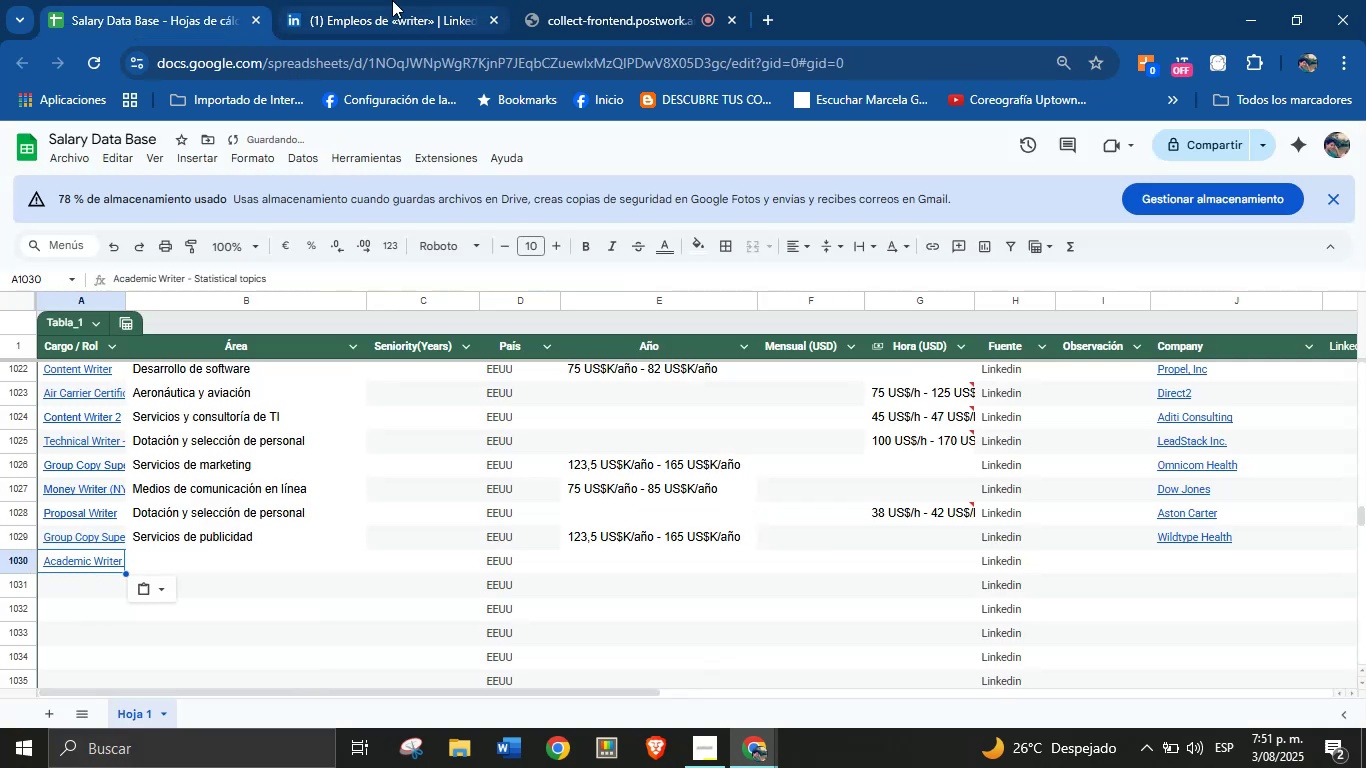 
left_click([392, 0])
 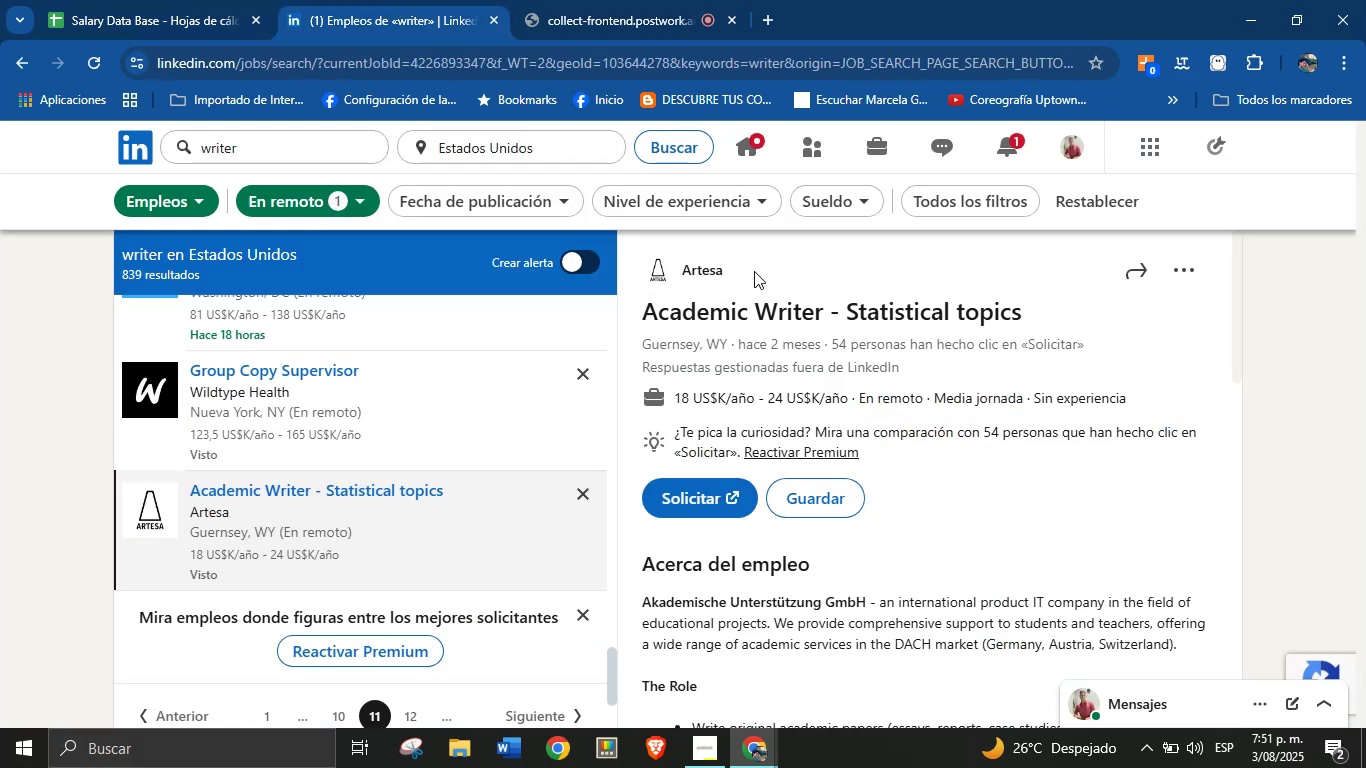 
left_click_drag(start_coordinate=[752, 271], to_coordinate=[683, 271])
 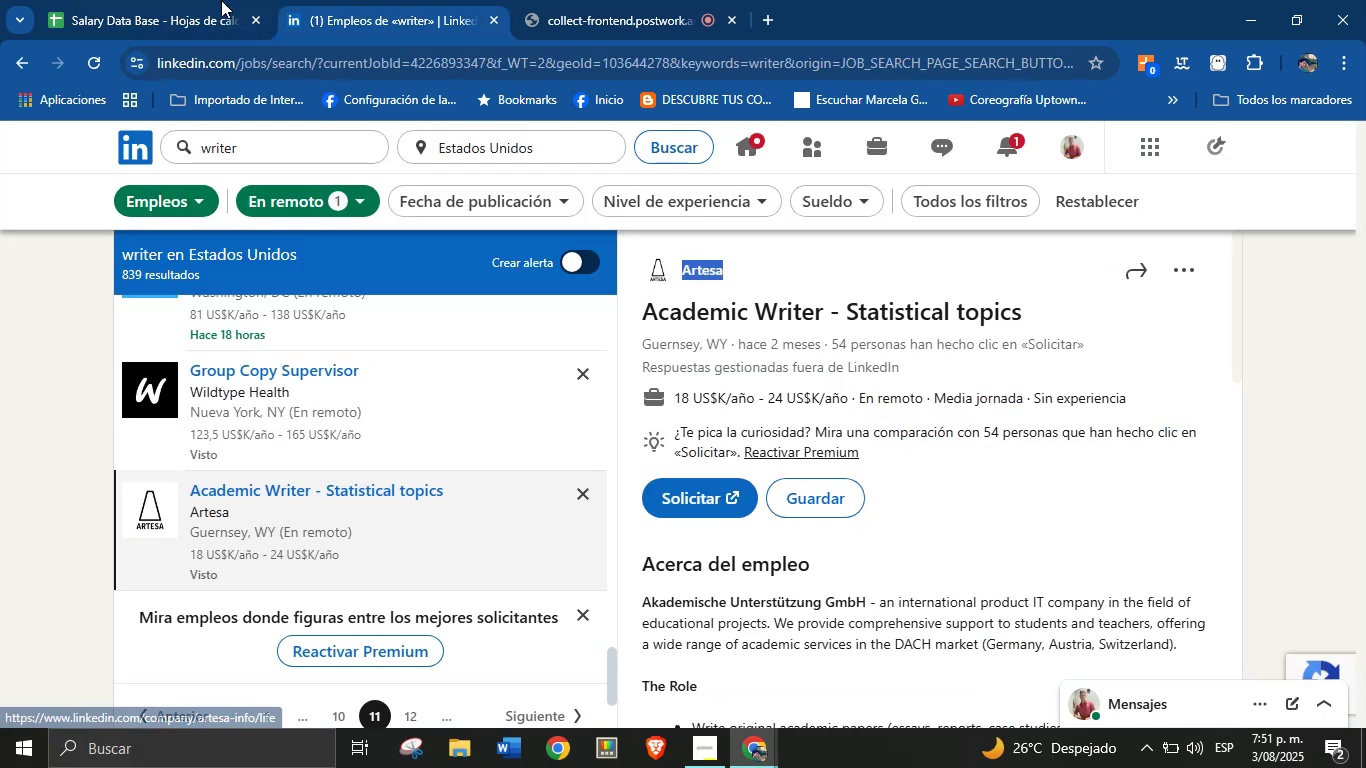 
key(Control+C)
 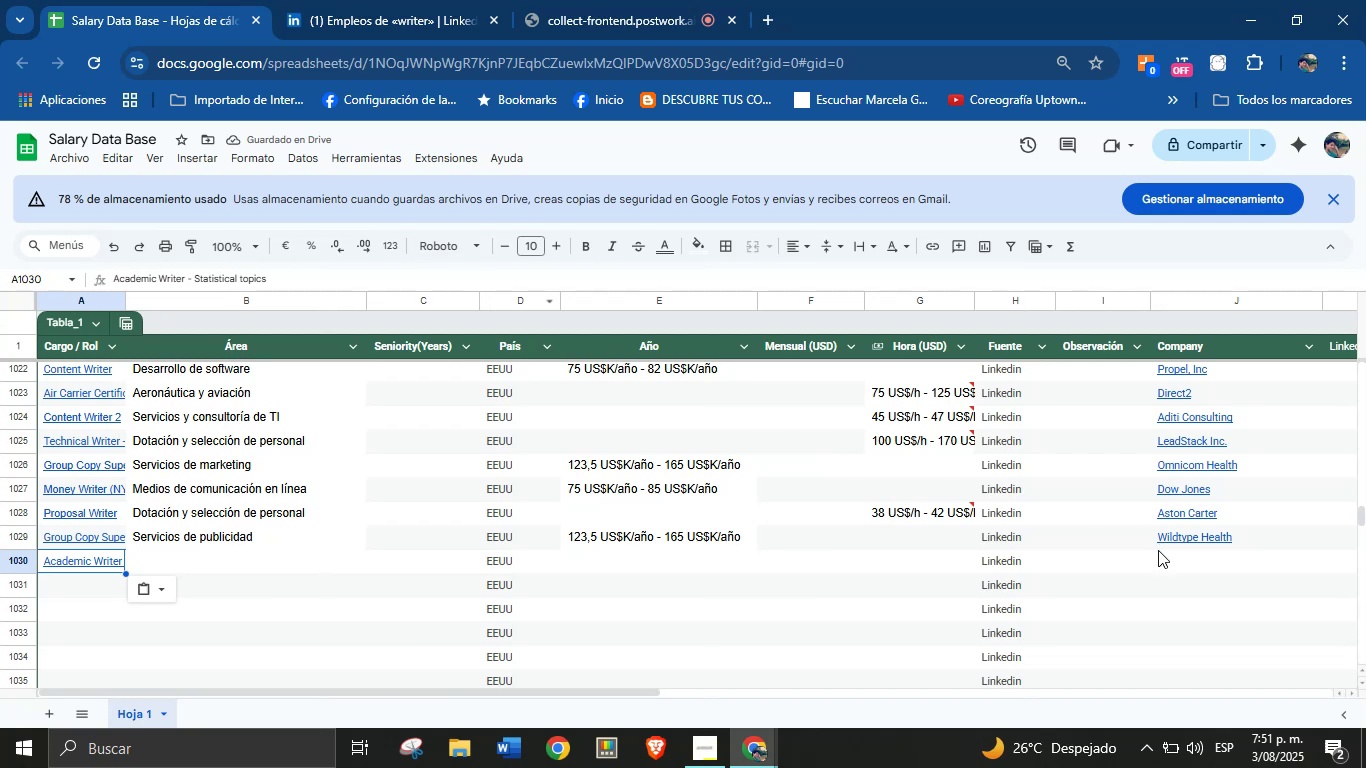 
key(Control+V)
 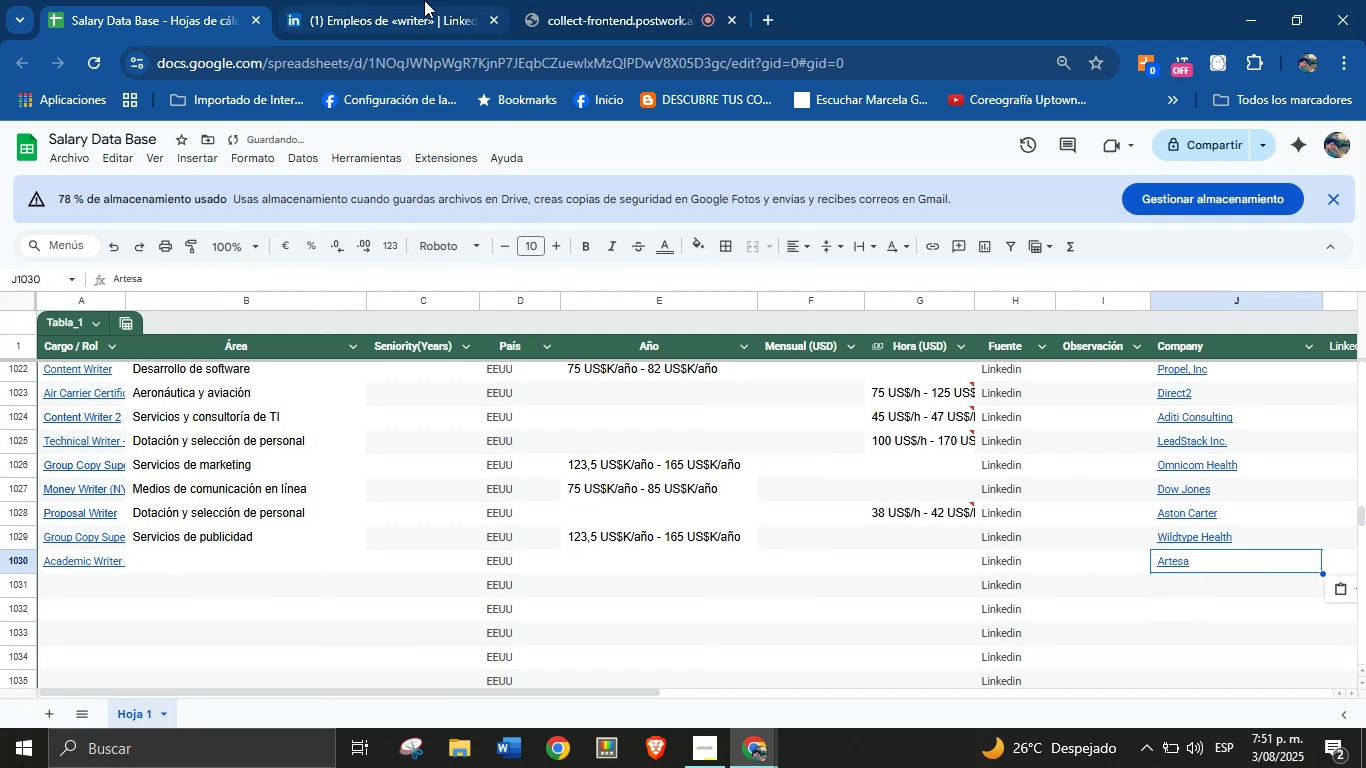 
left_click([424, 0])
 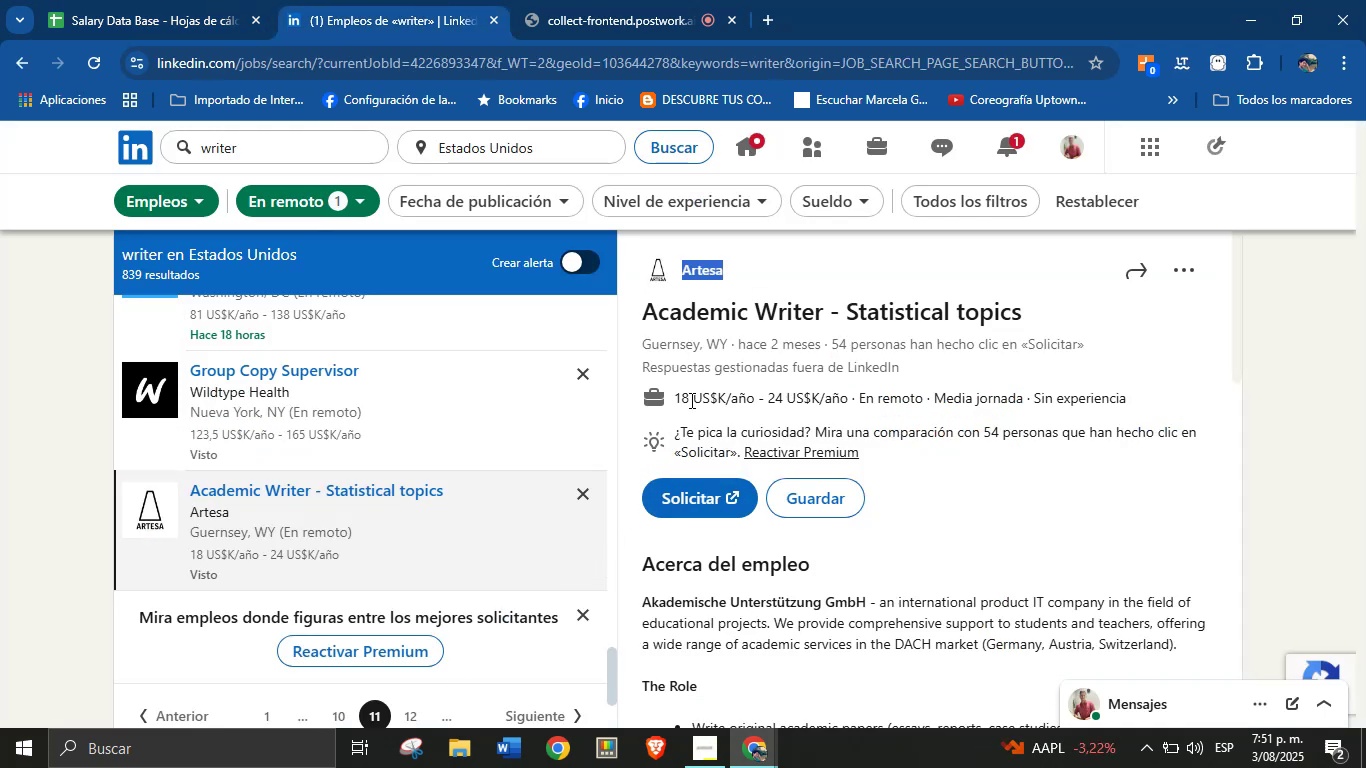 
left_click_drag(start_coordinate=[679, 398], to_coordinate=[717, 394])
 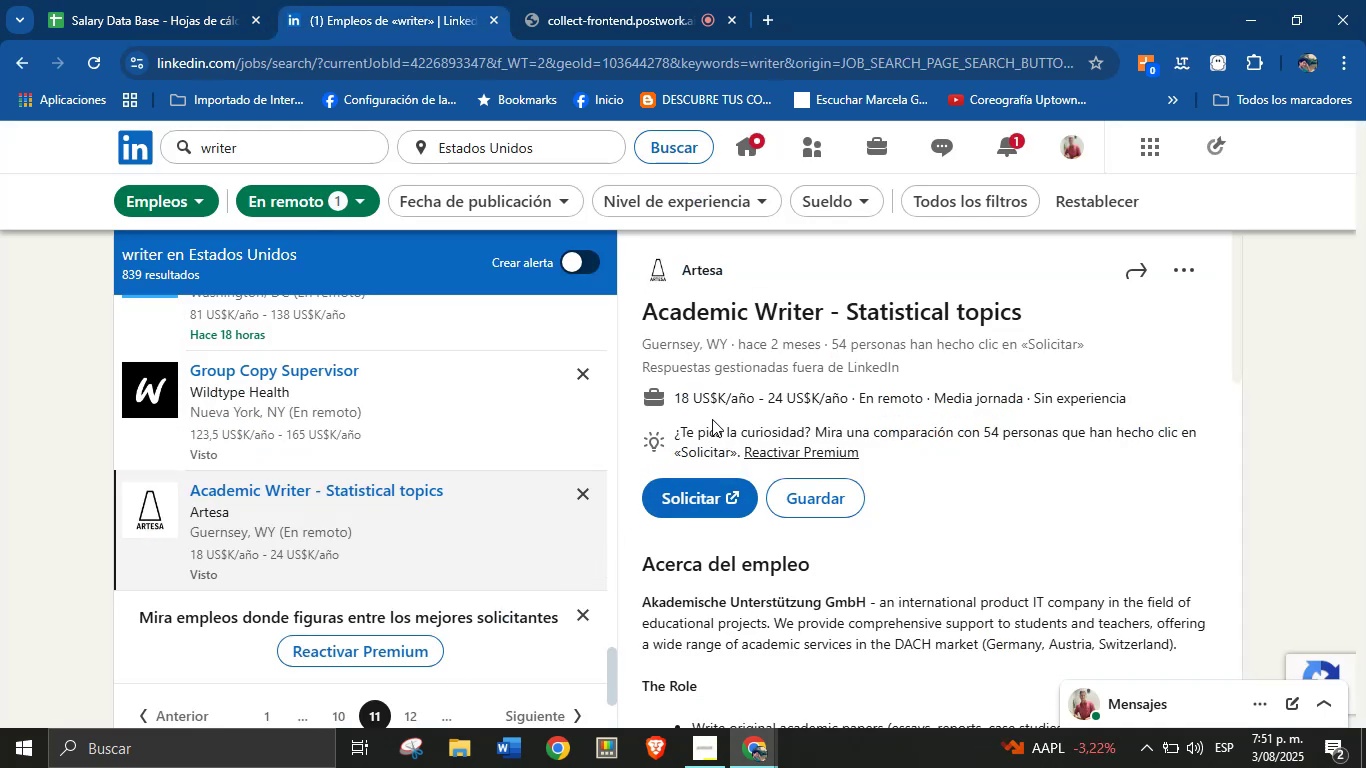 
left_click([713, 419])
 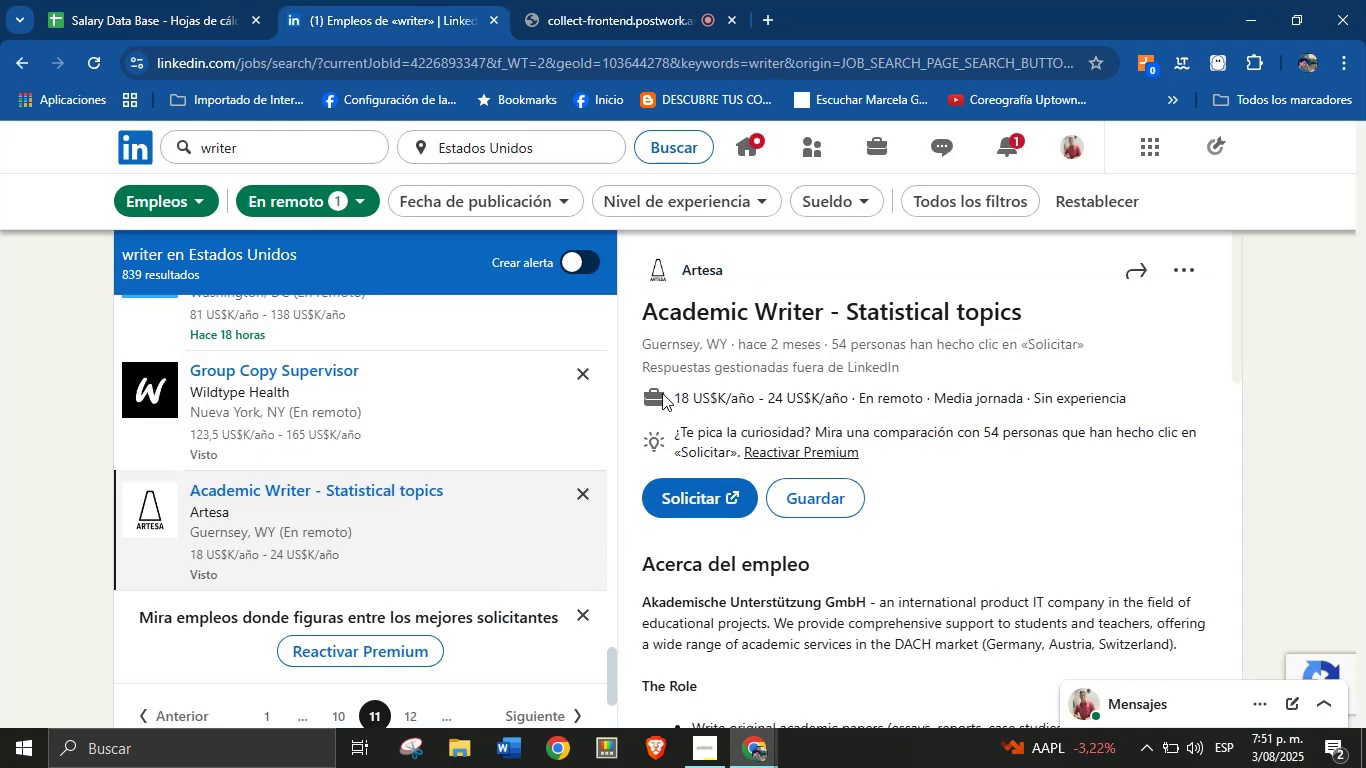 
left_click_drag(start_coordinate=[659, 394], to_coordinate=[851, 396])
 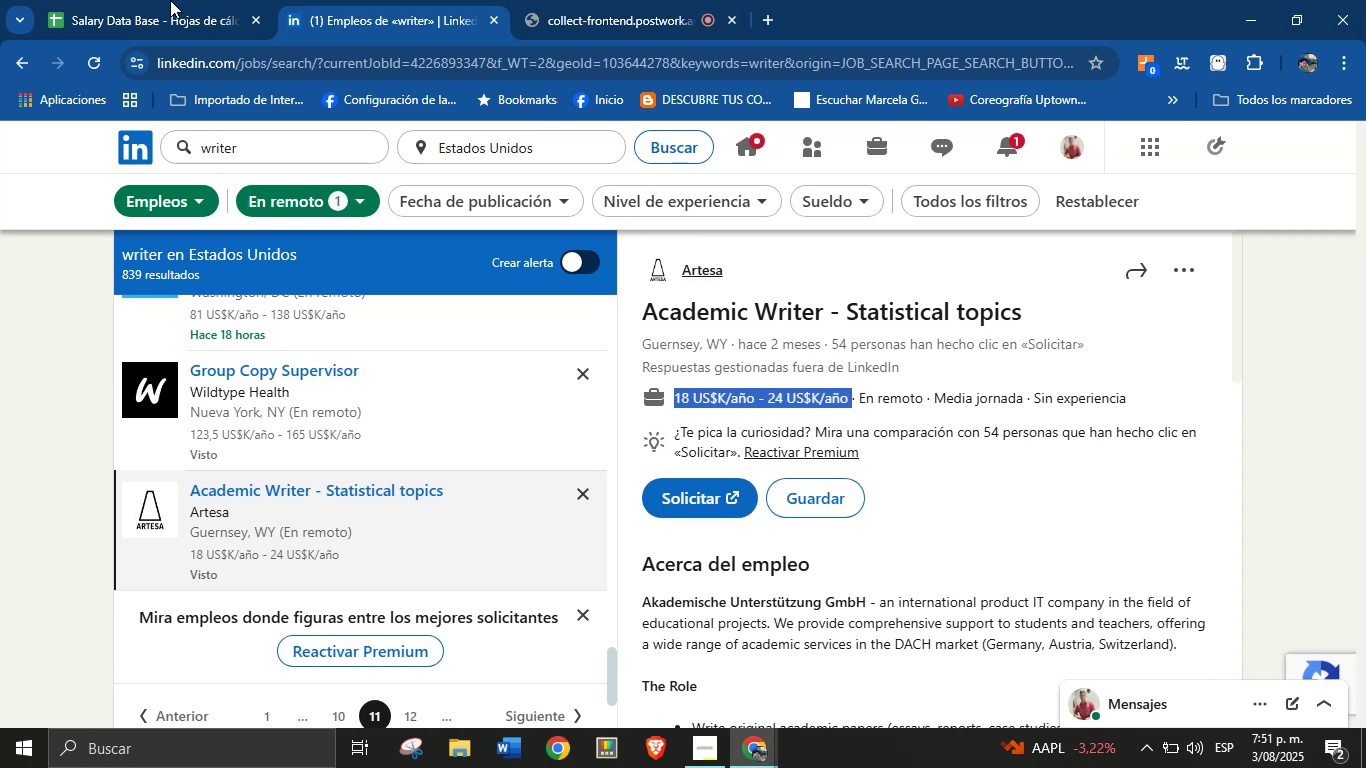 
key(Control+C)
 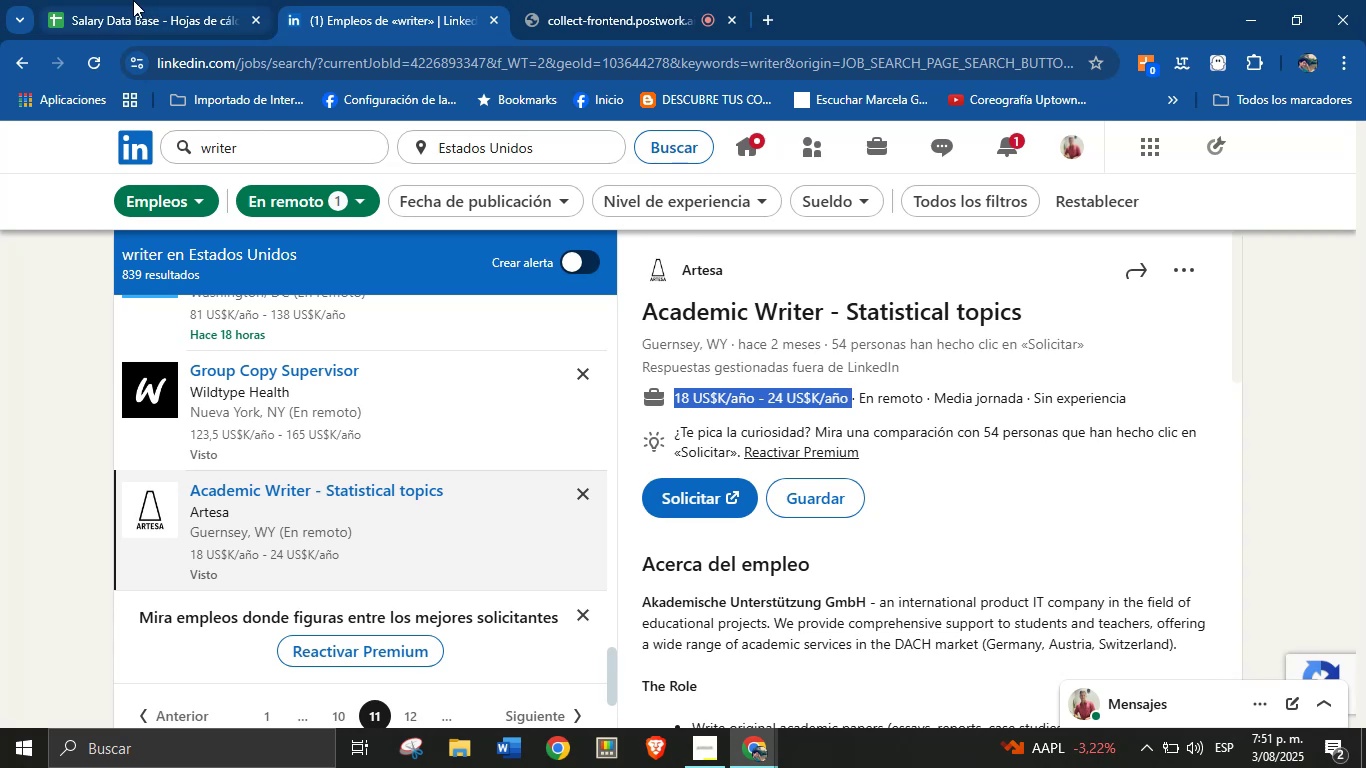 
left_click([133, 0])
 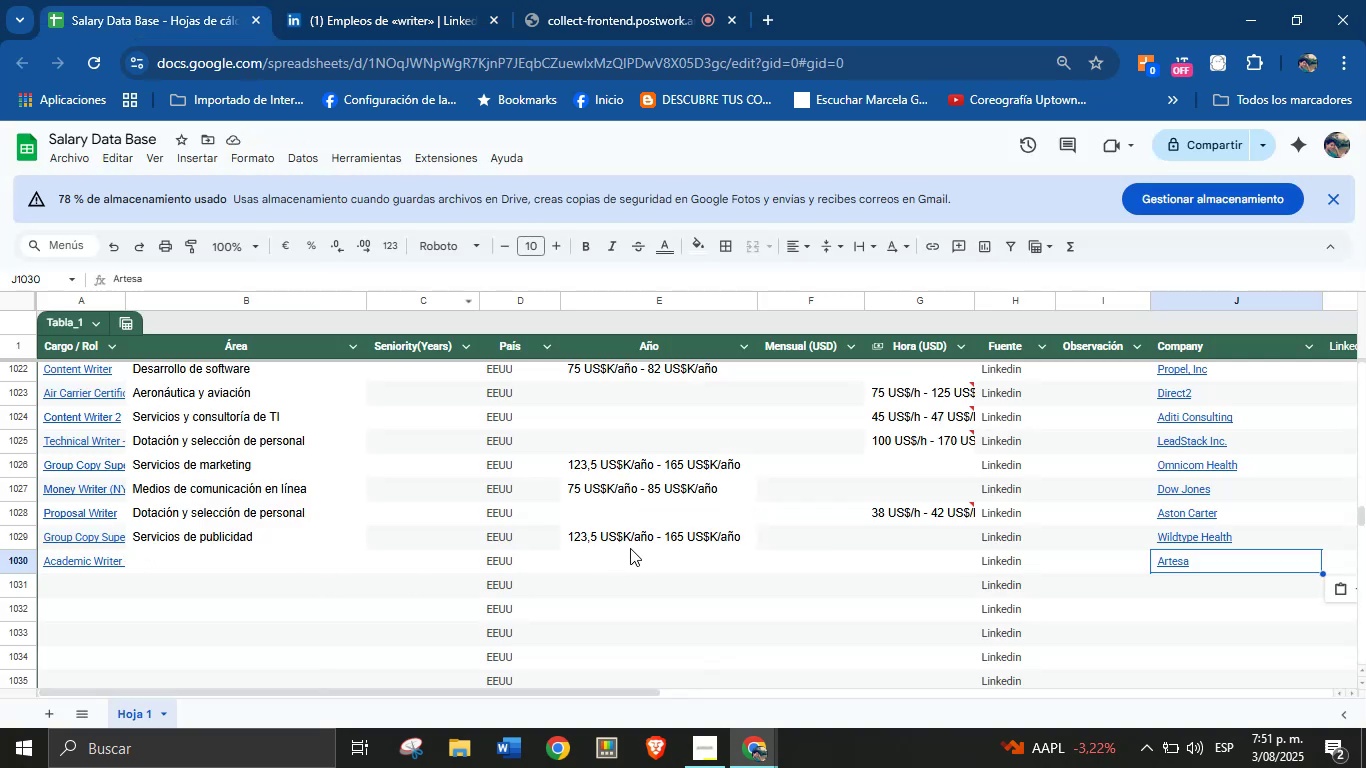 
left_click([630, 548])
 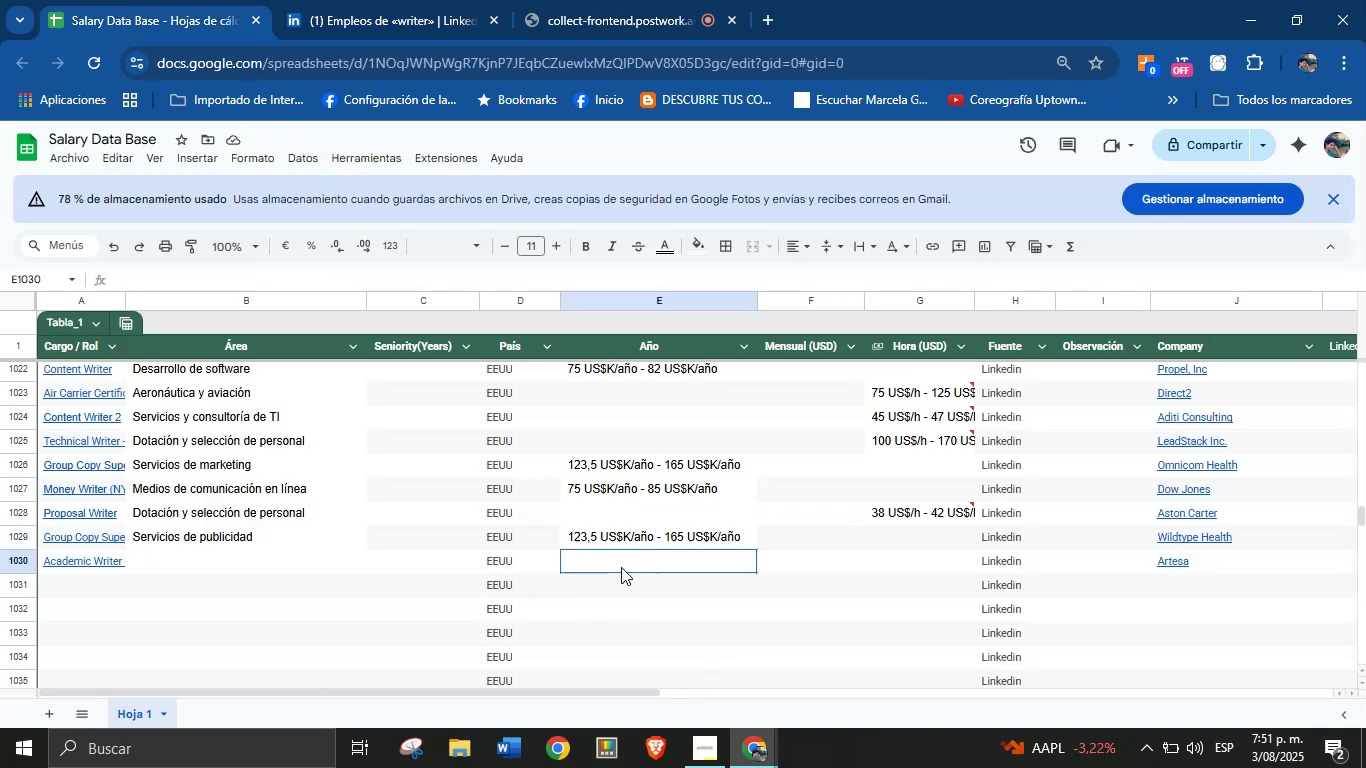 
left_click([621, 567])
 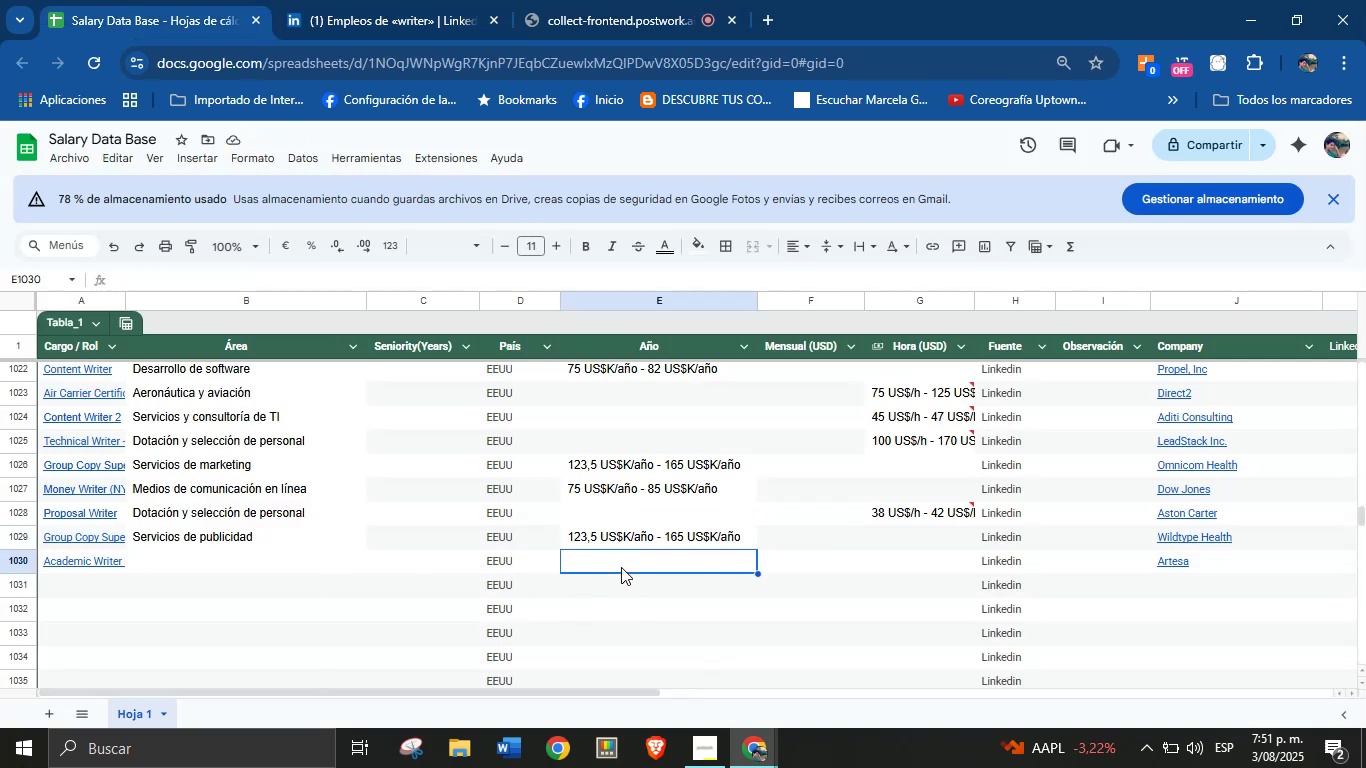 
key(Control+V)
 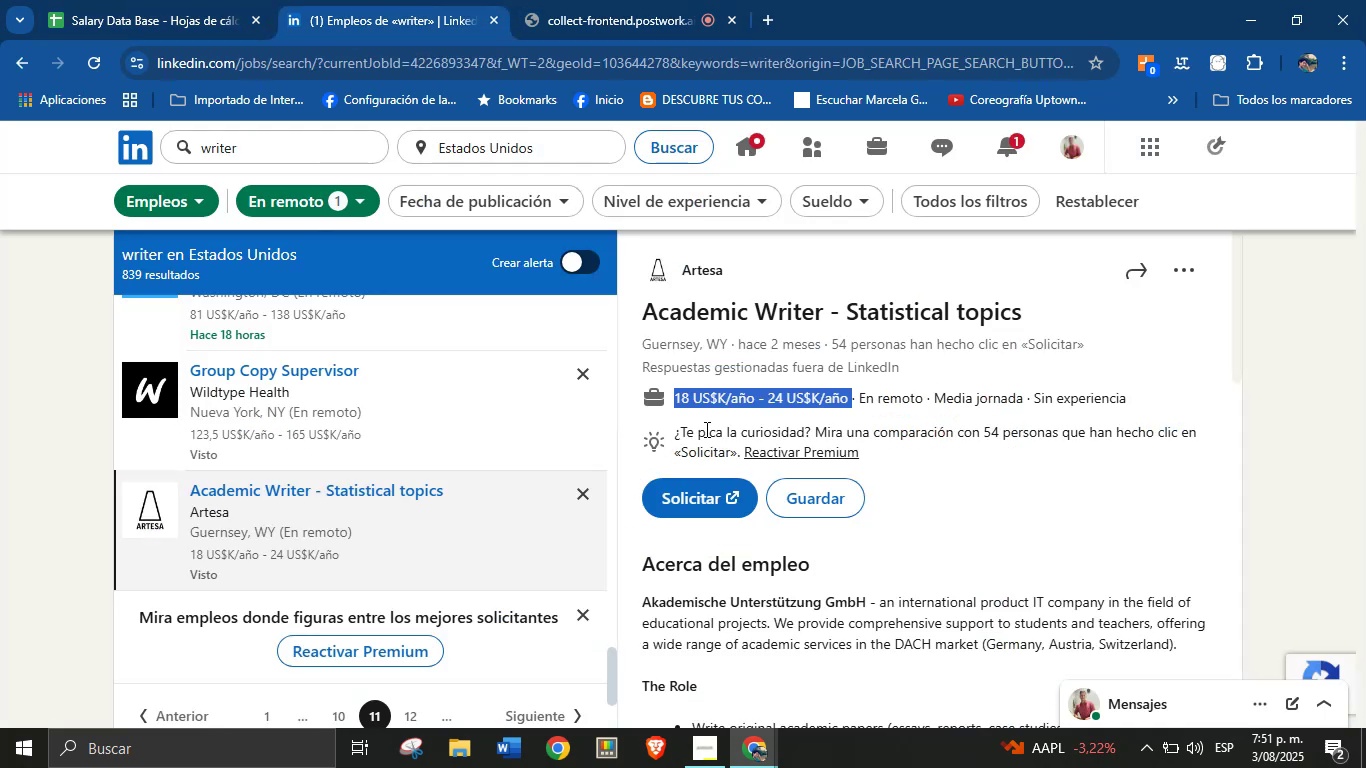 
scroll: coordinate [721, 427], scroll_direction: down, amount: 15.0
 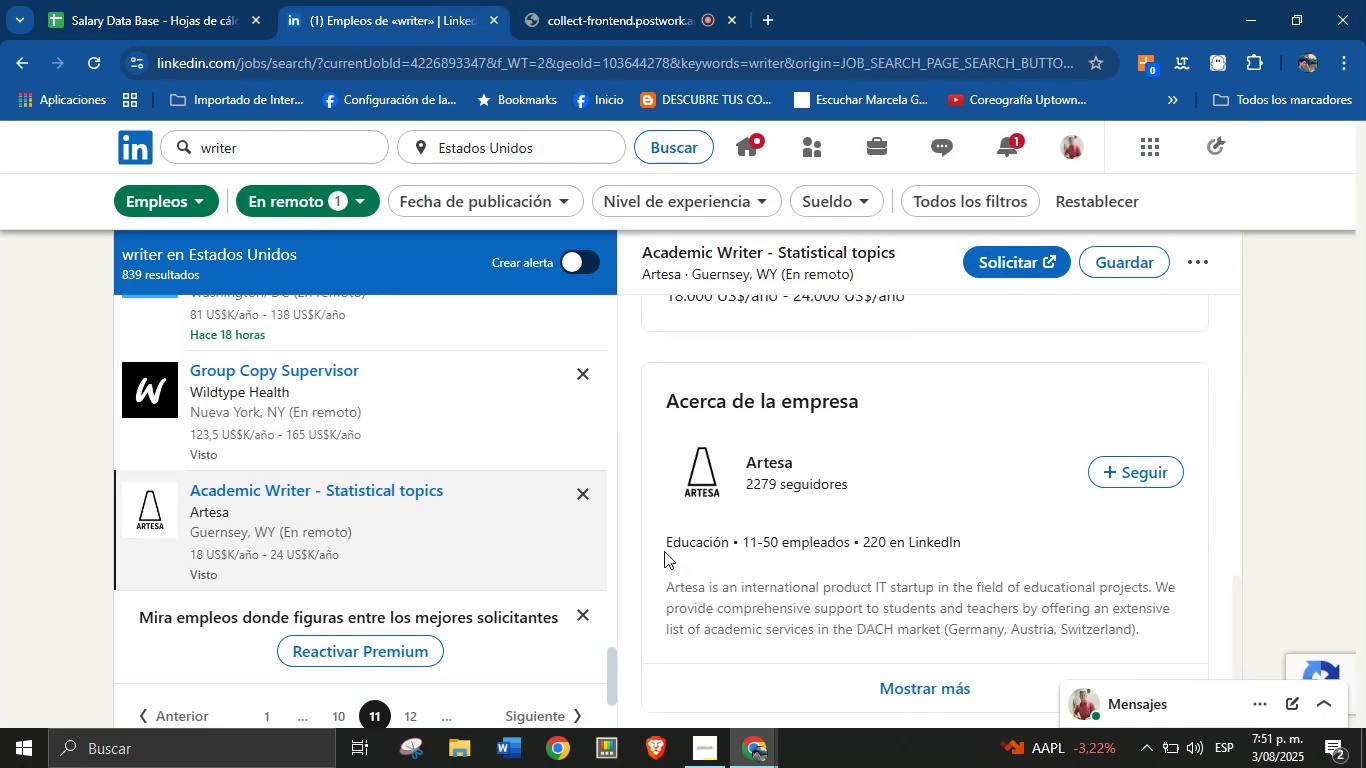 
left_click_drag(start_coordinate=[660, 548], to_coordinate=[736, 543])
 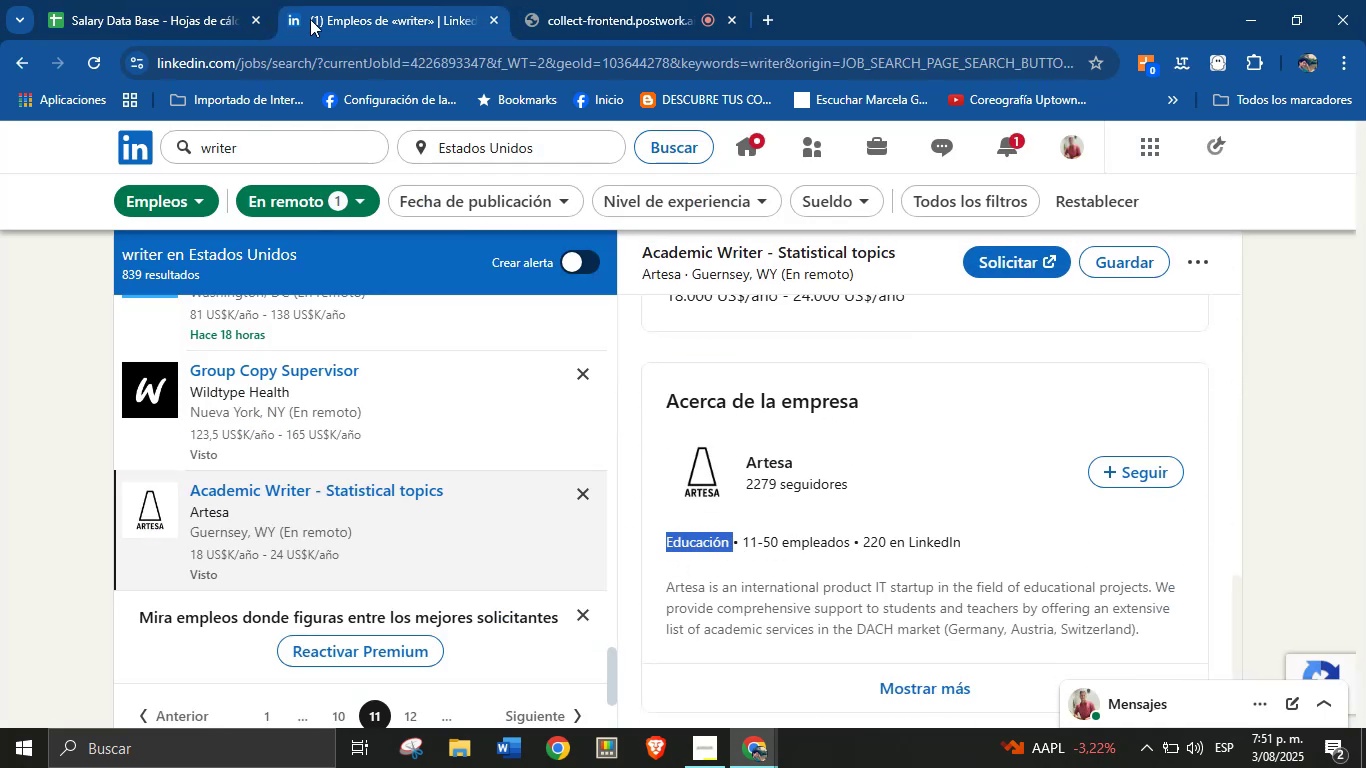 
key(Control+C)
 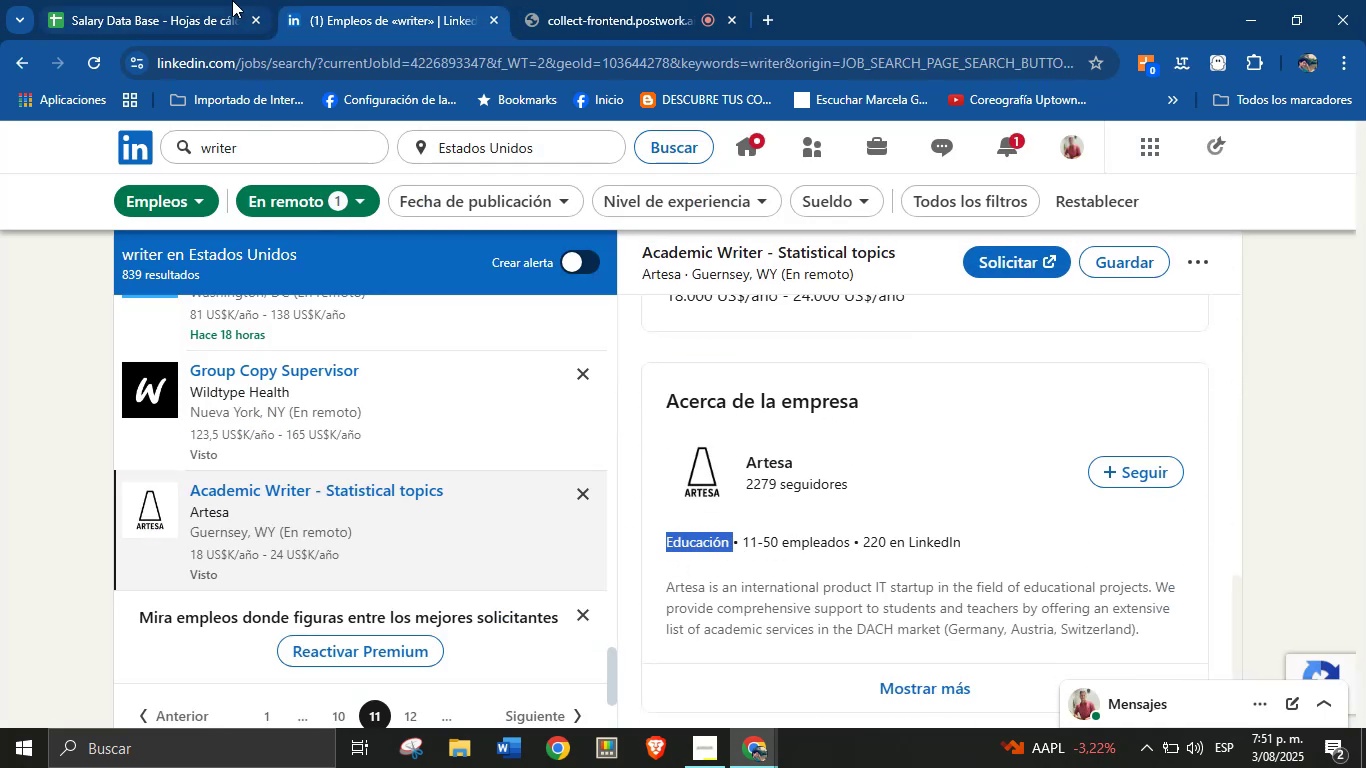 
left_click([232, 0])
 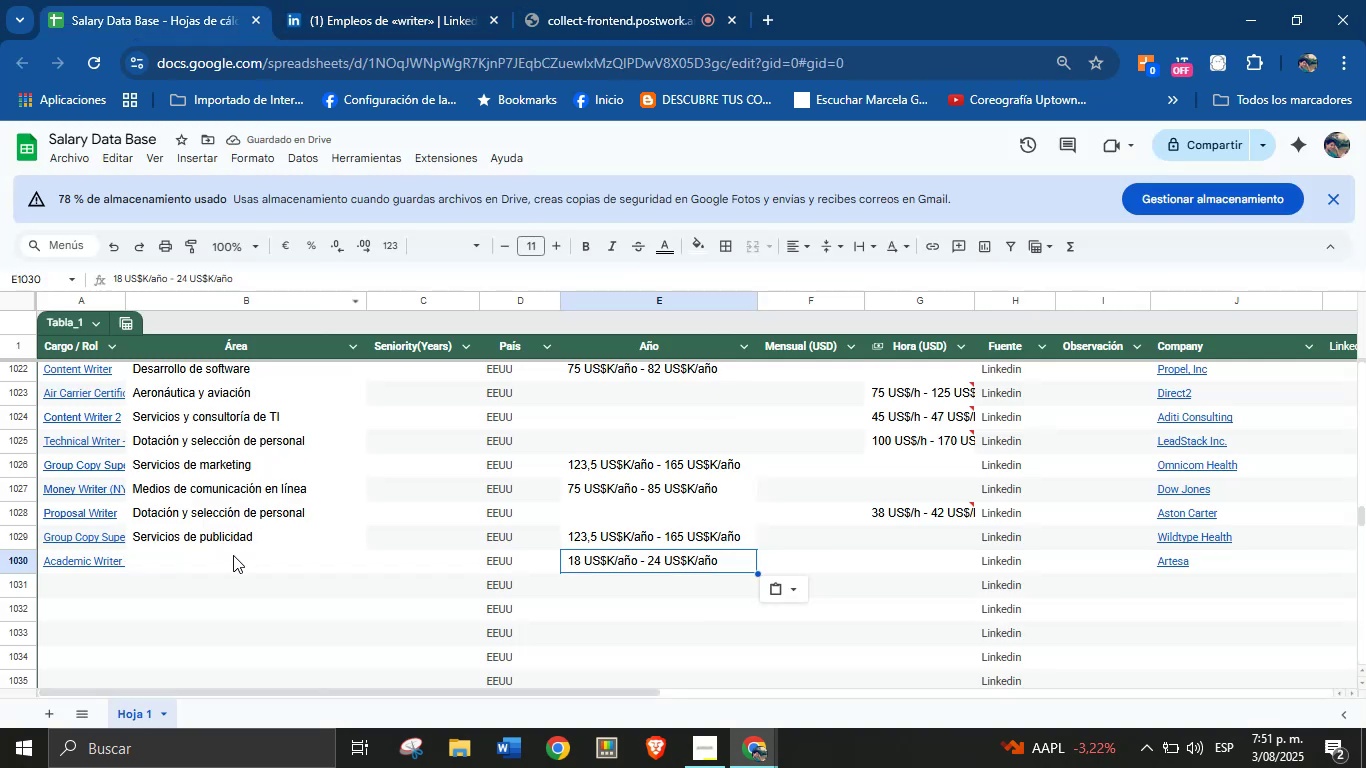 
left_click([233, 555])
 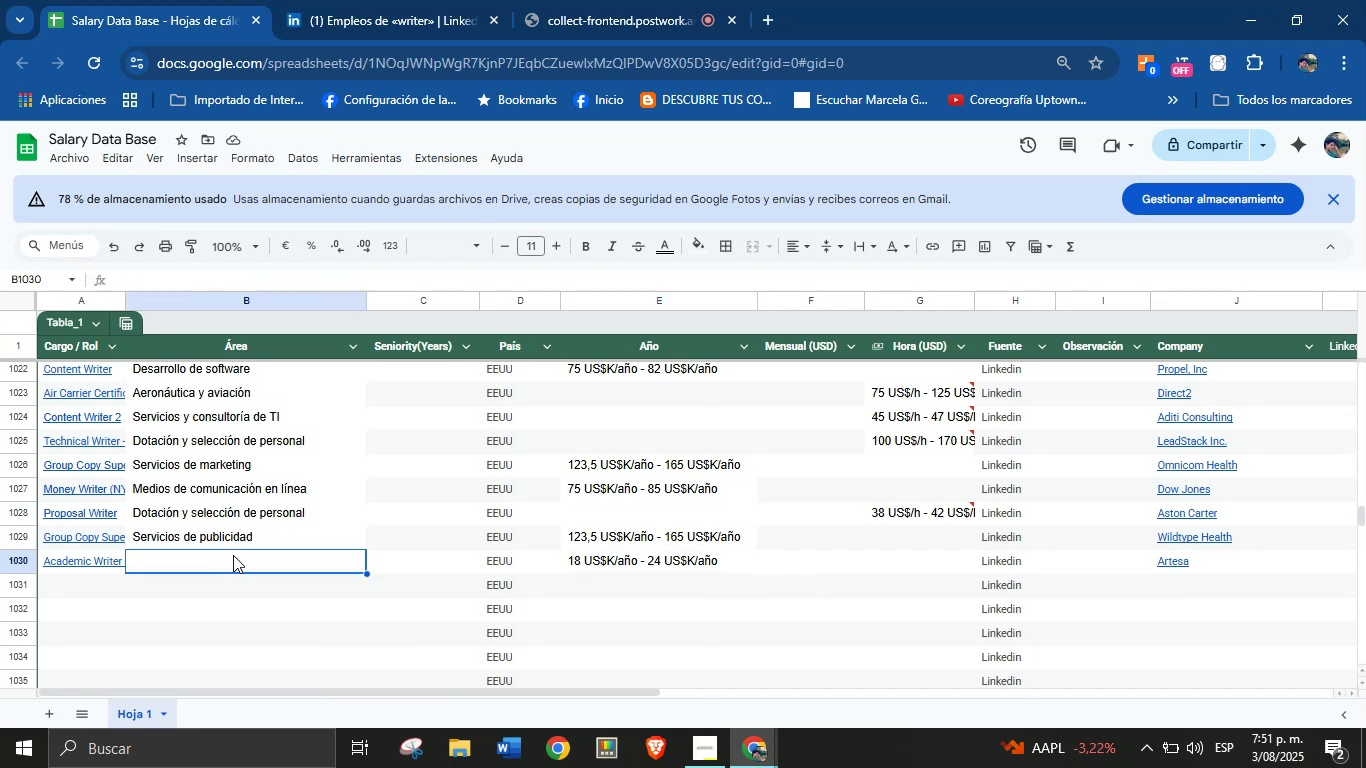 
key(Control+V)
 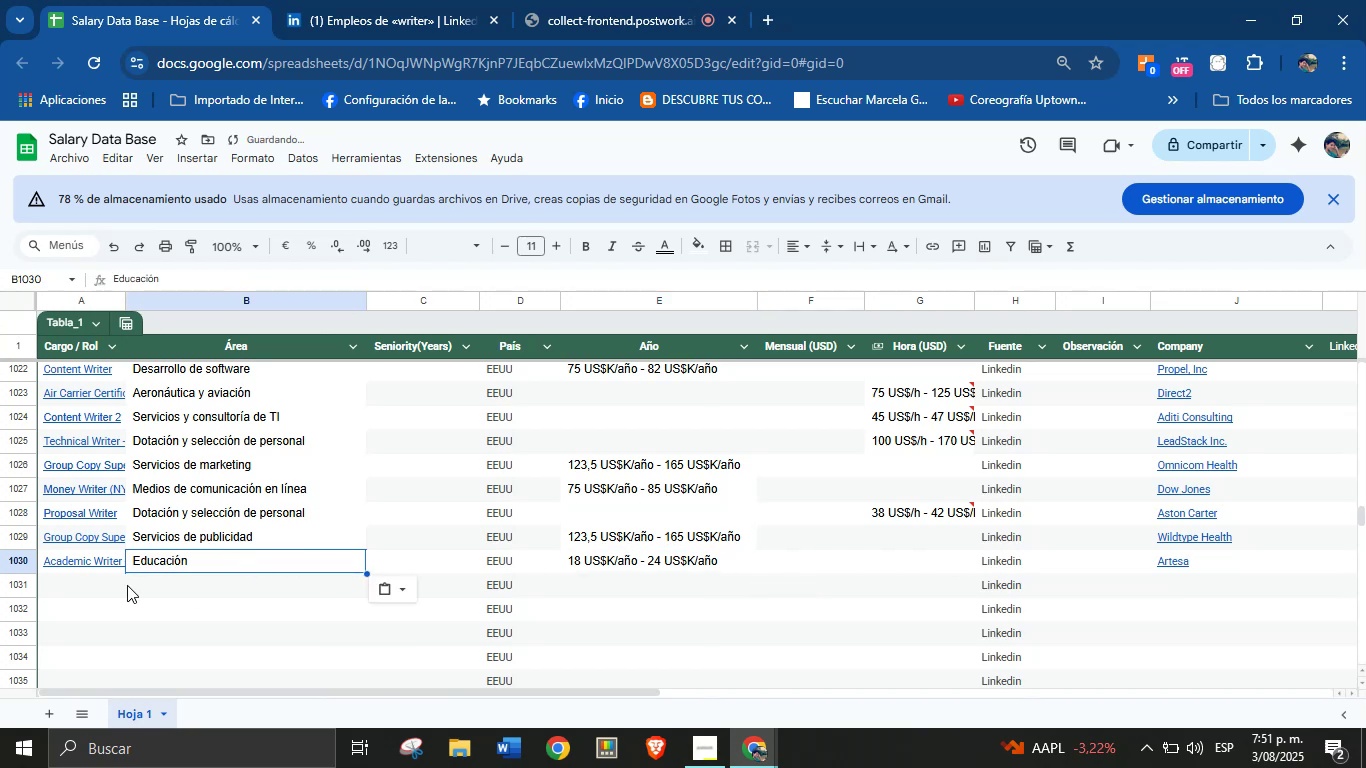 
left_click([118, 585])
 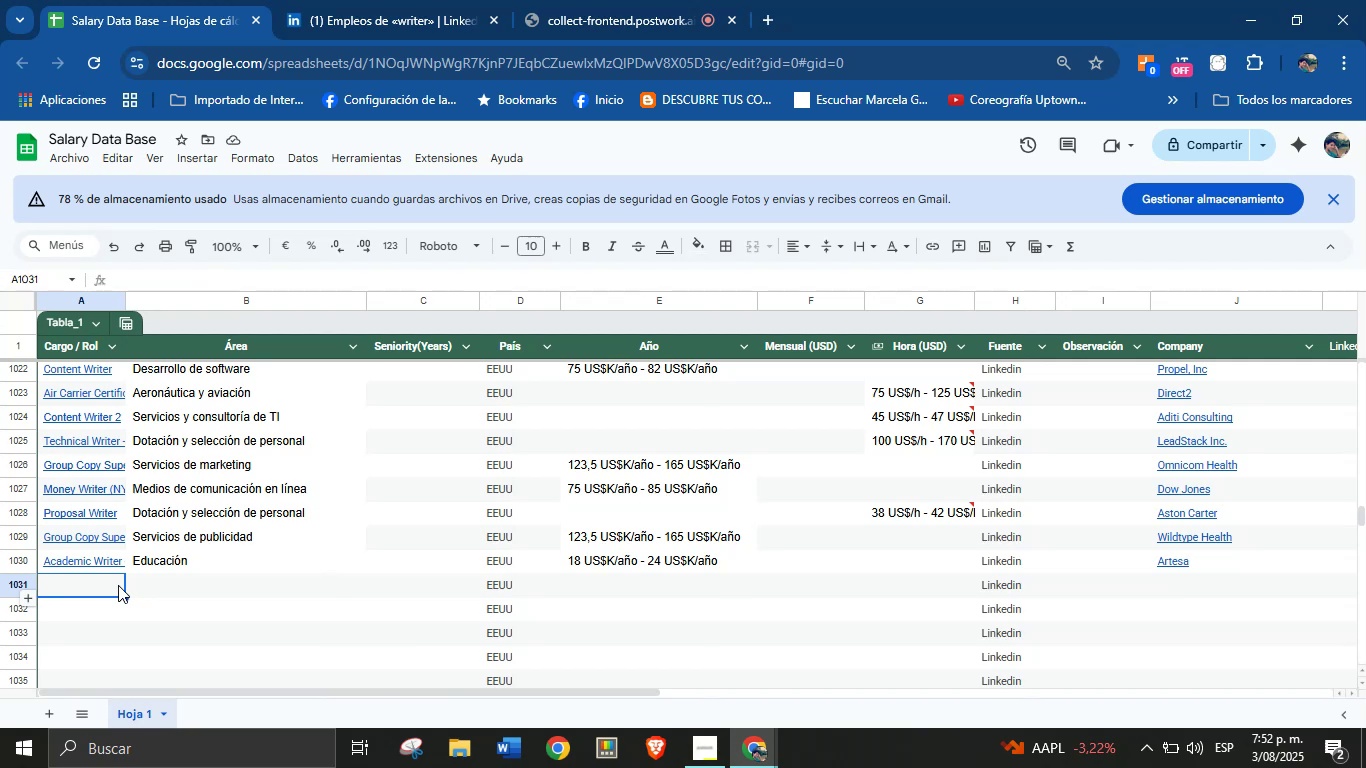 
wait(14.12)
 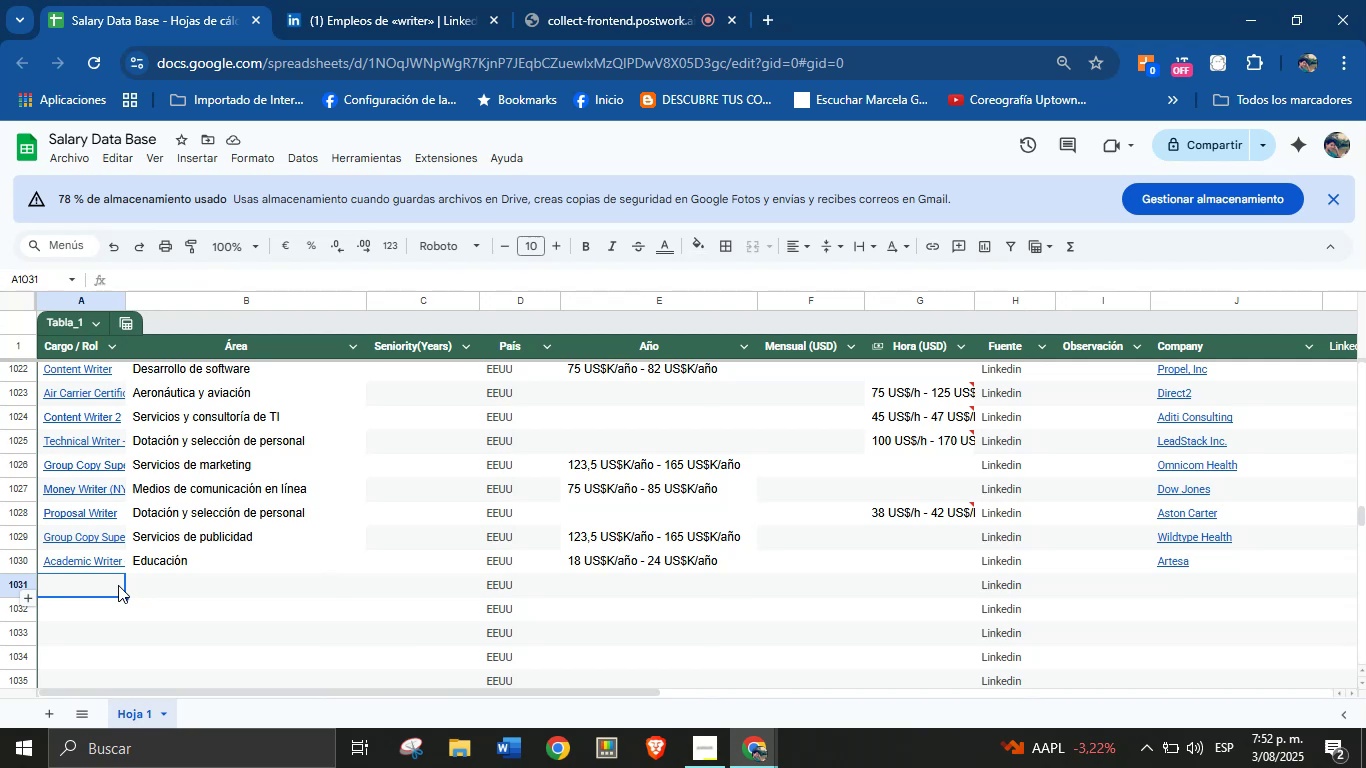 
left_click([416, 0])
 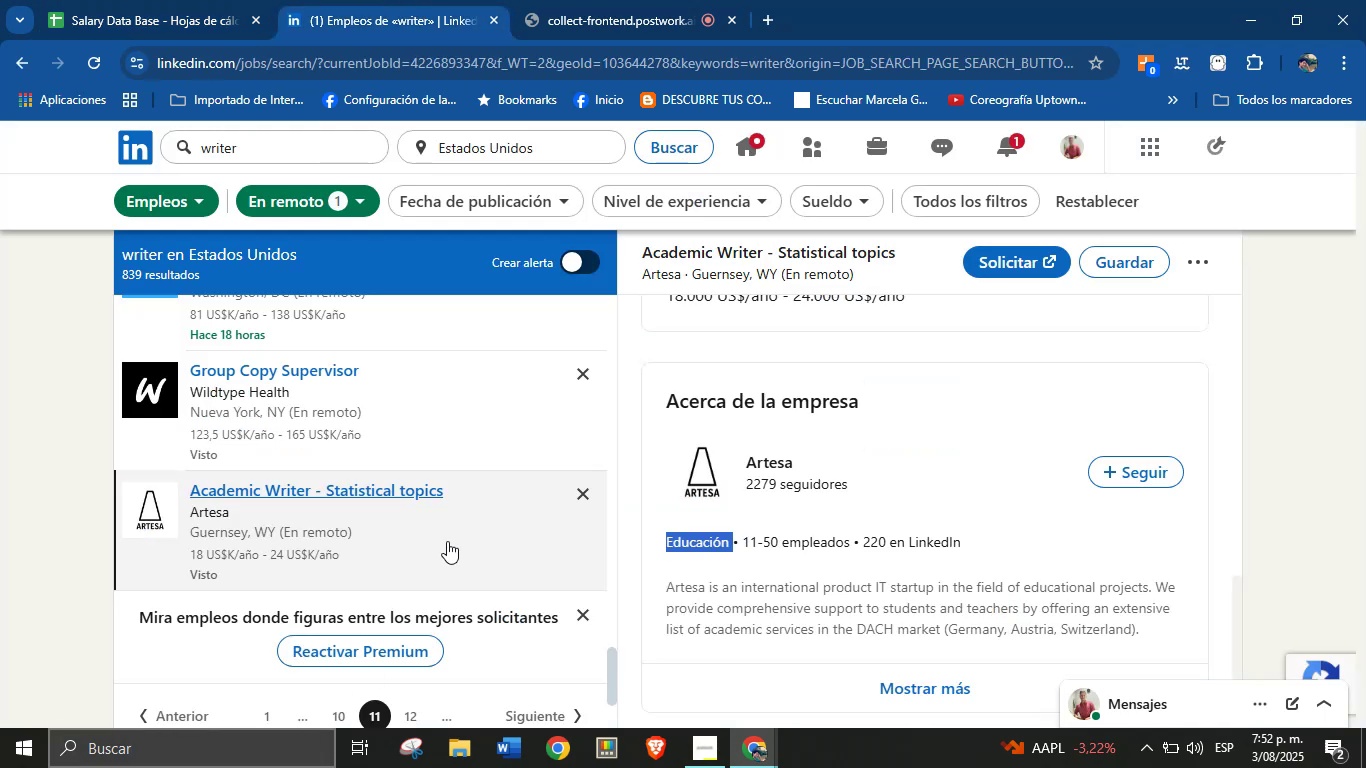 
scroll: coordinate [450, 569], scroll_direction: down, amount: 1.0
 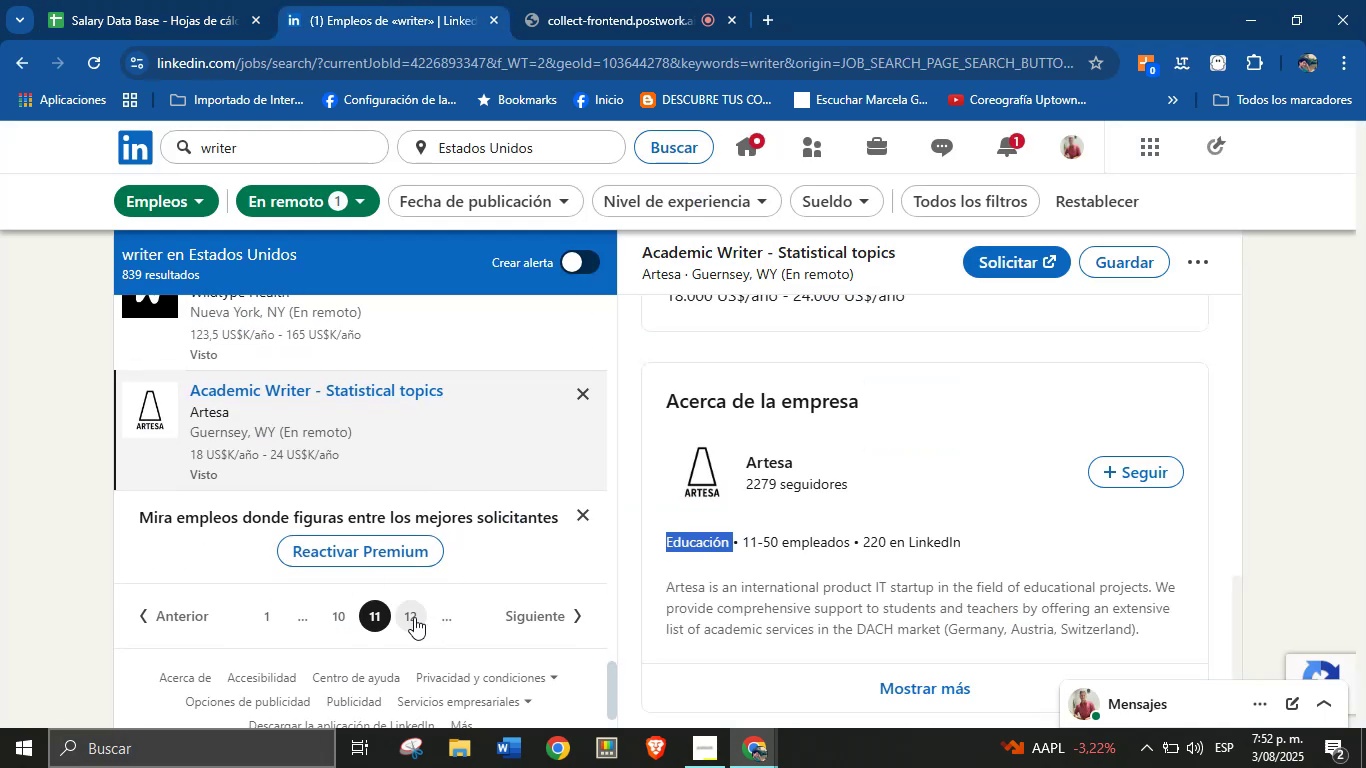 
left_click([414, 617])
 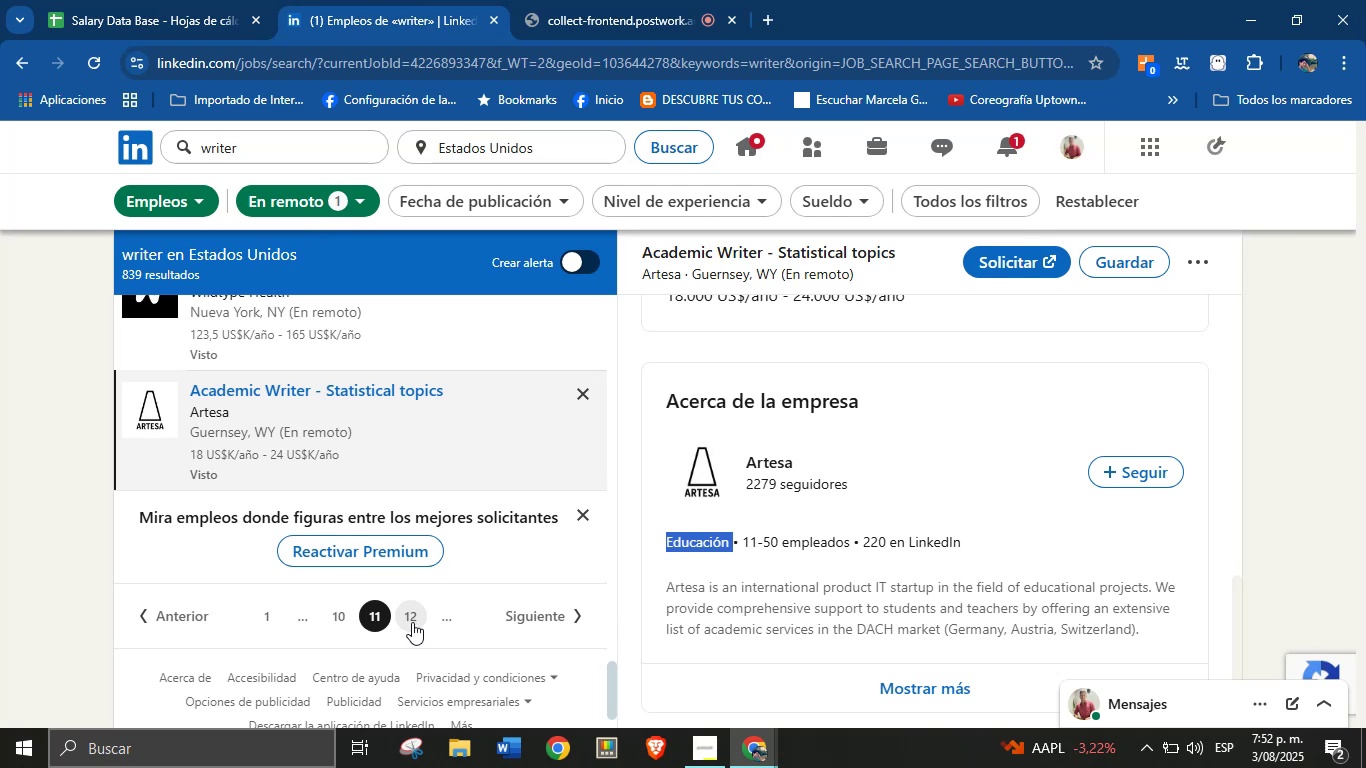 
mouse_move([381, 648])
 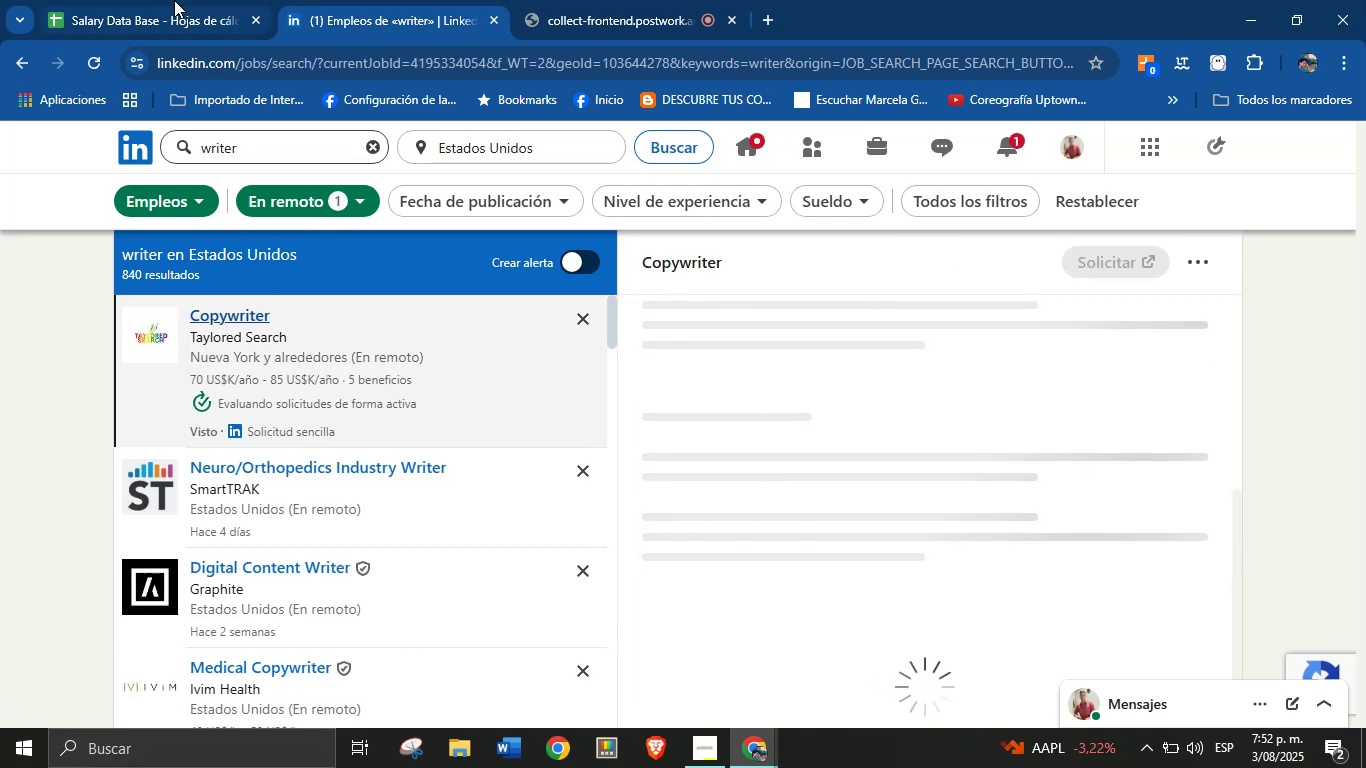 
left_click([174, 0])
 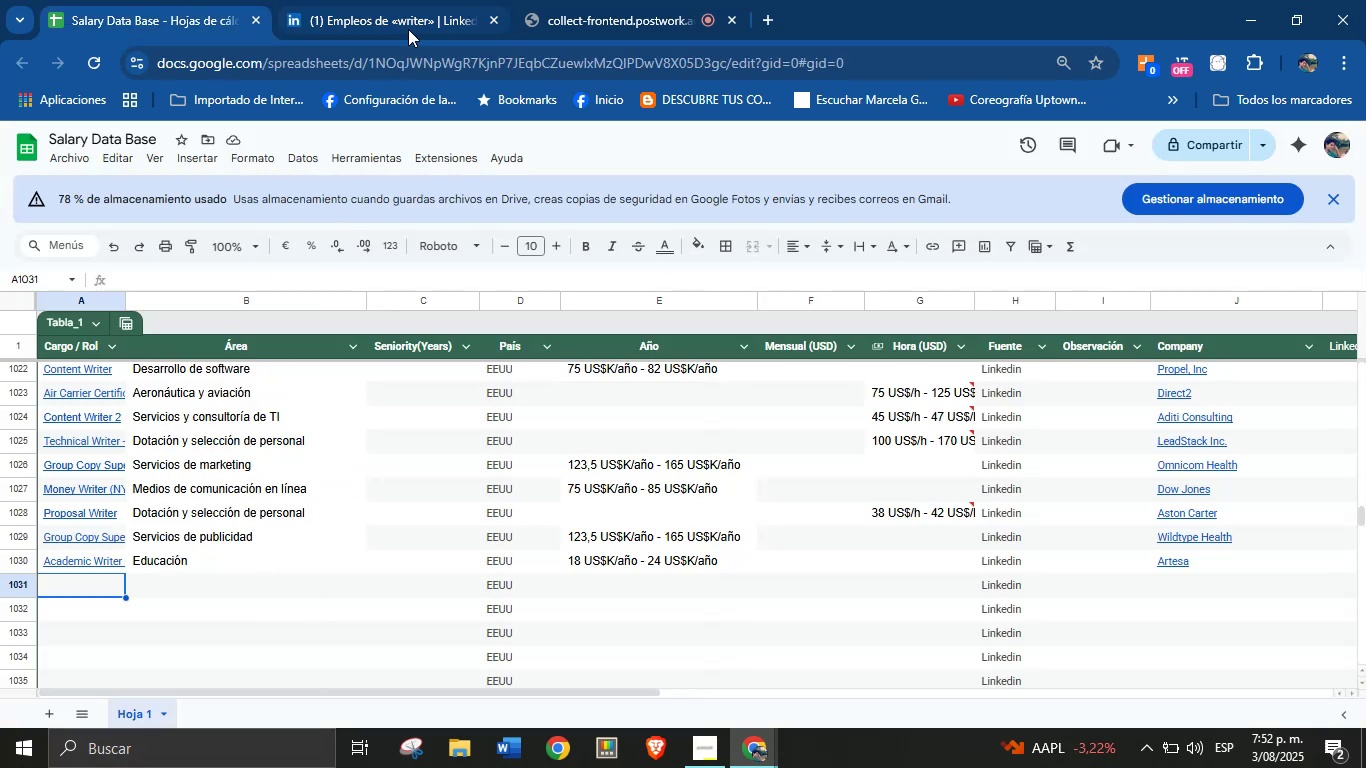 
left_click([424, 0])
 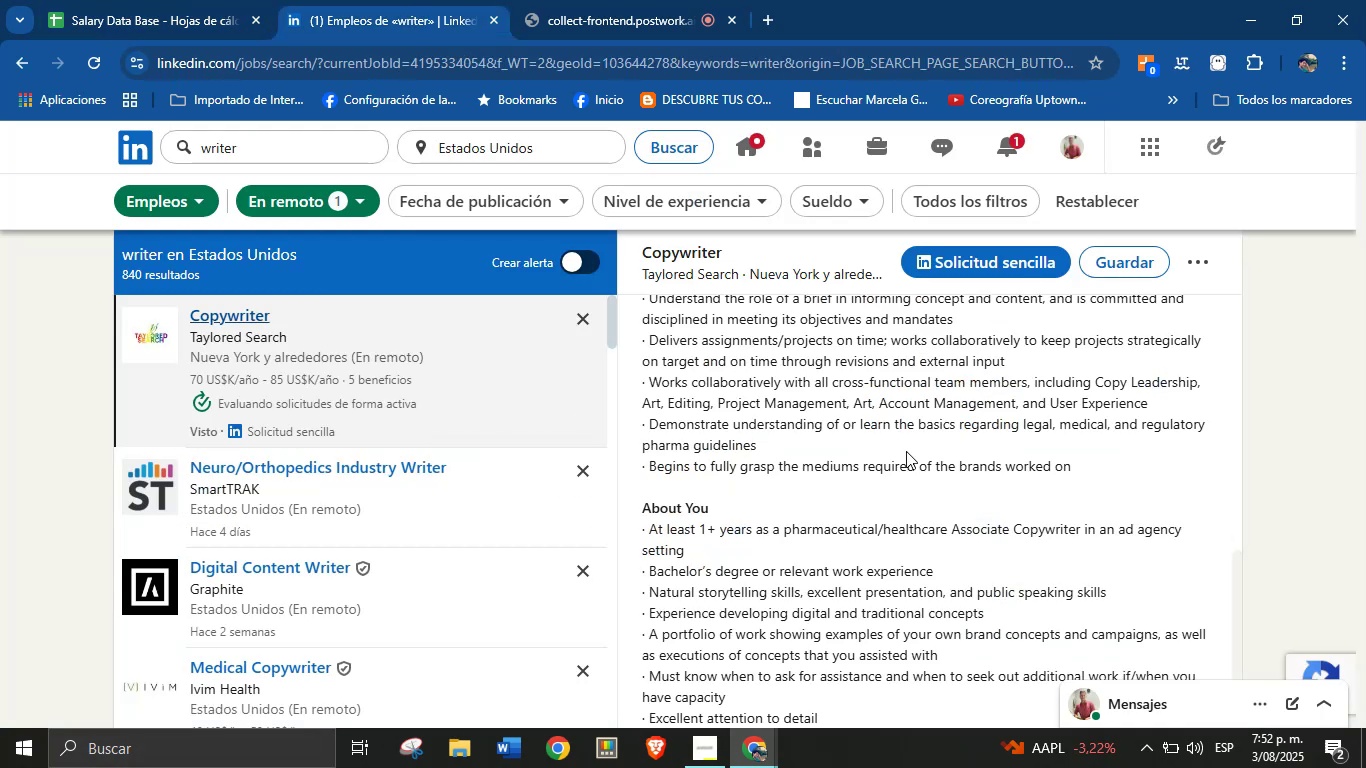 
scroll: coordinate [870, 506], scroll_direction: up, amount: 19.0
 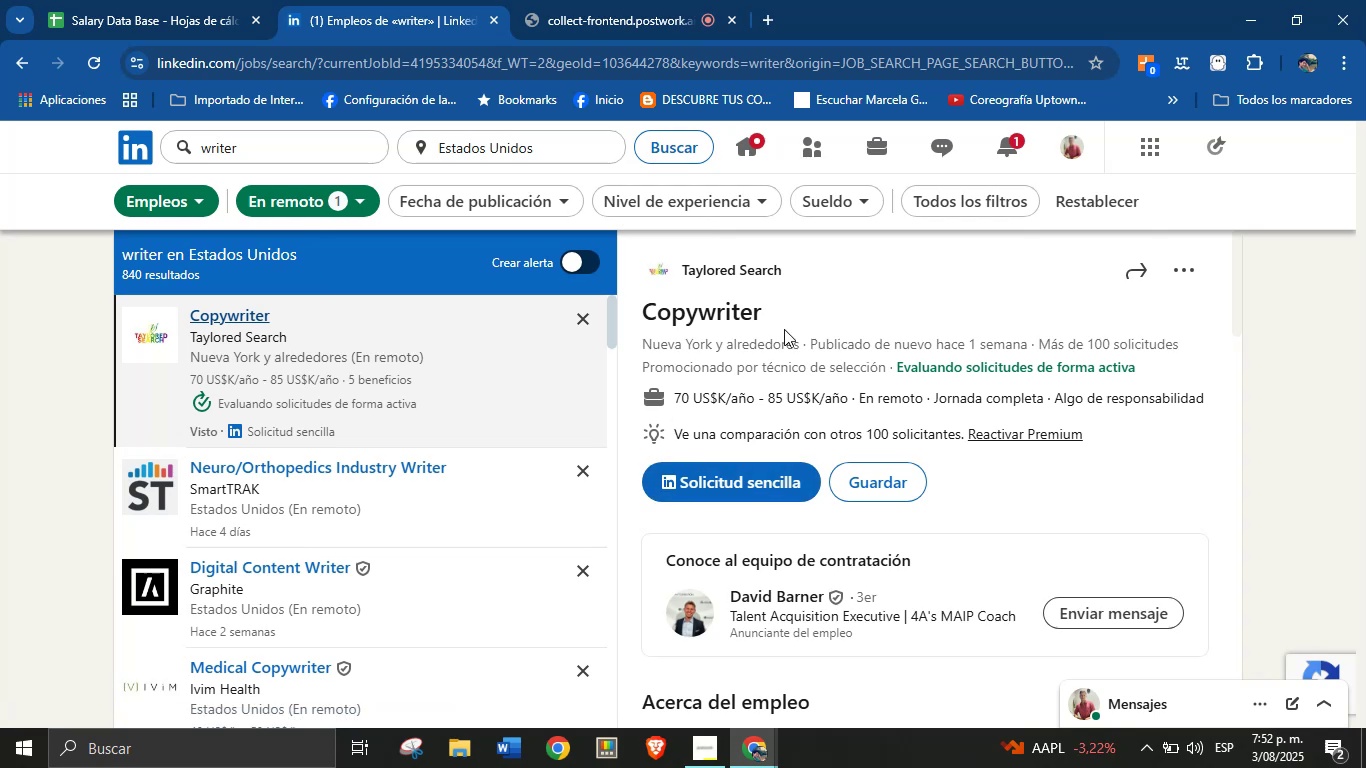 
left_click_drag(start_coordinate=[784, 329], to_coordinate=[718, 328])
 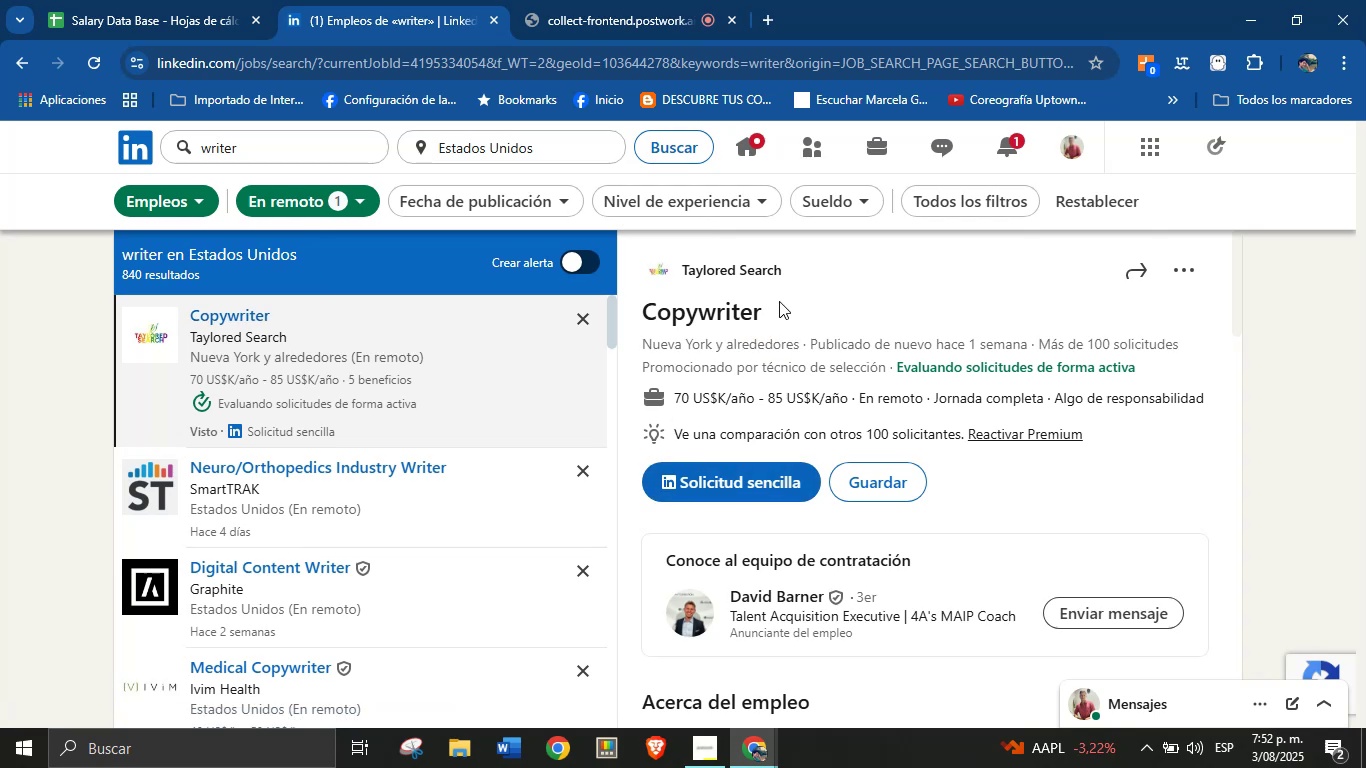 
left_click([779, 301])
 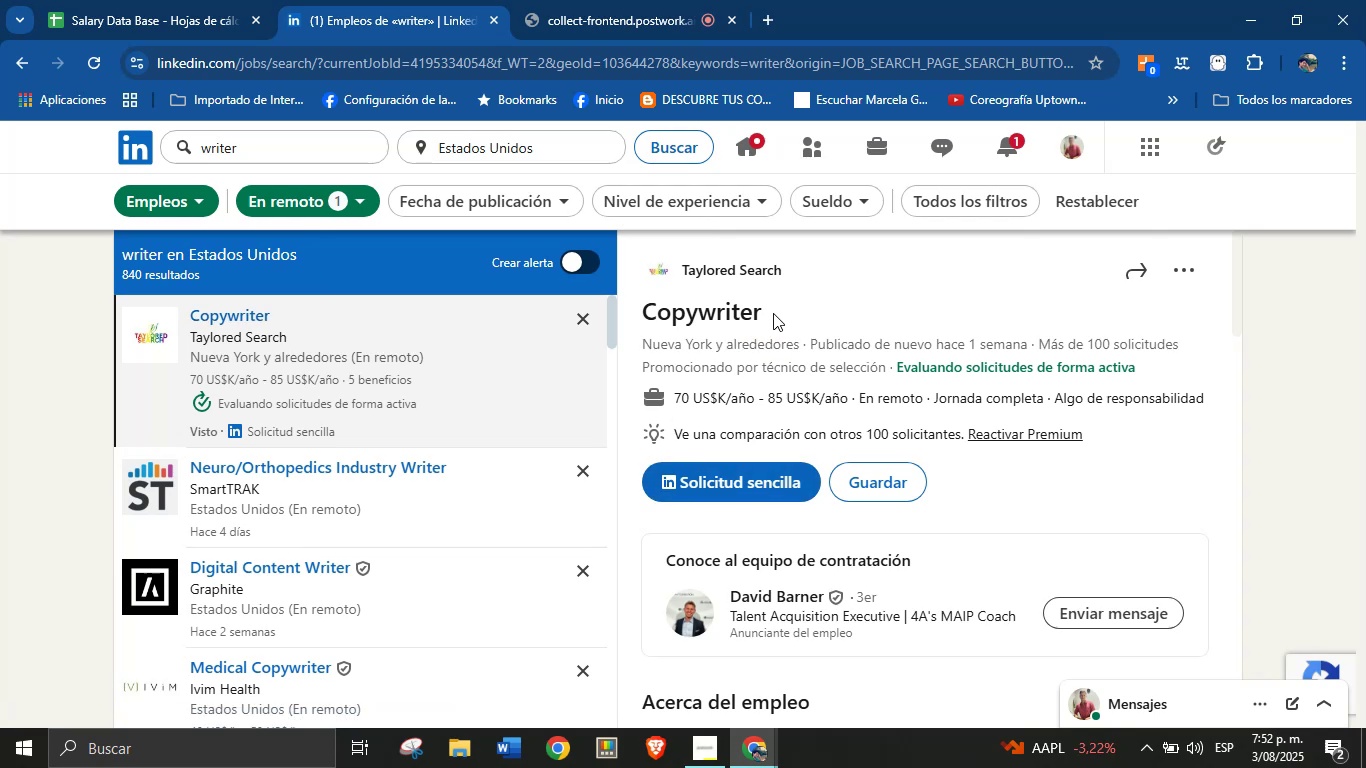 
left_click_drag(start_coordinate=[779, 313], to_coordinate=[649, 315])
 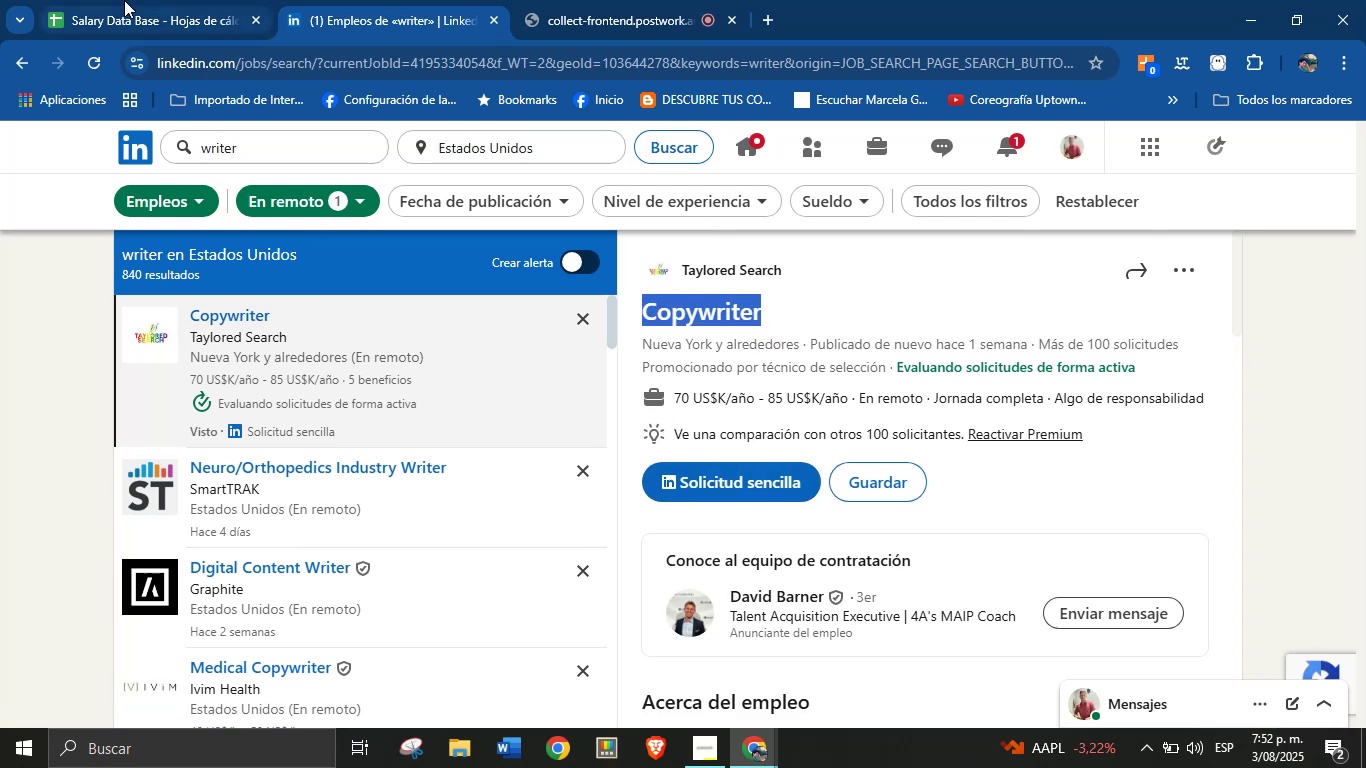 
key(Control+C)
 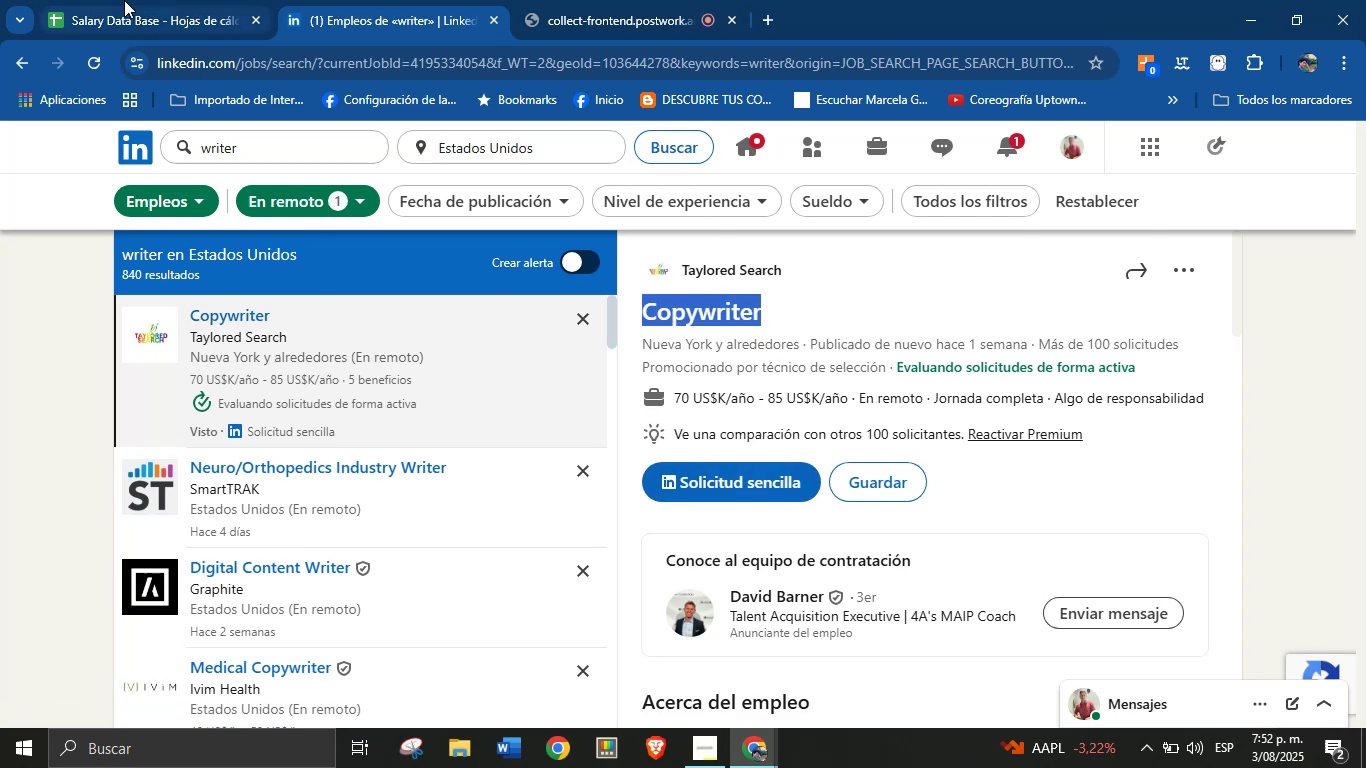 
left_click([124, 0])
 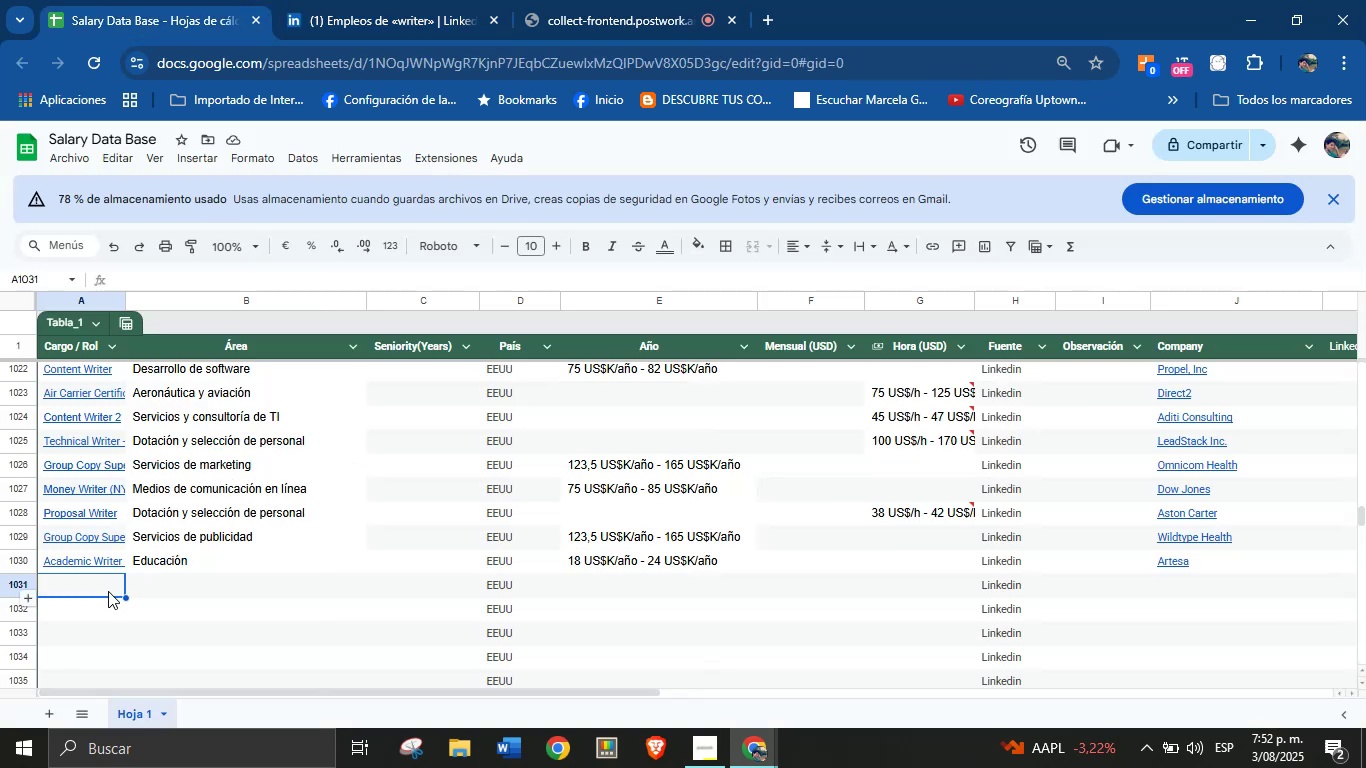 
left_click([108, 591])
 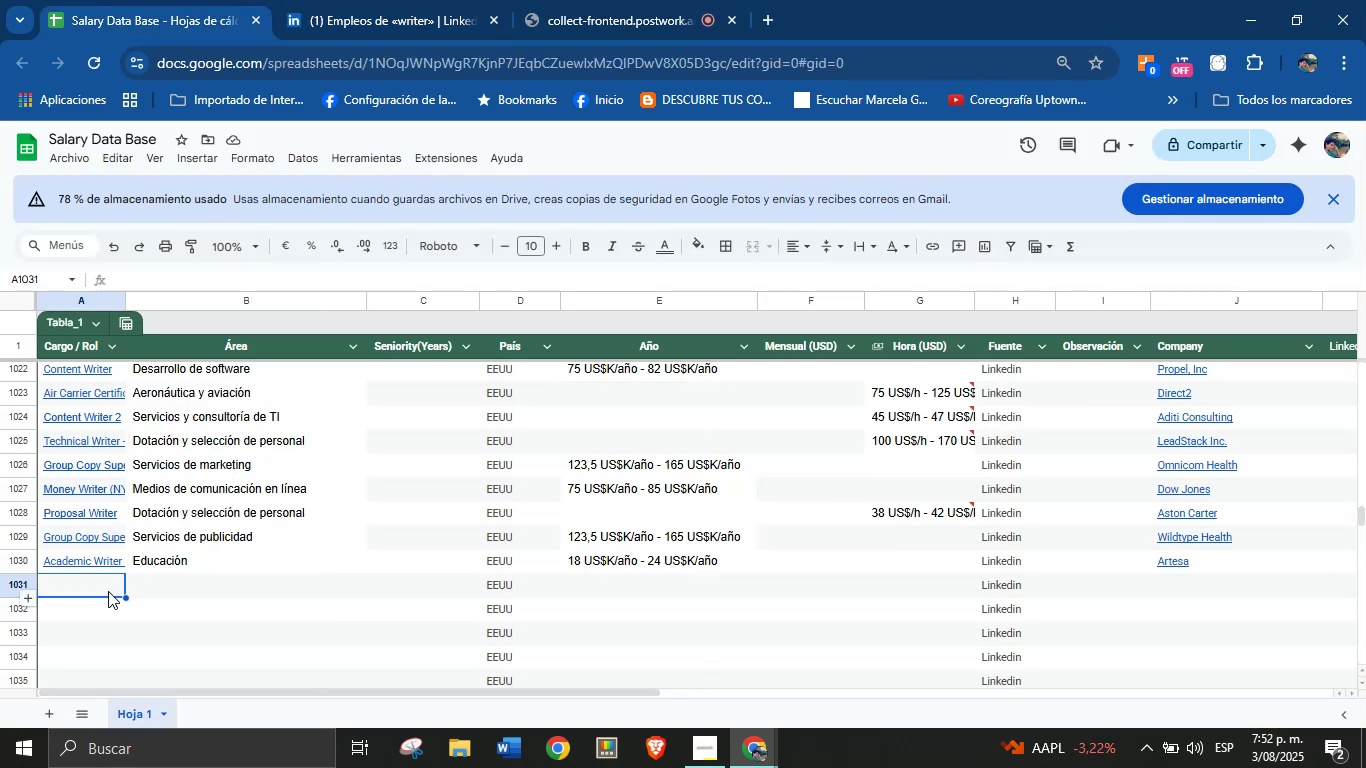 
key(Control+V)
 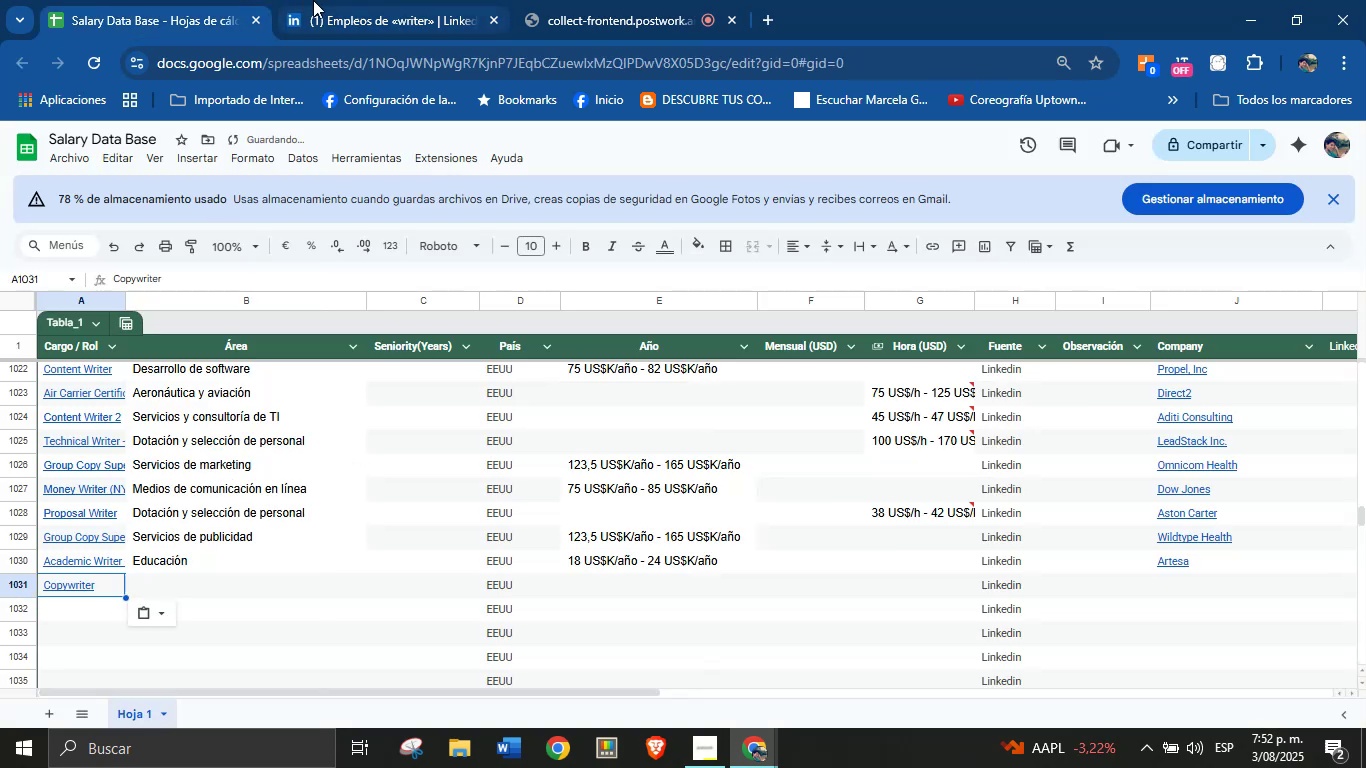 
left_click([313, 0])
 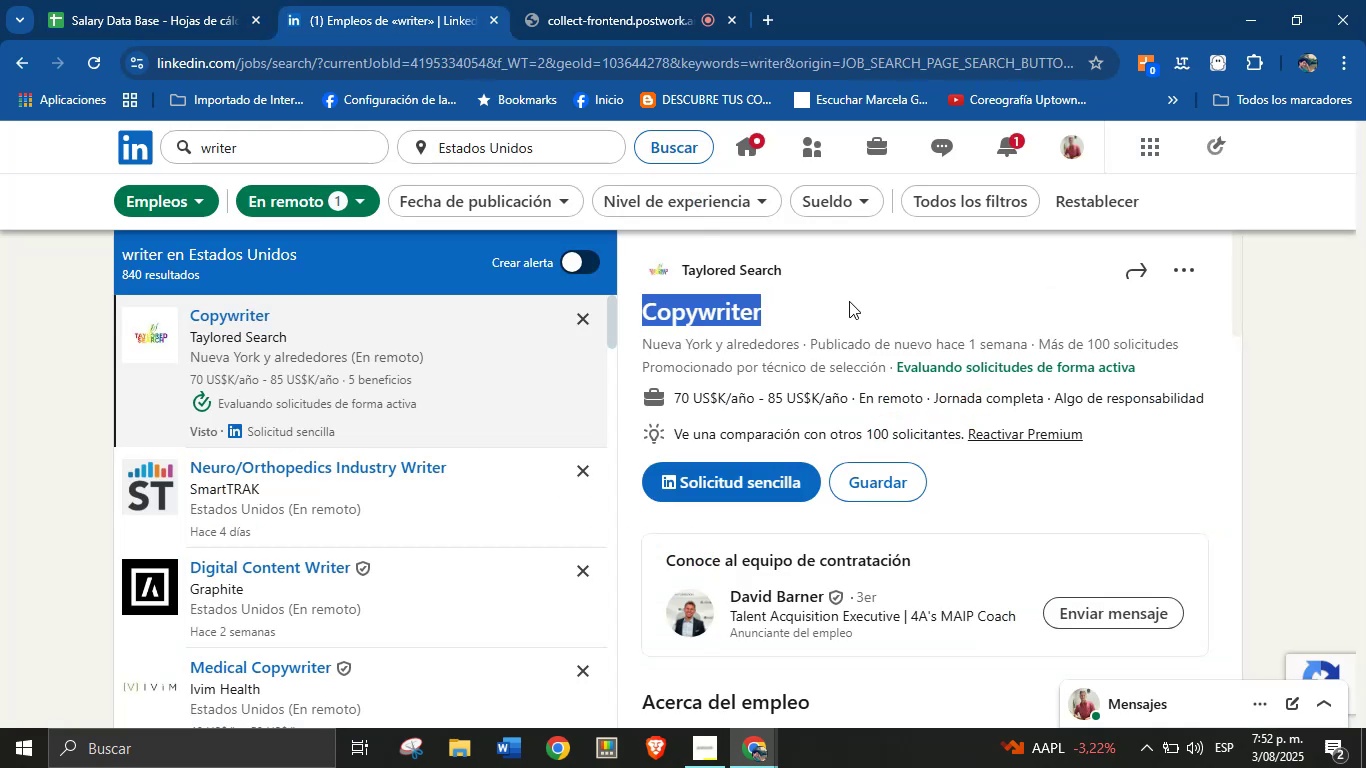 
left_click([849, 301])
 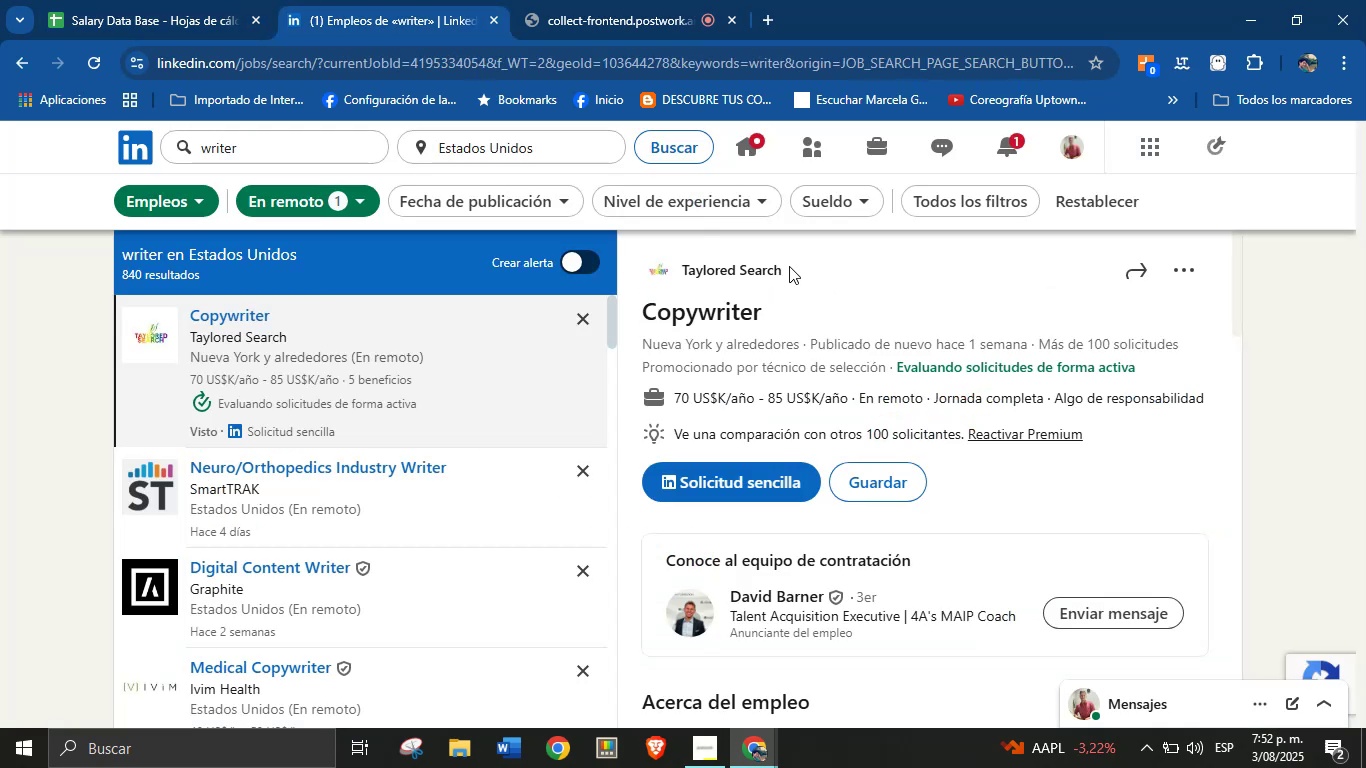 
left_click_drag(start_coordinate=[807, 269], to_coordinate=[683, 269])
 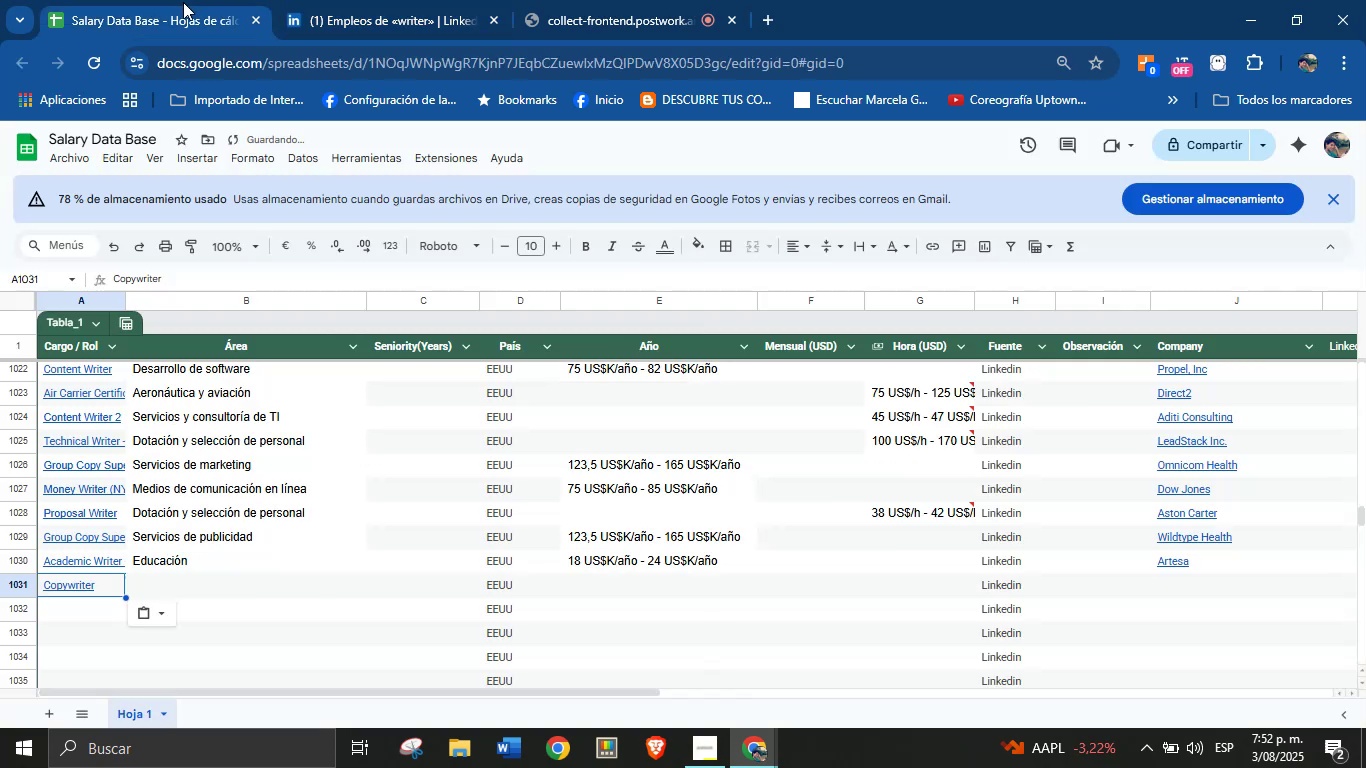 
key(Control+C)
 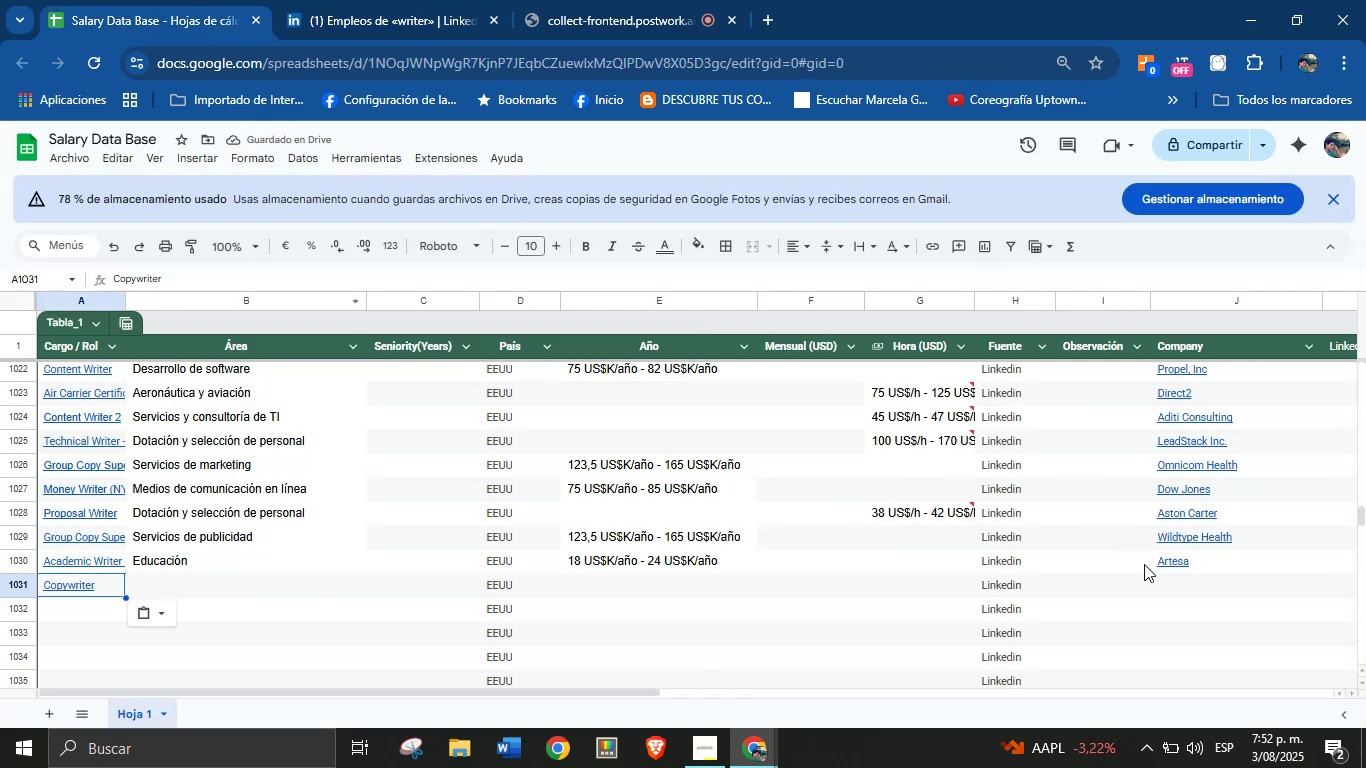 
key(Control+V)
 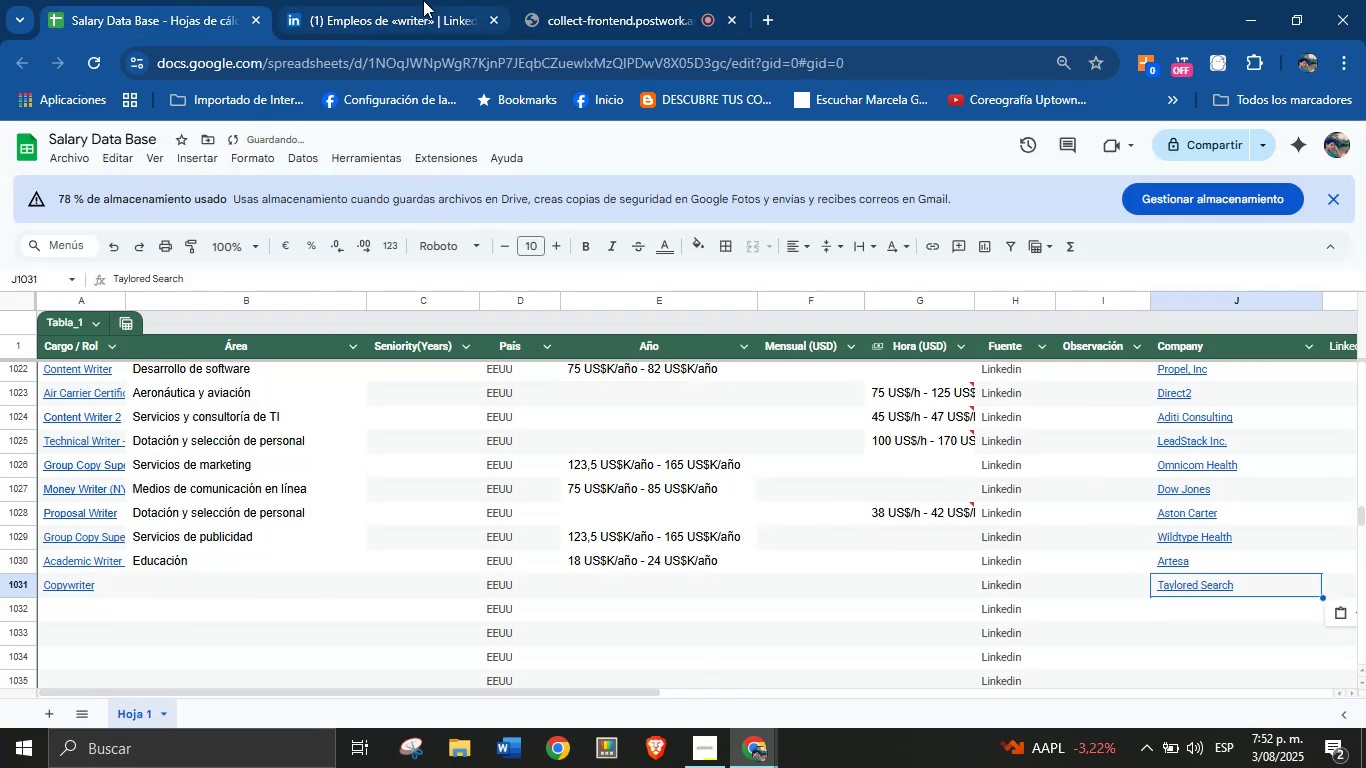 
left_click([423, 0])
 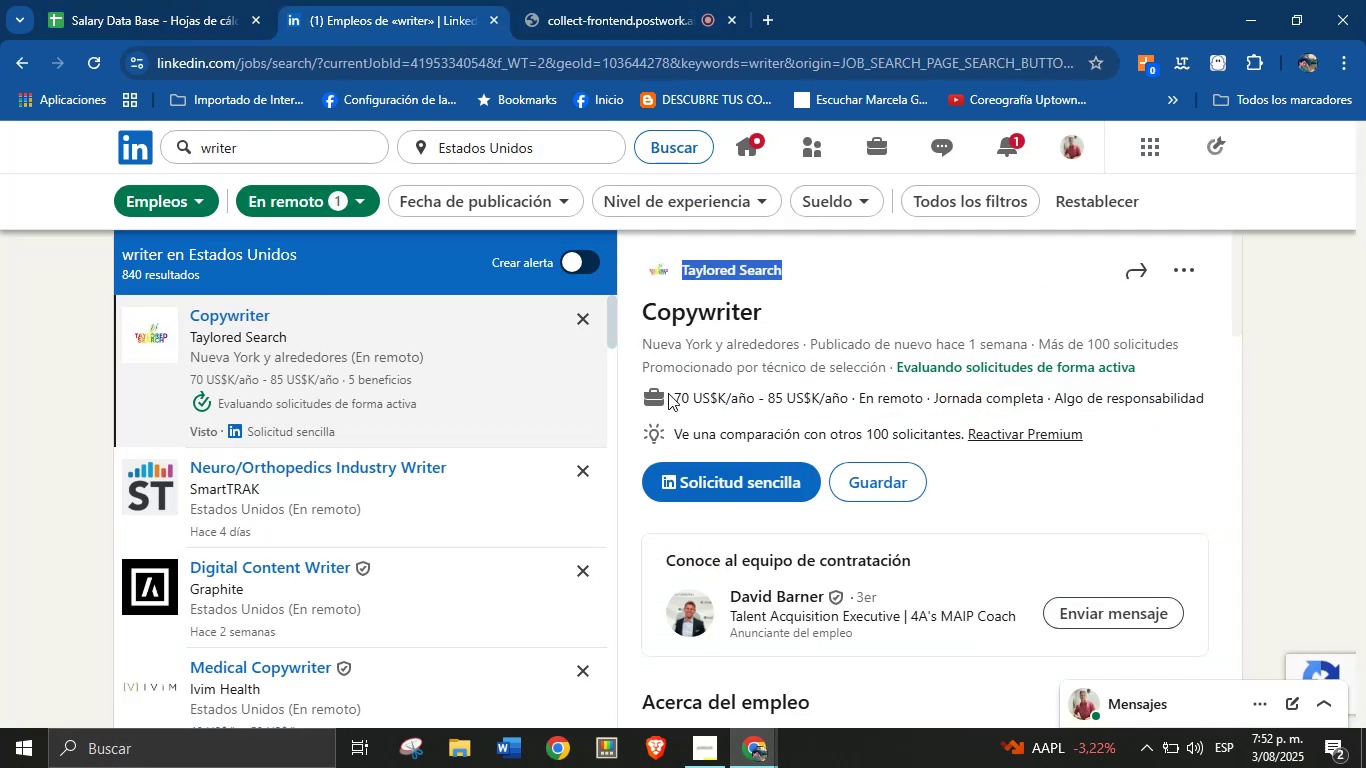 
left_click_drag(start_coordinate=[673, 393], to_coordinate=[853, 398])
 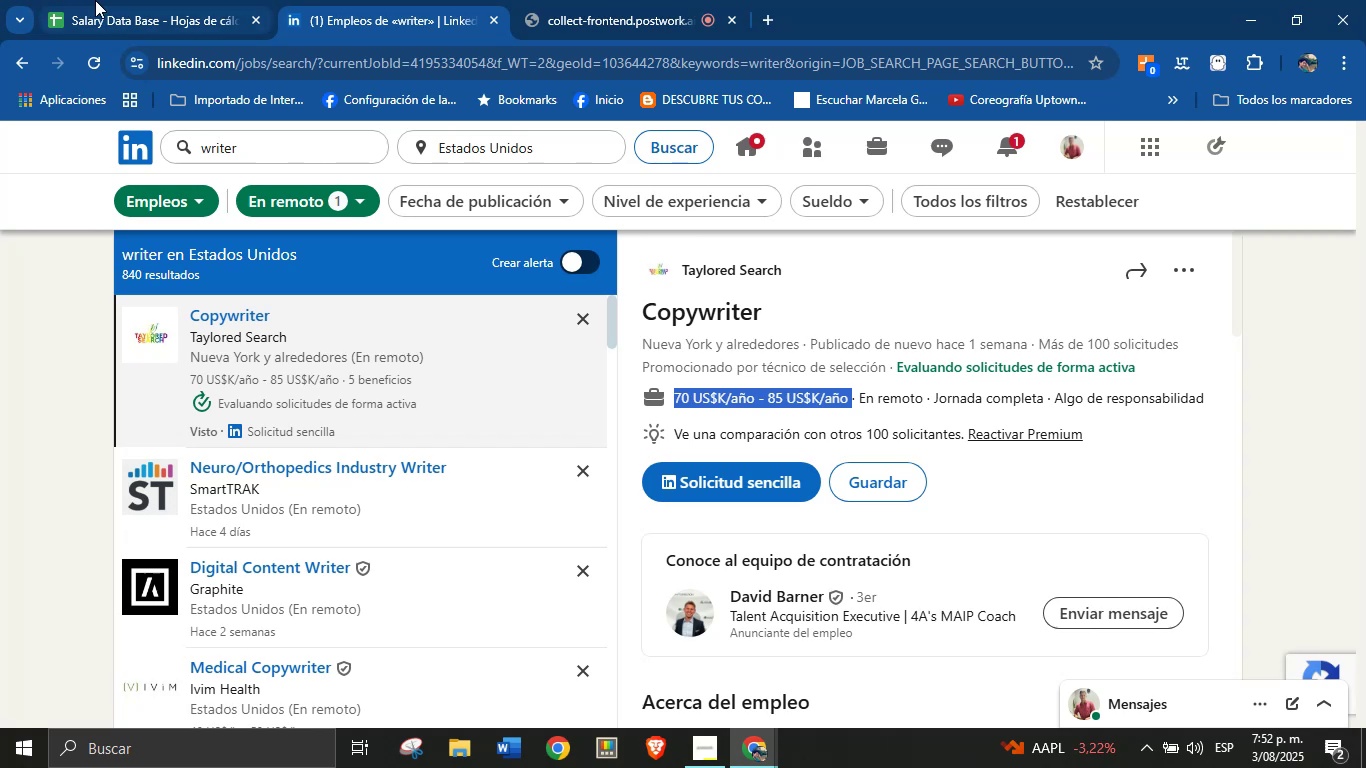 
hold_key(key=ControlLeft, duration=0.38)
 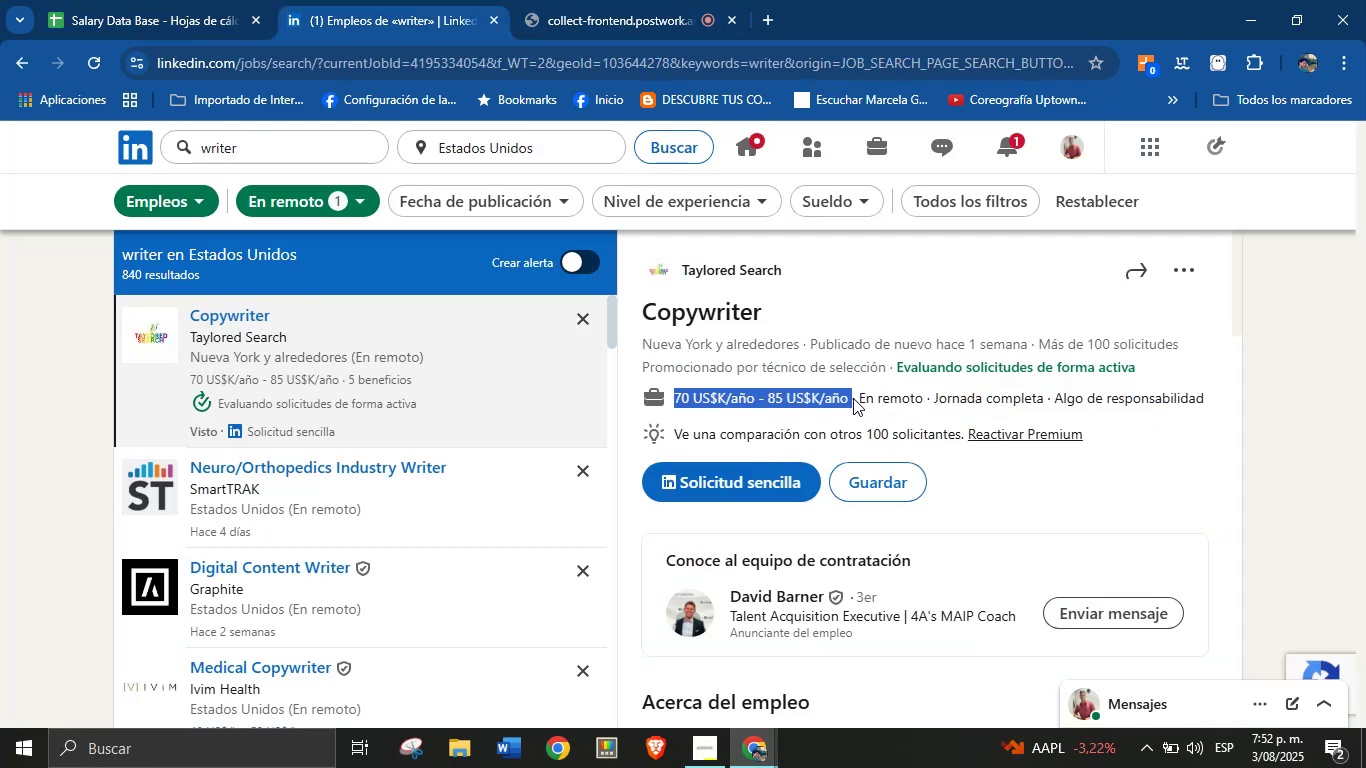 
key(Control+C)
 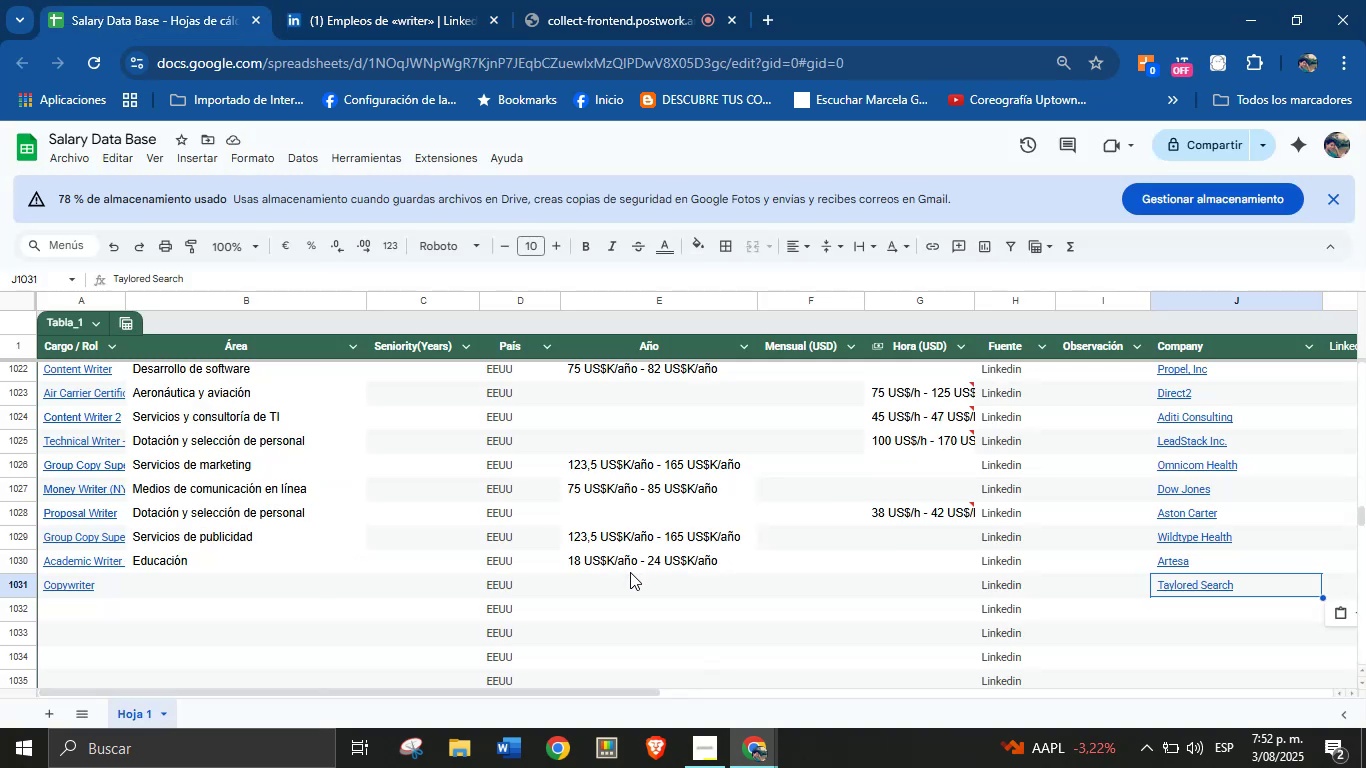 
left_click([628, 579])
 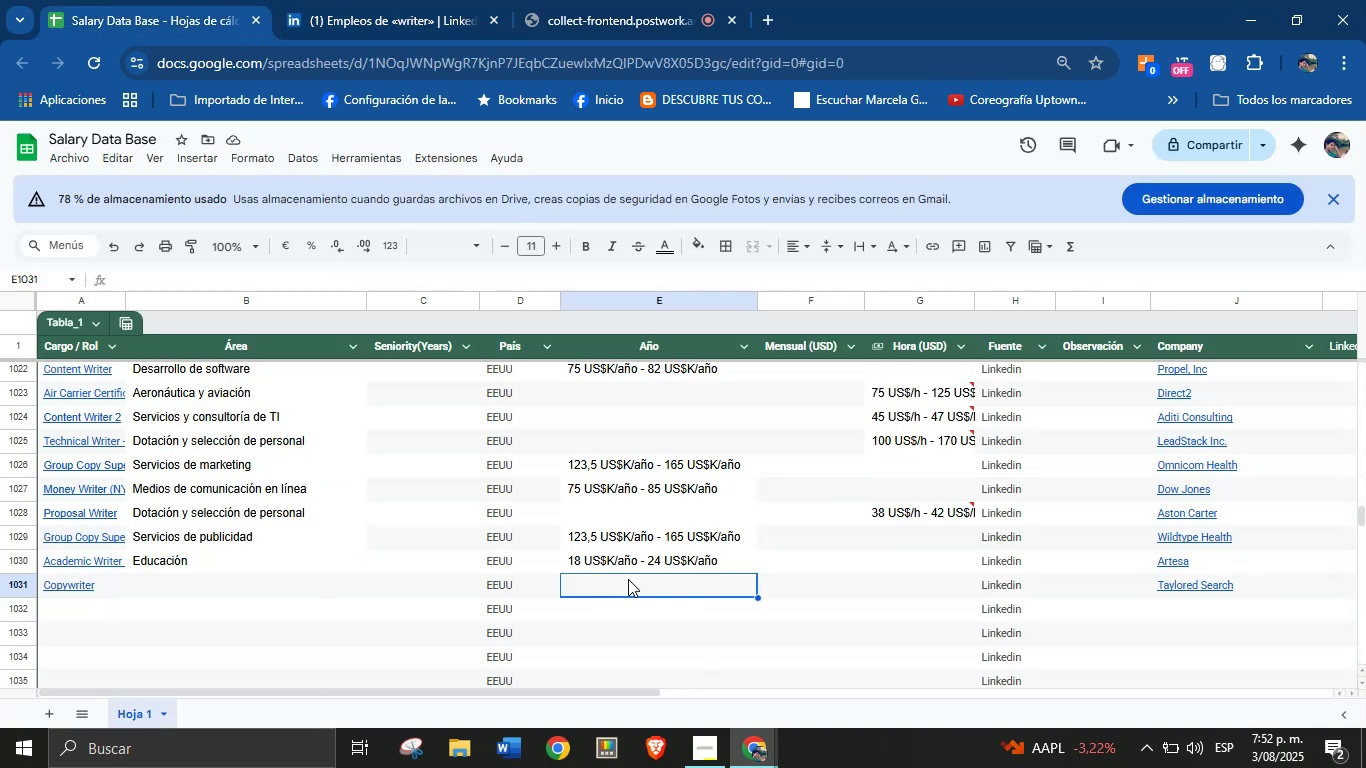 
key(Control+V)
 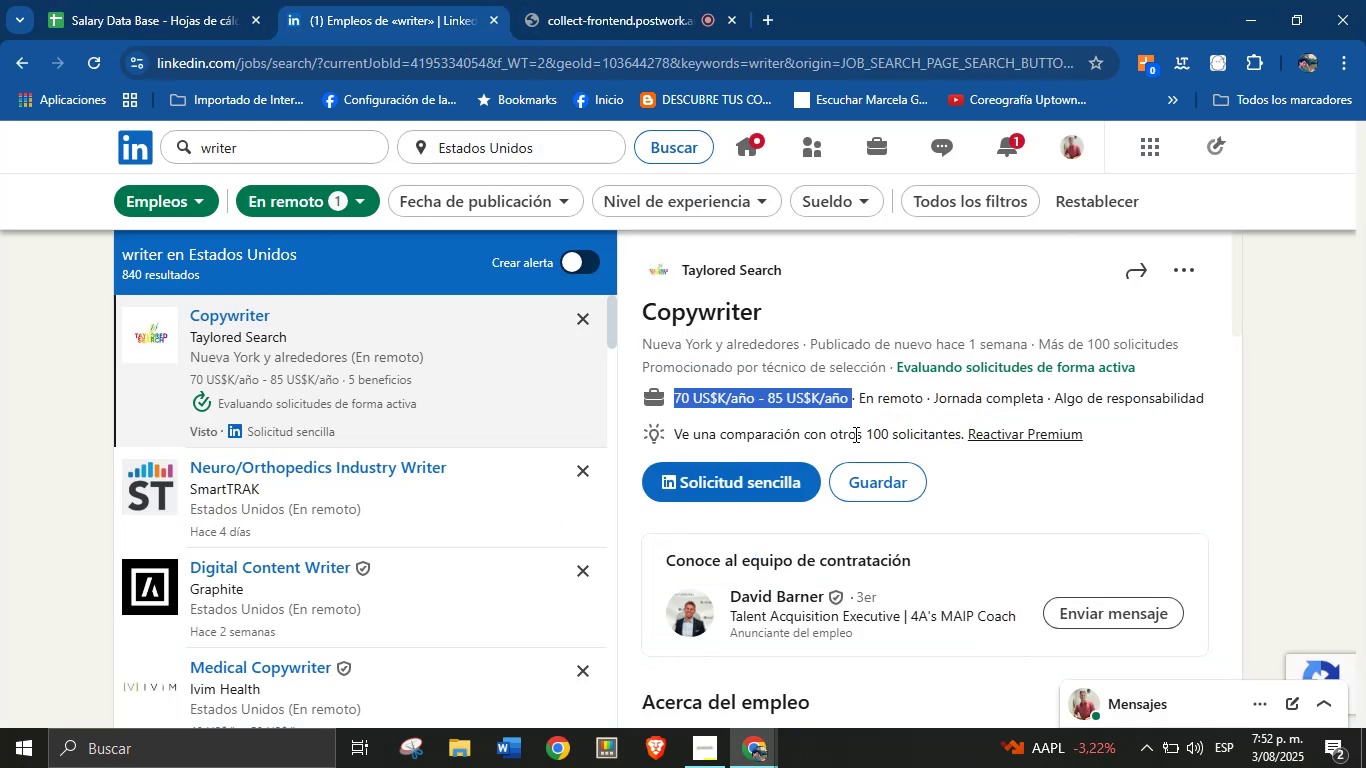 
scroll: coordinate [836, 514], scroll_direction: down, amount: 23.0
 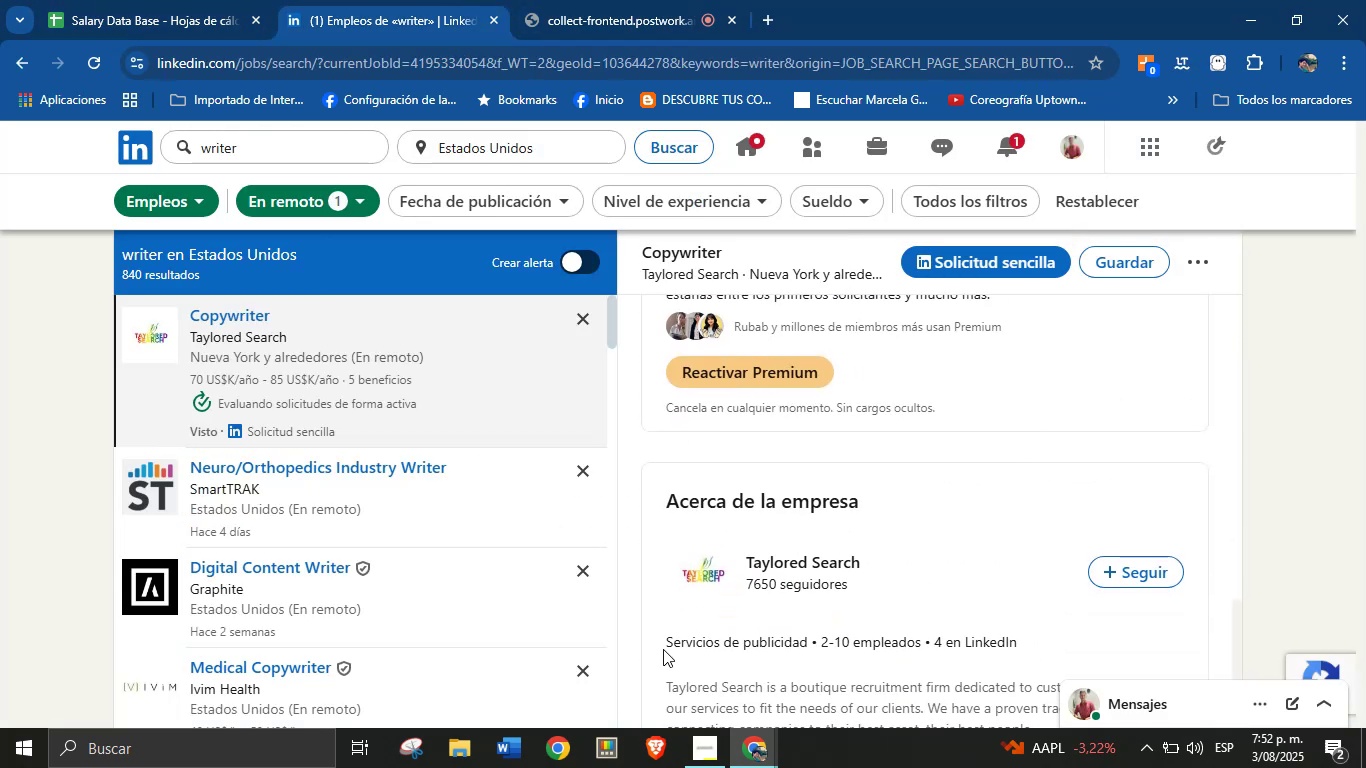 
left_click_drag(start_coordinate=[663, 649], to_coordinate=[817, 648])
 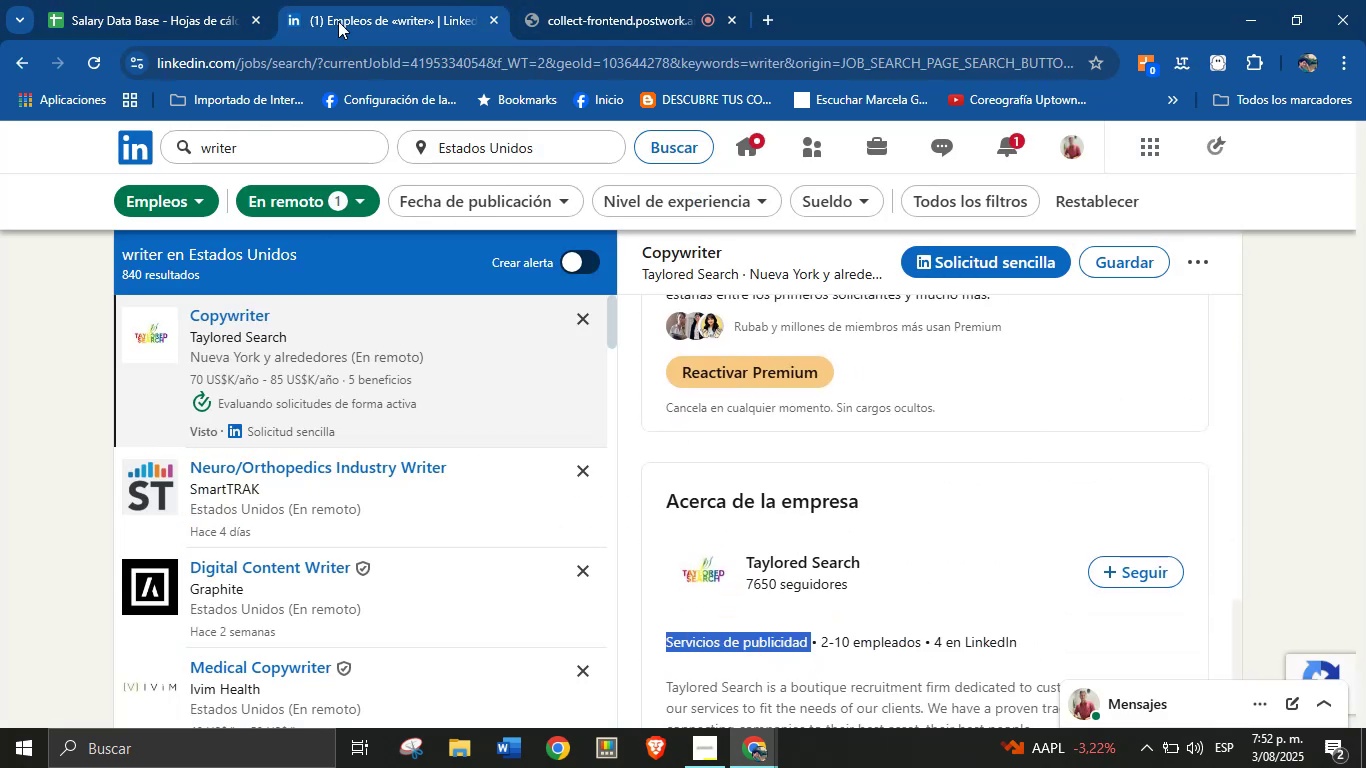 
key(Control+C)
 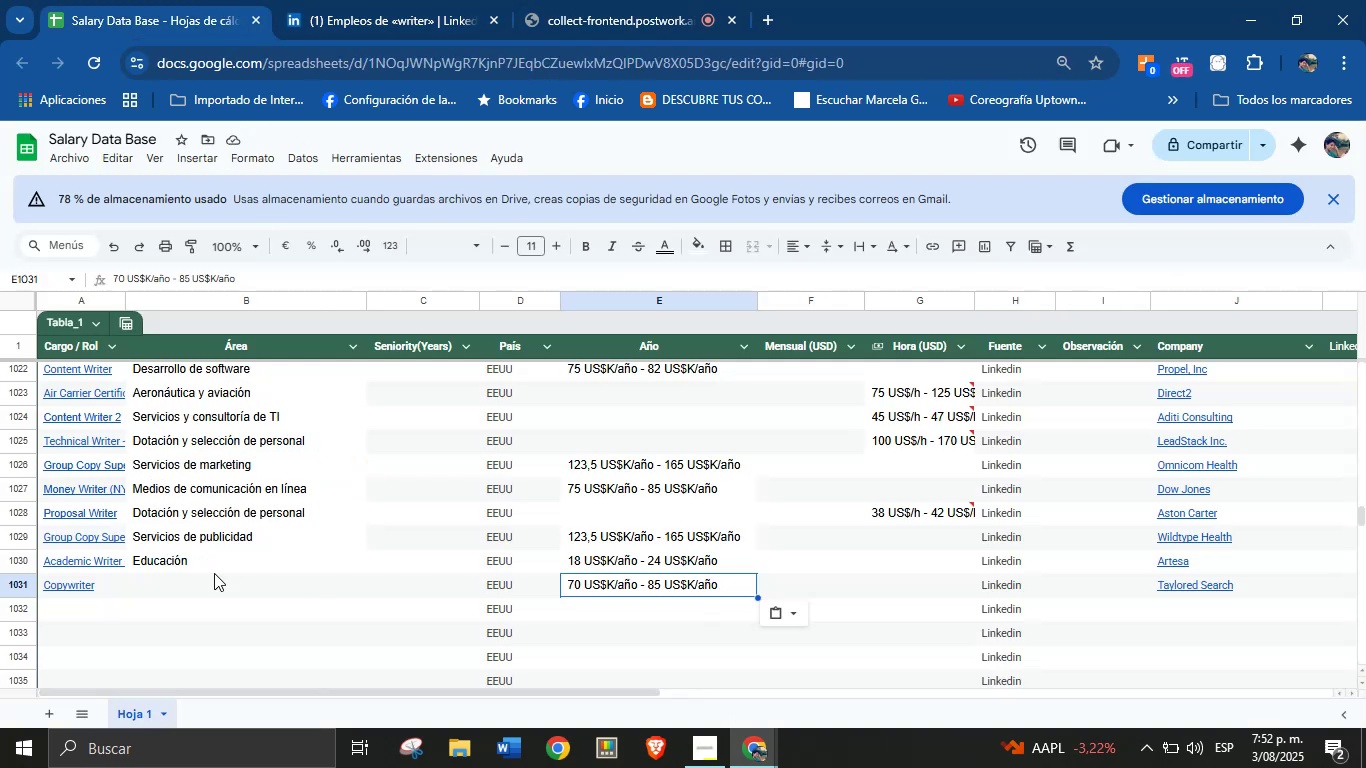 
key(Control+V)
 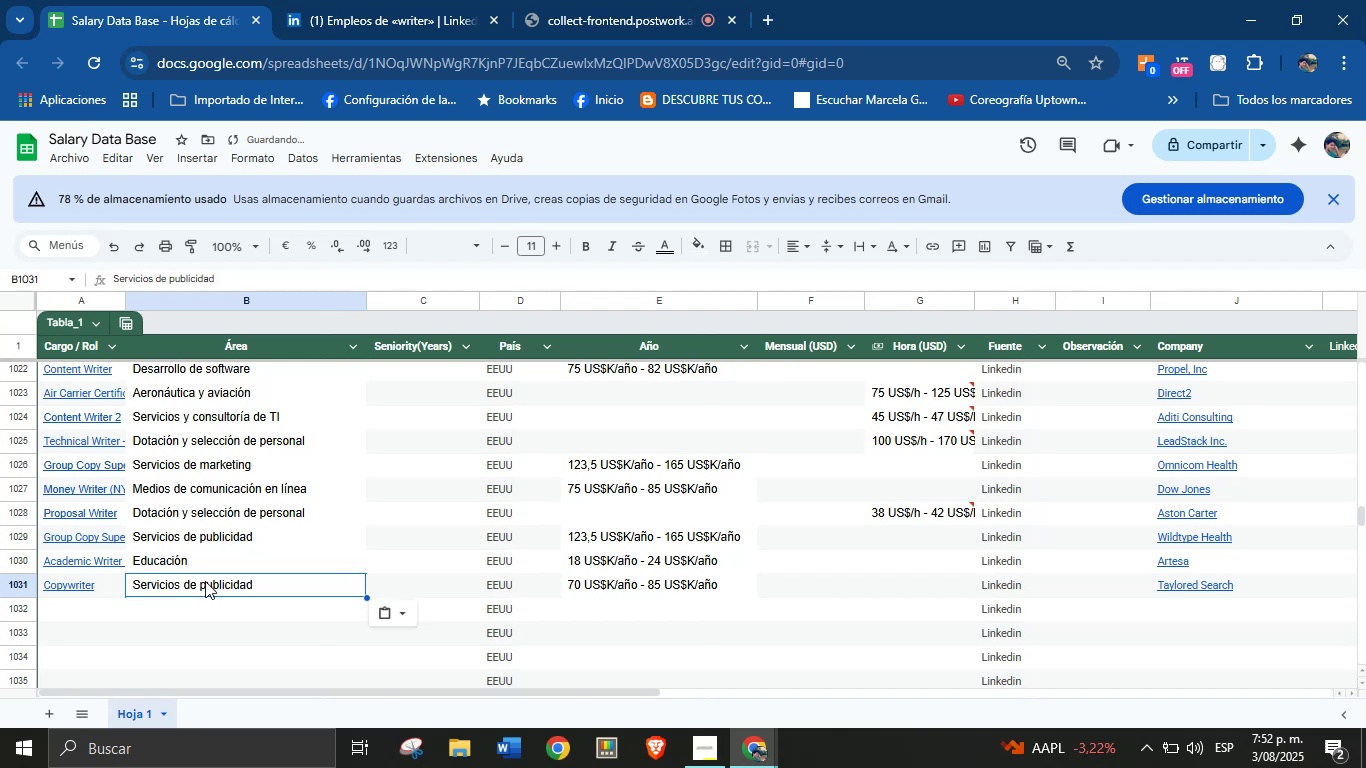 
scroll: coordinate [205, 581], scroll_direction: down, amount: 2.0
 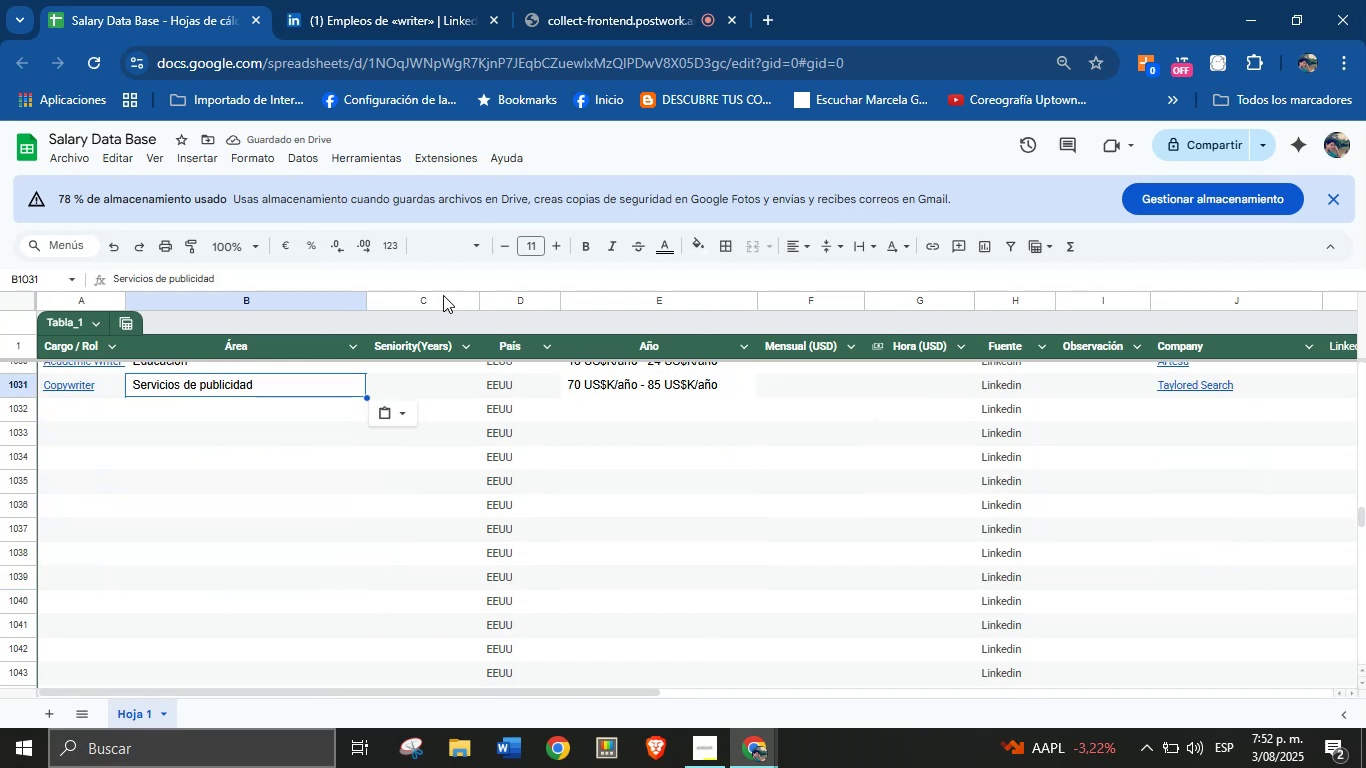 
left_click([396, 0])
 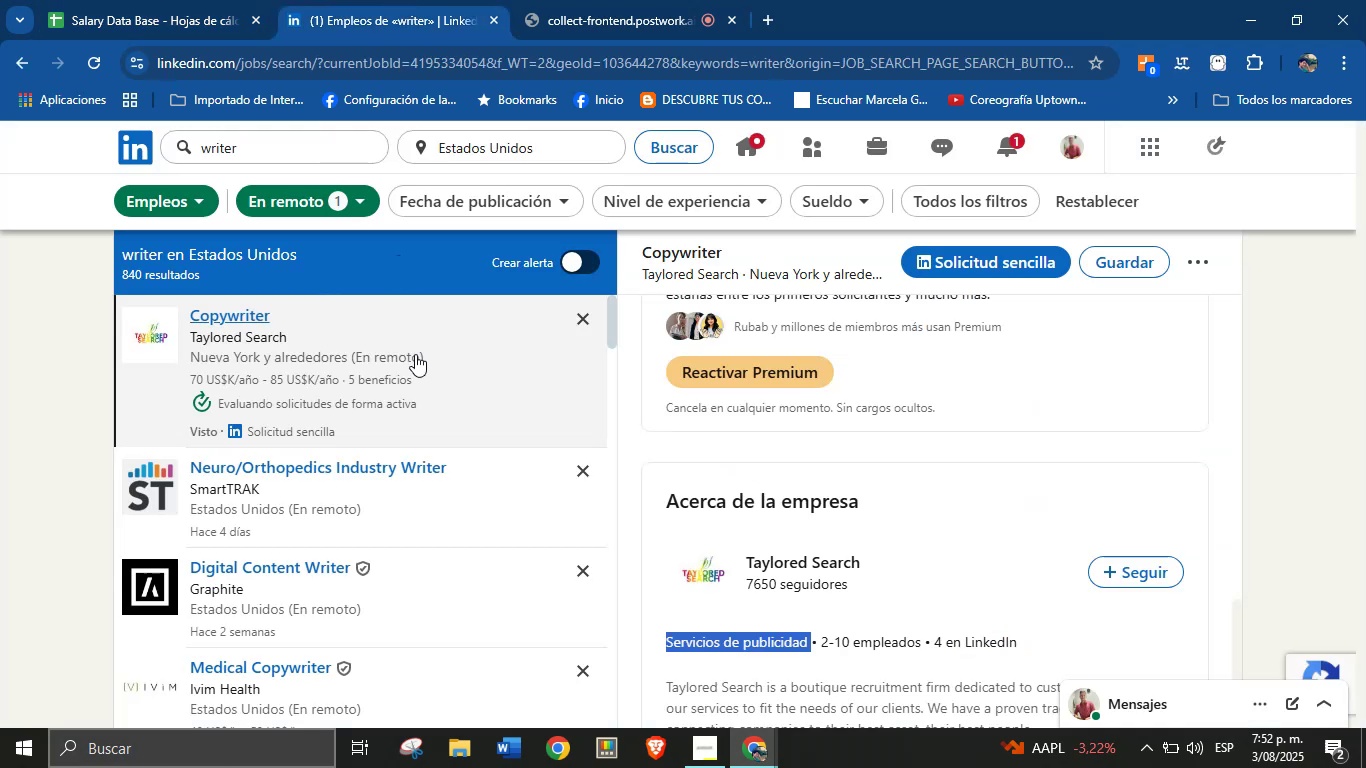 
scroll: coordinate [414, 376], scroll_direction: down, amount: 2.0
 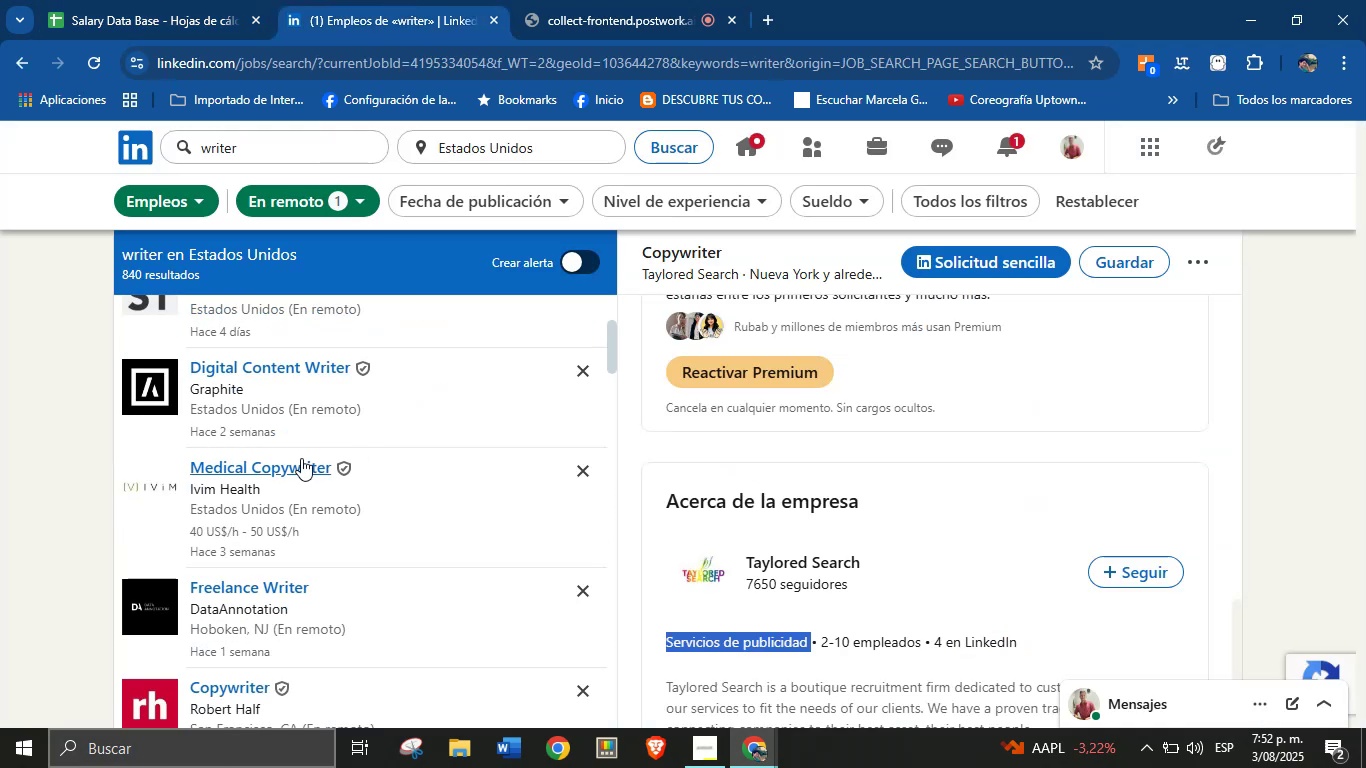 
left_click([300, 460])
 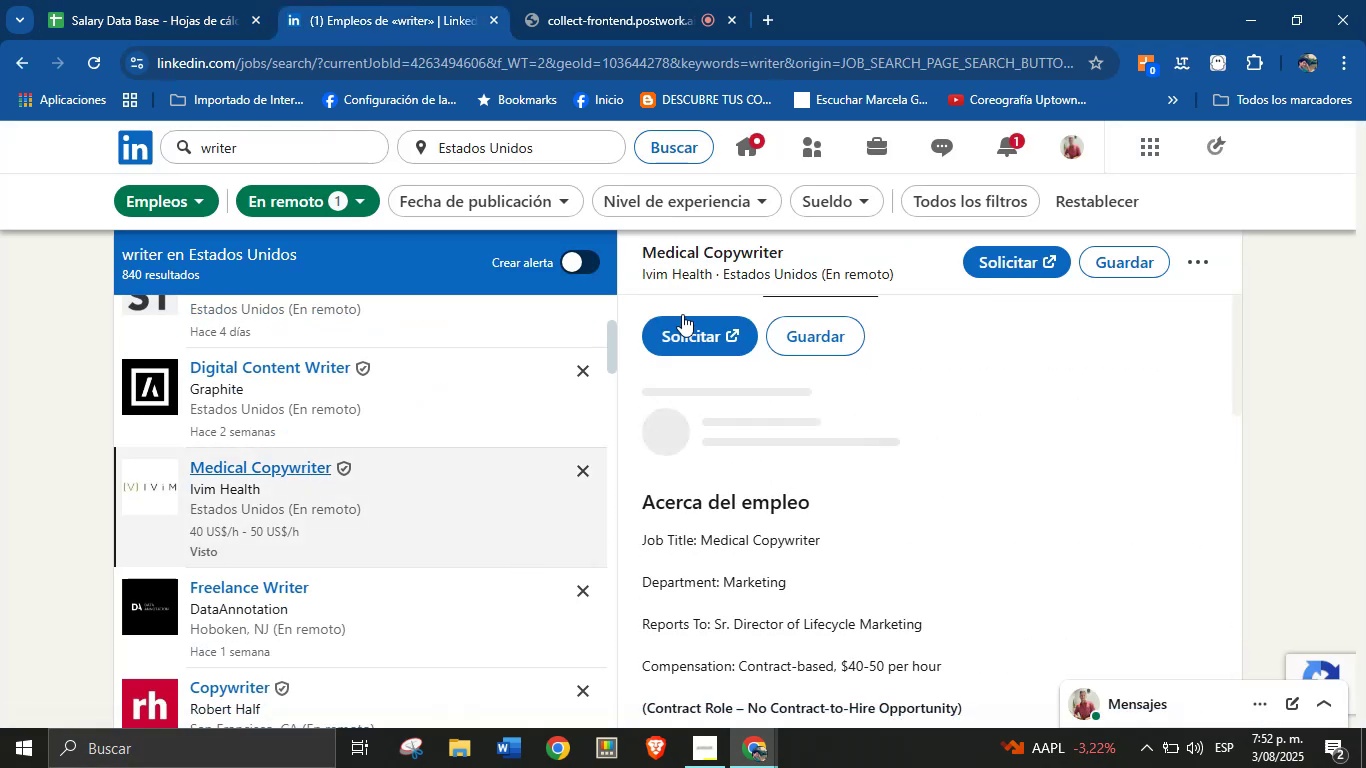 
scroll: coordinate [805, 420], scroll_direction: up, amount: 4.0
 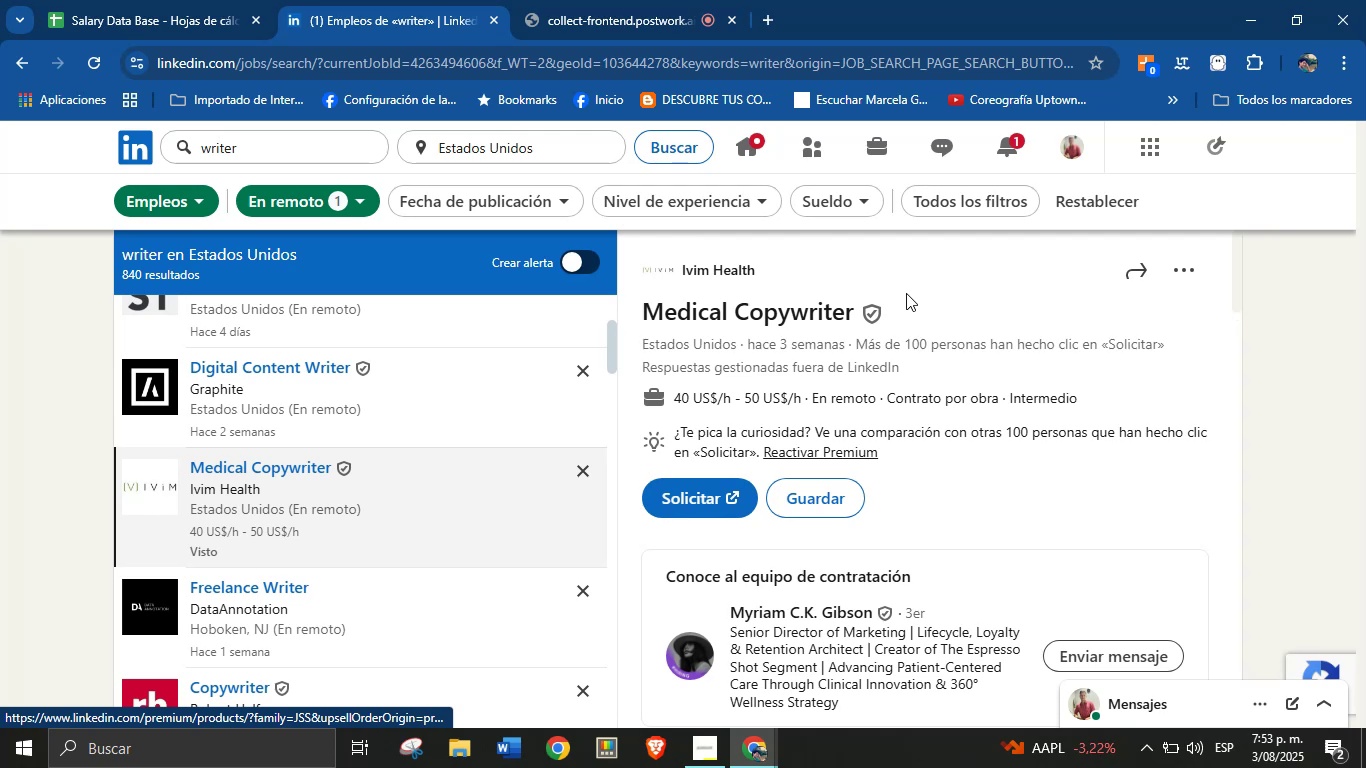 
left_click_drag(start_coordinate=[906, 293], to_coordinate=[643, 318])
 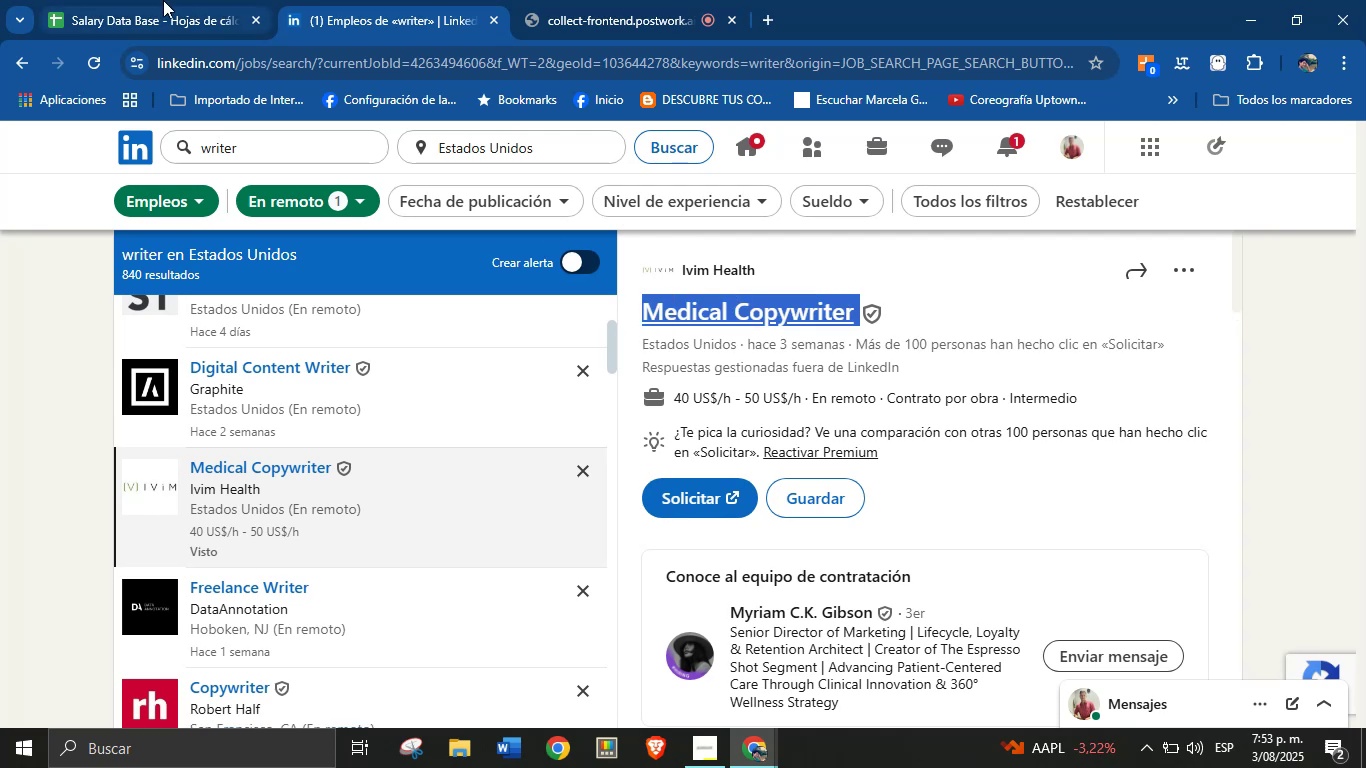 
key(Control+C)
 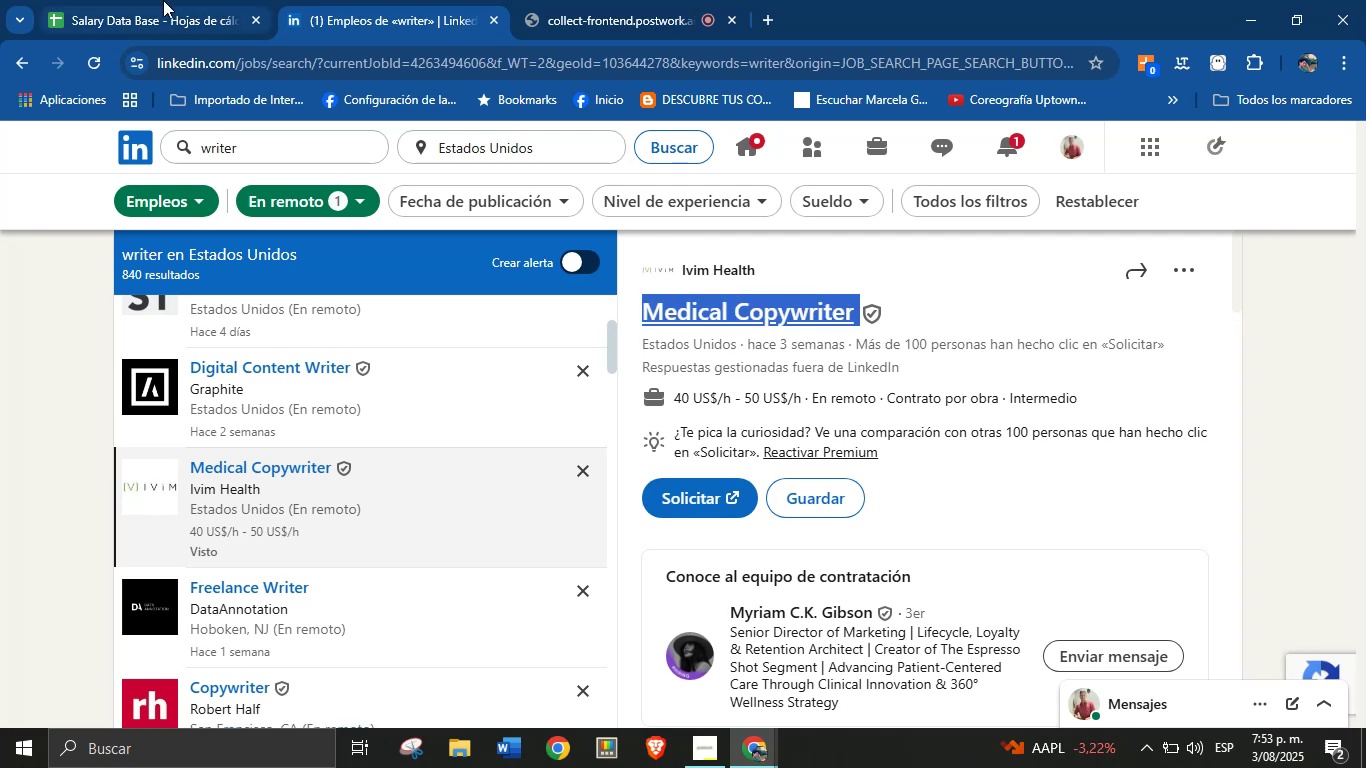 
left_click([163, 0])
 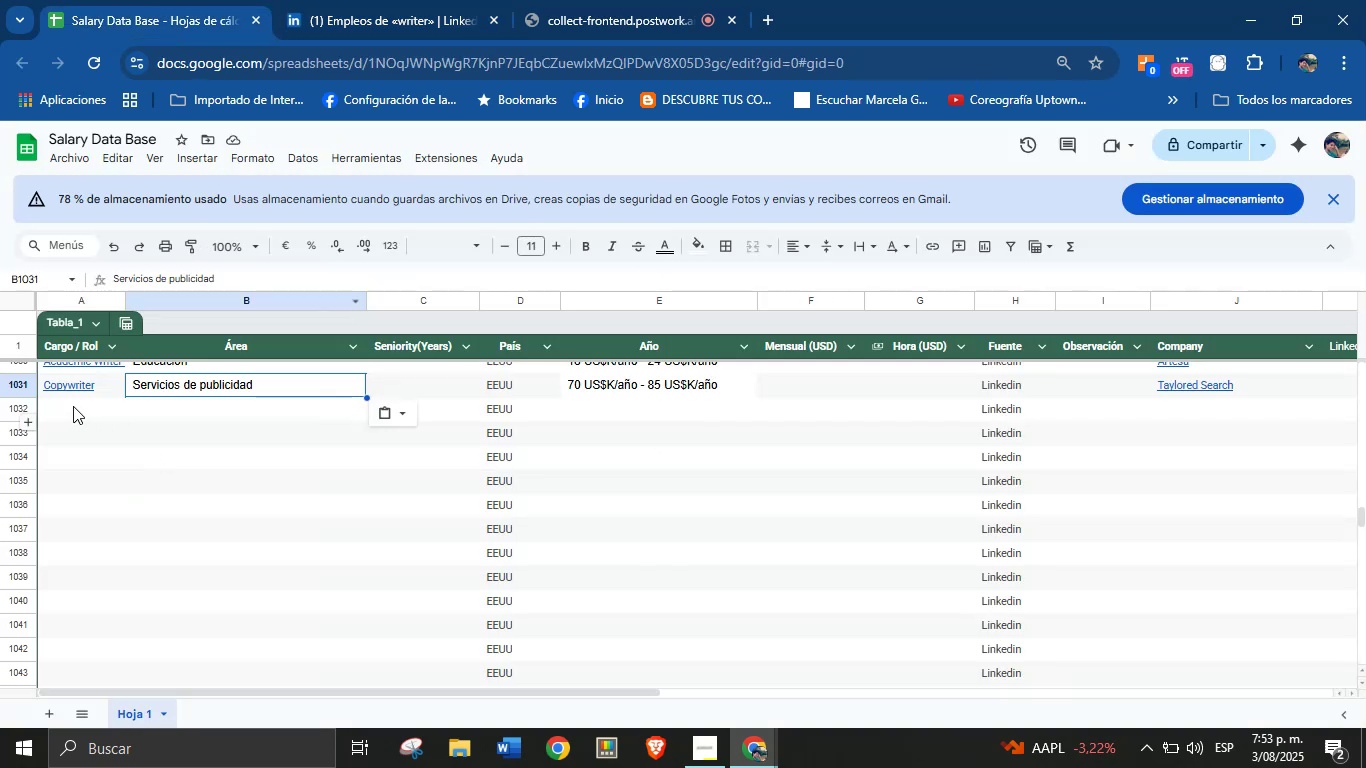 
left_click([73, 406])
 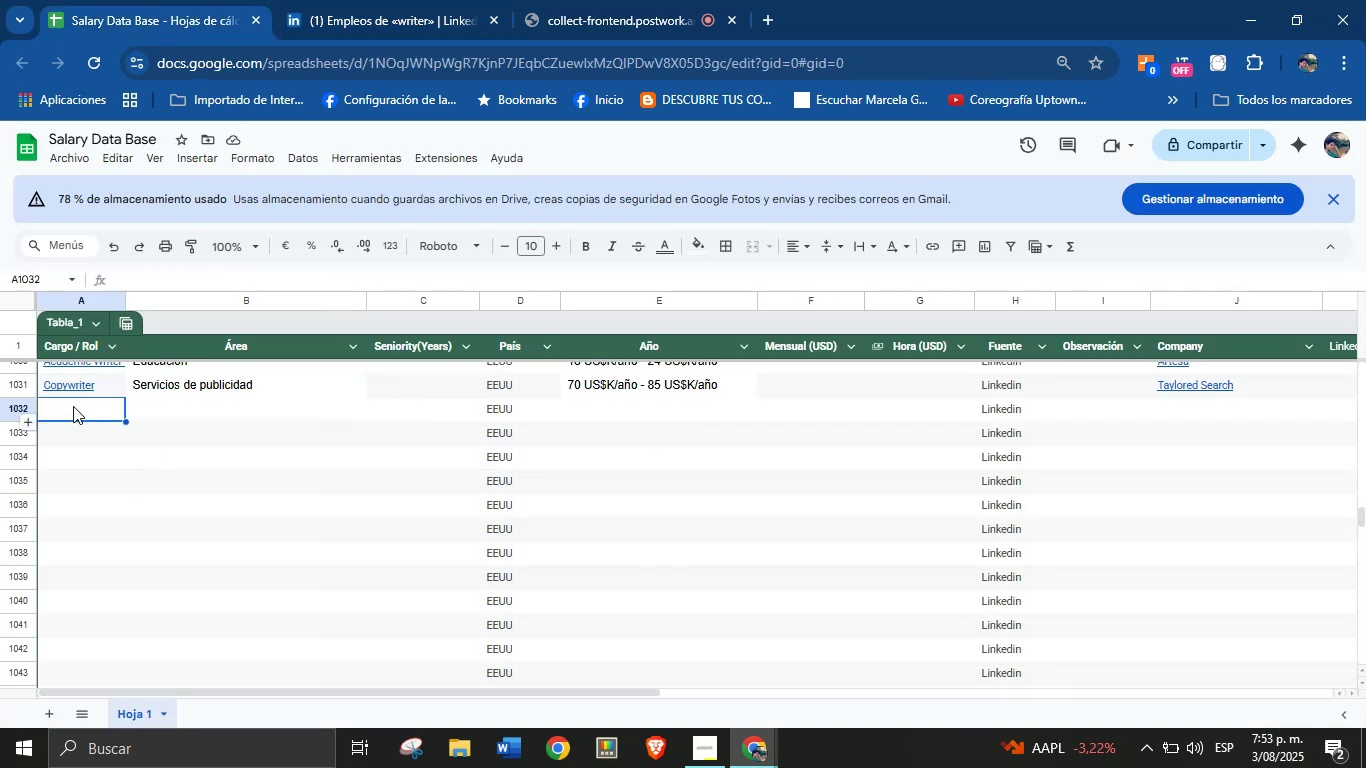 
key(Control+V)
 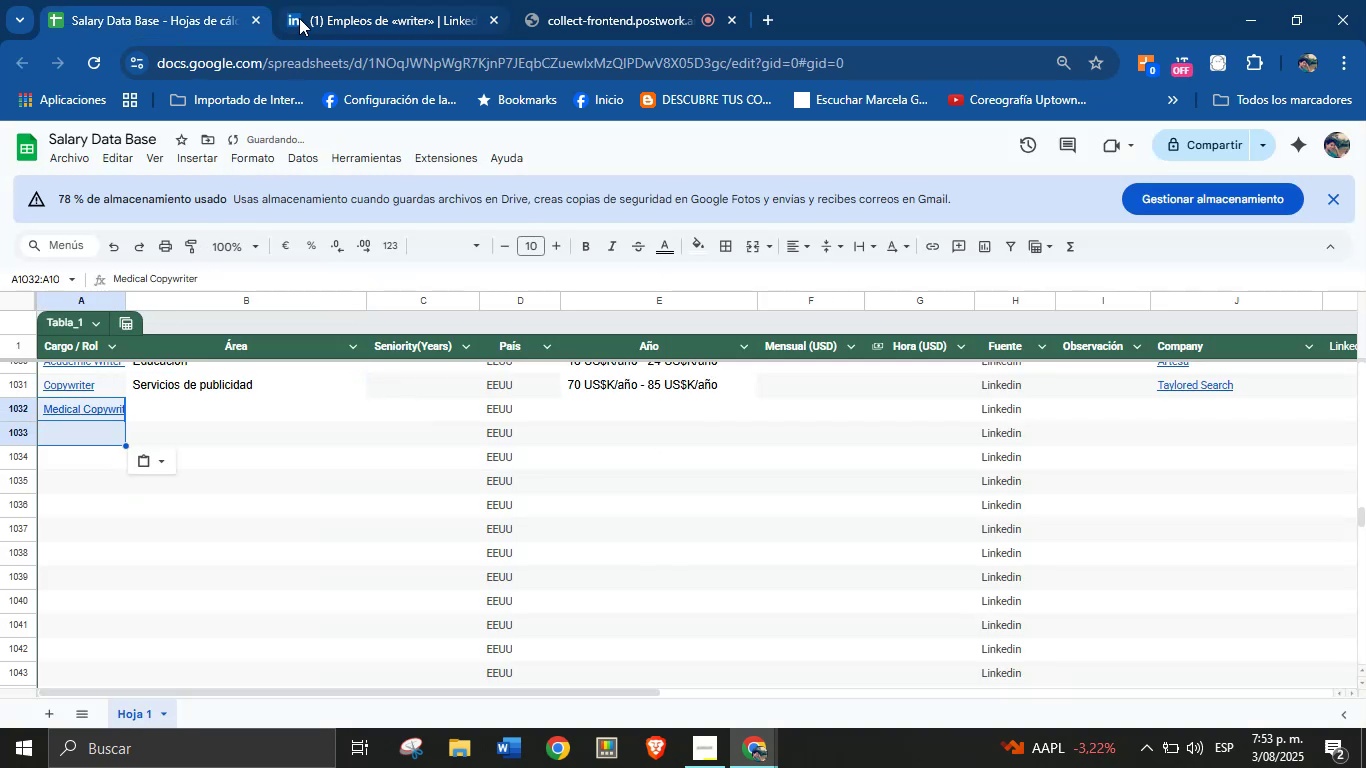 
left_click([299, 18])
 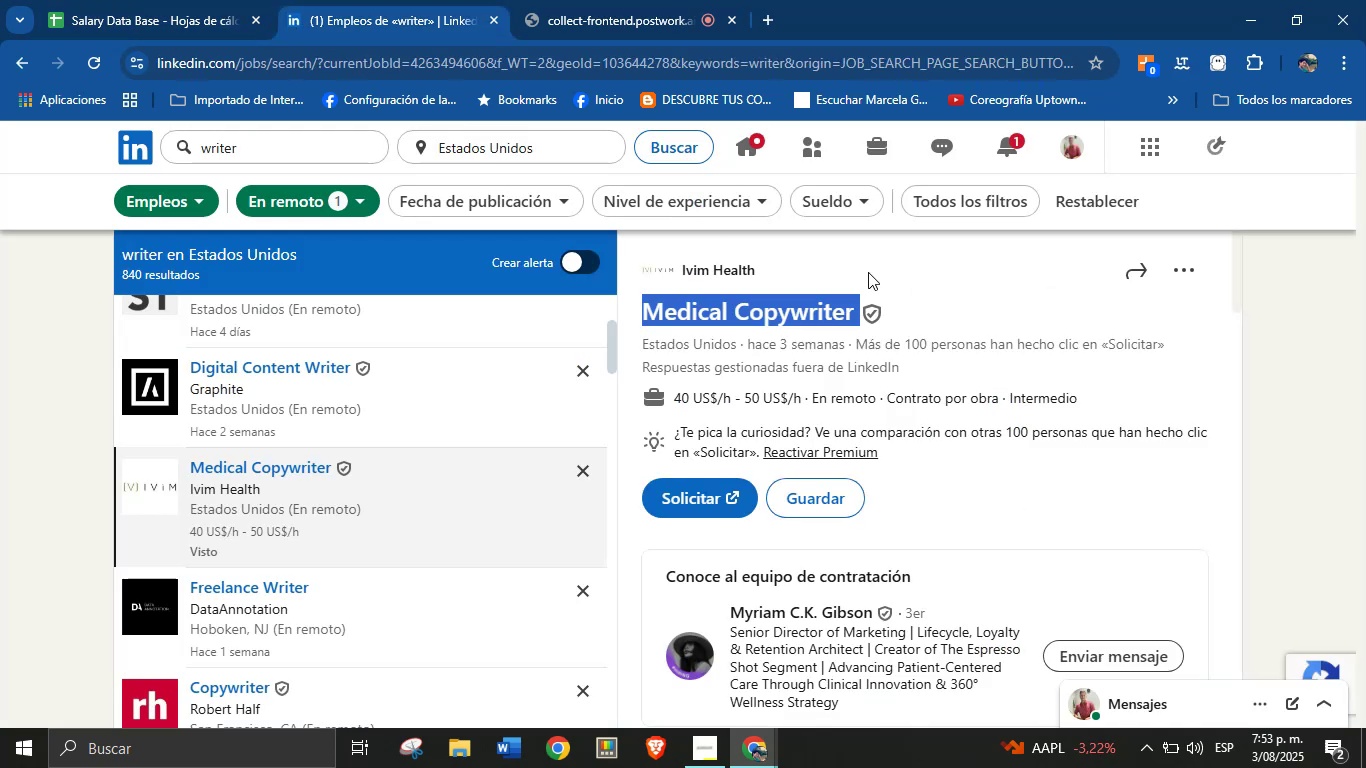 
left_click_drag(start_coordinate=[867, 271], to_coordinate=[858, 271])
 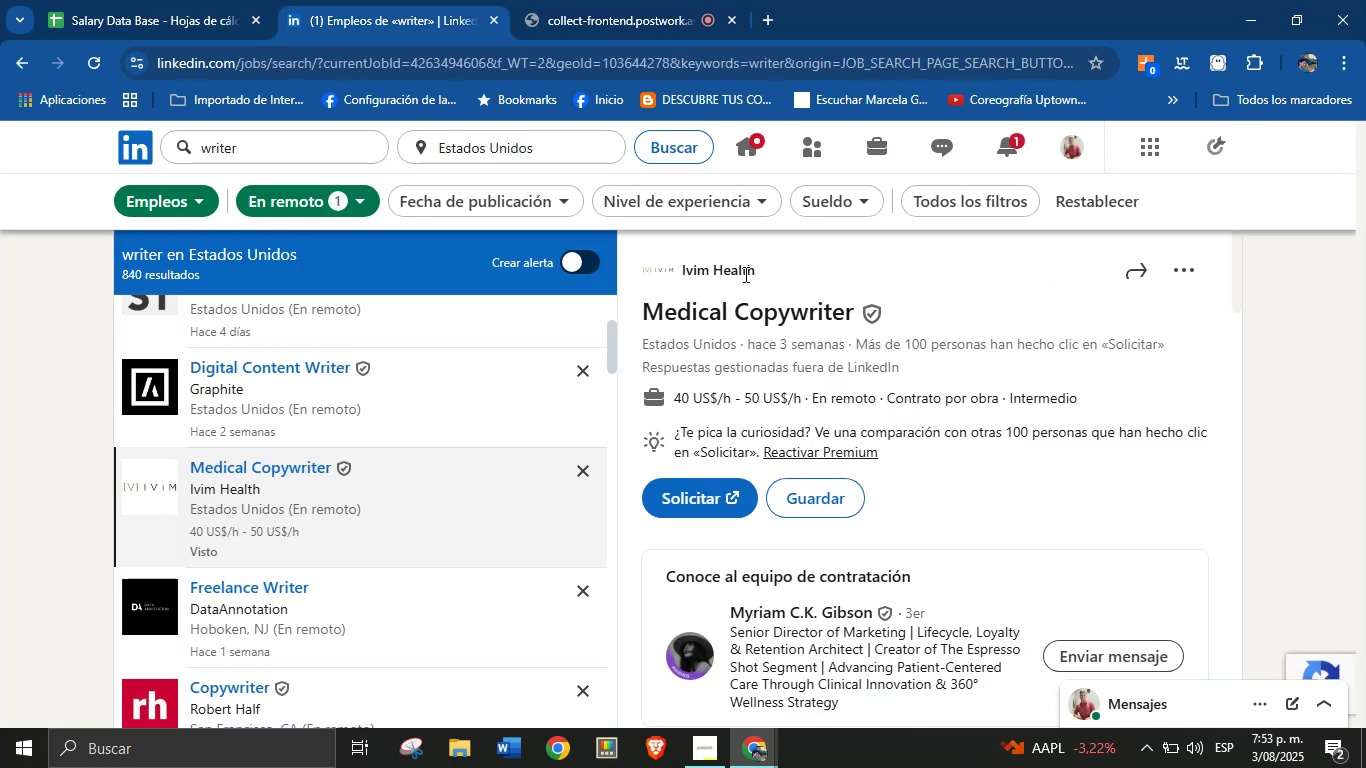 
left_click_drag(start_coordinate=[781, 274], to_coordinate=[684, 275])
 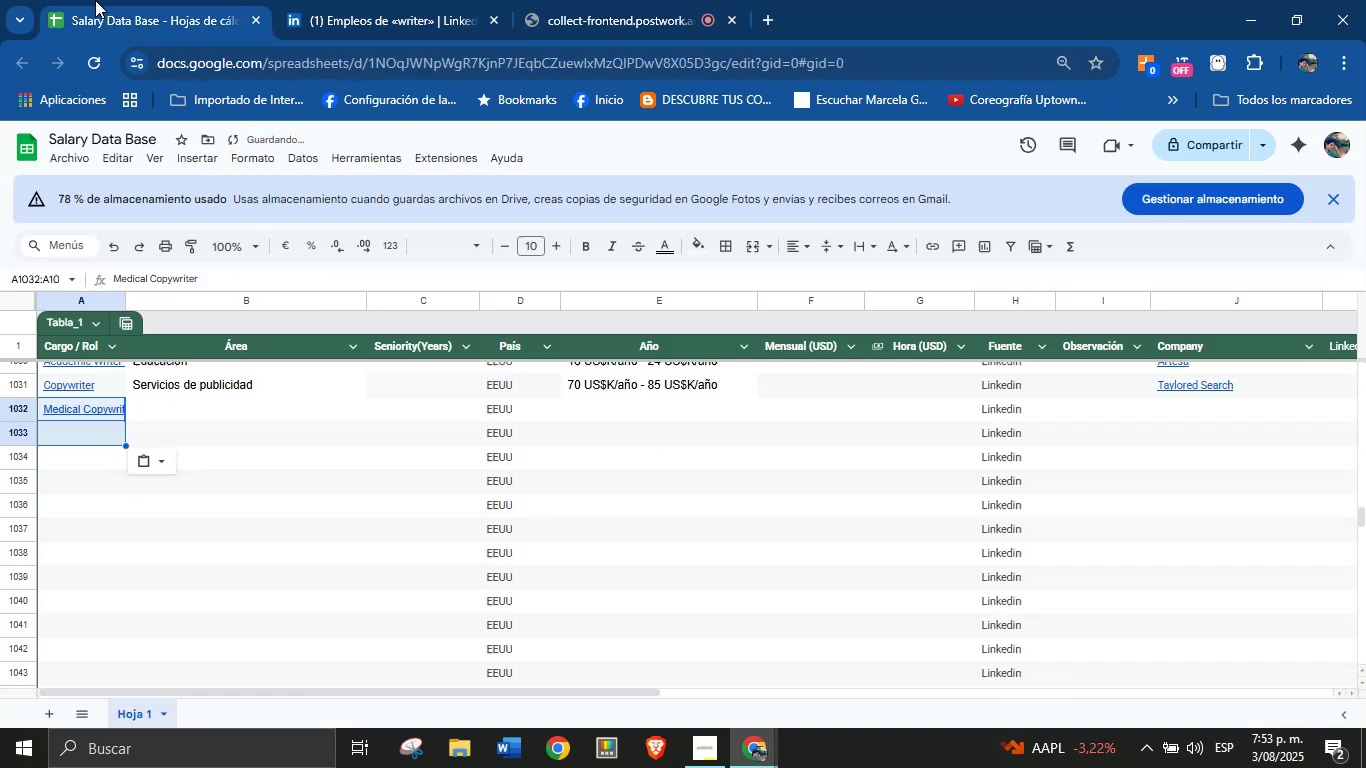 
key(Control+C)
 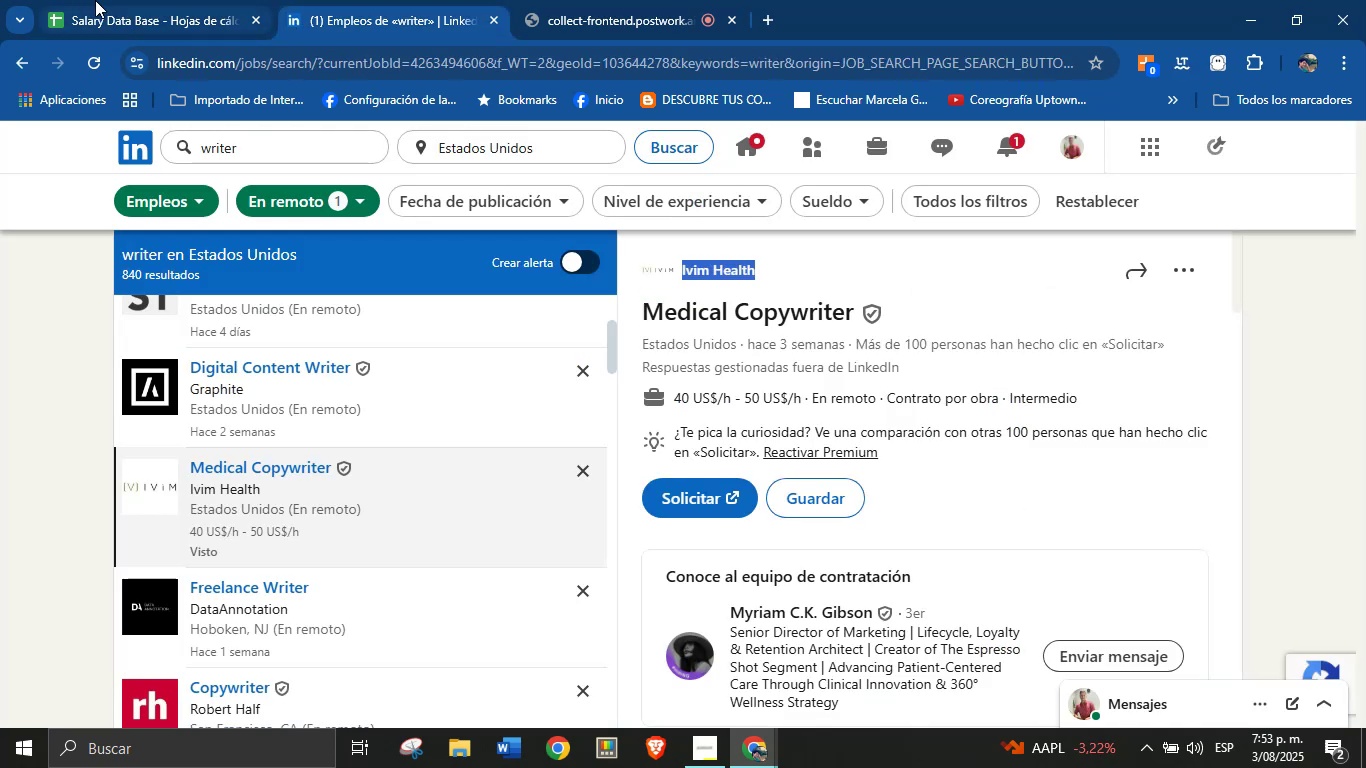 
left_click([95, 0])
 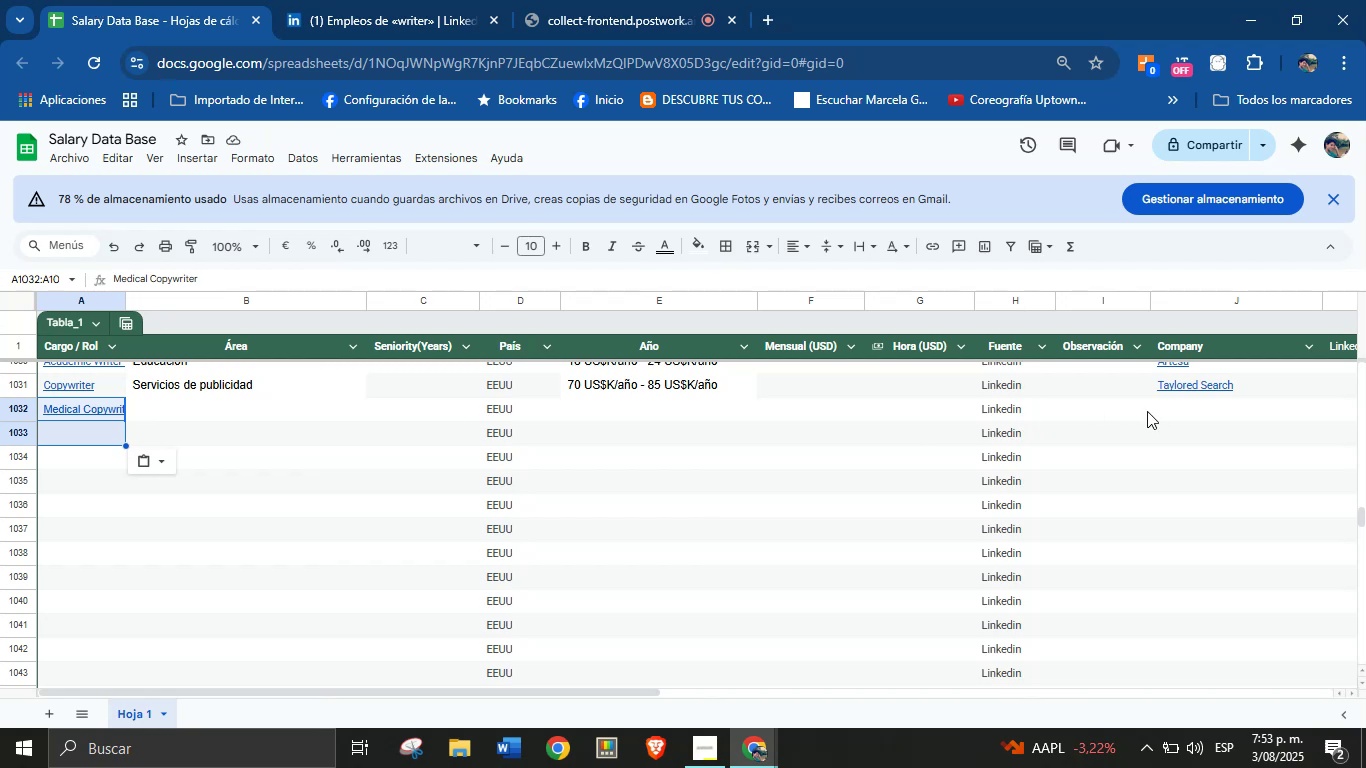 
left_click([1147, 411])
 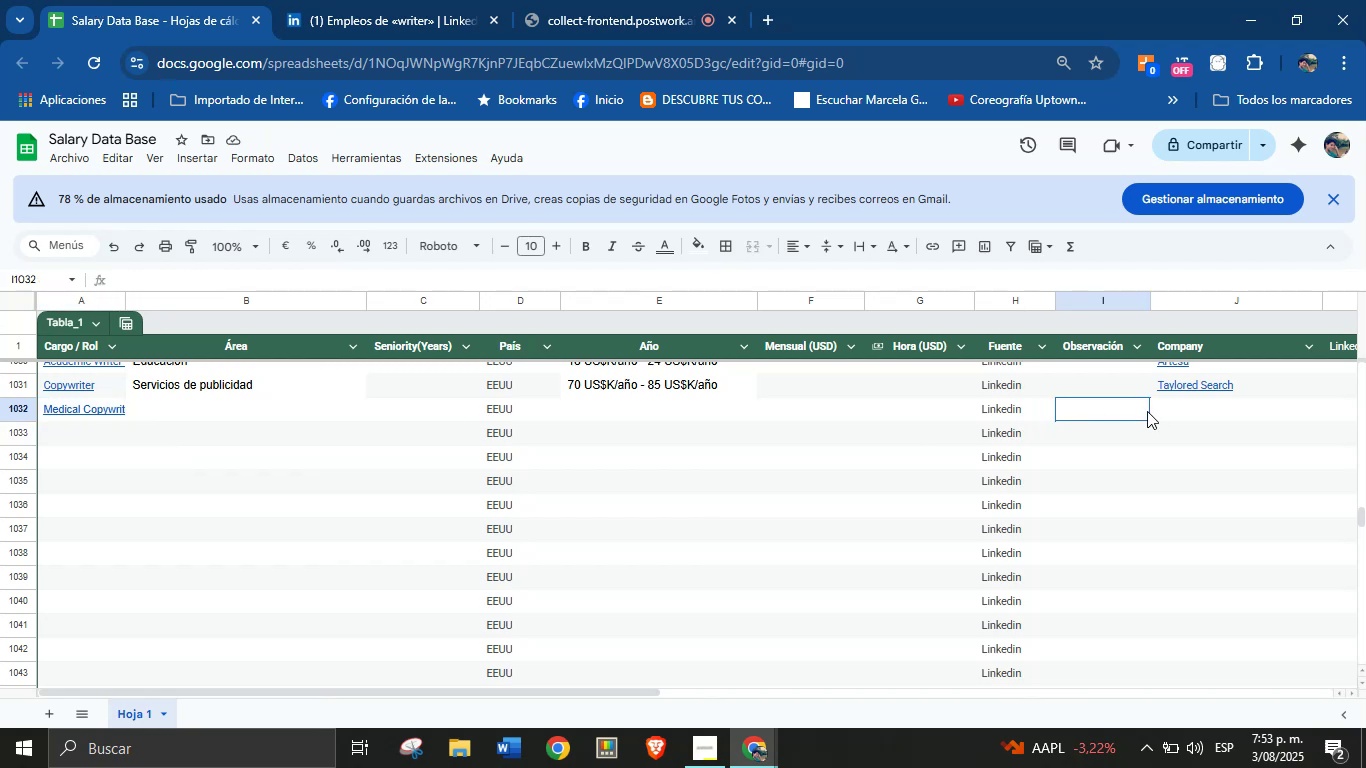 
hold_key(key=ControlLeft, duration=0.37)
 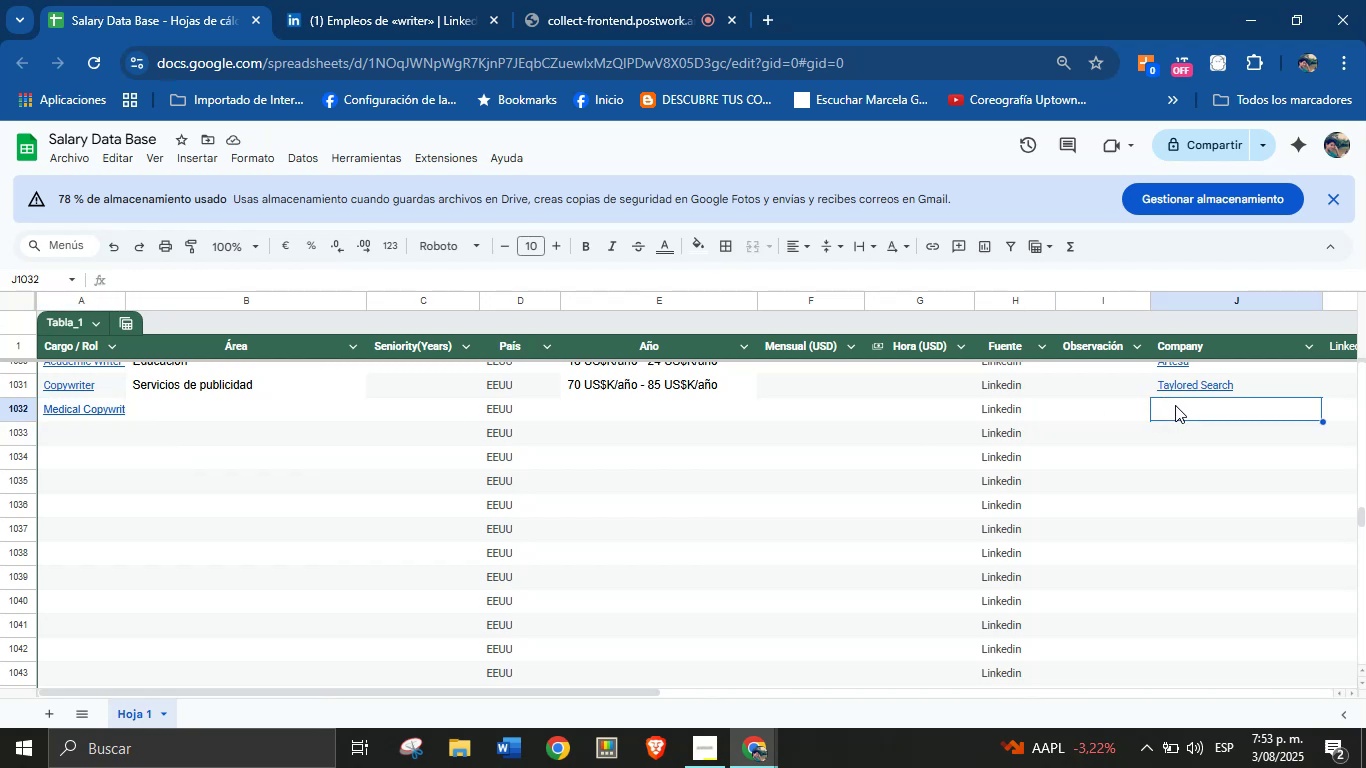 
key(Control+V)
 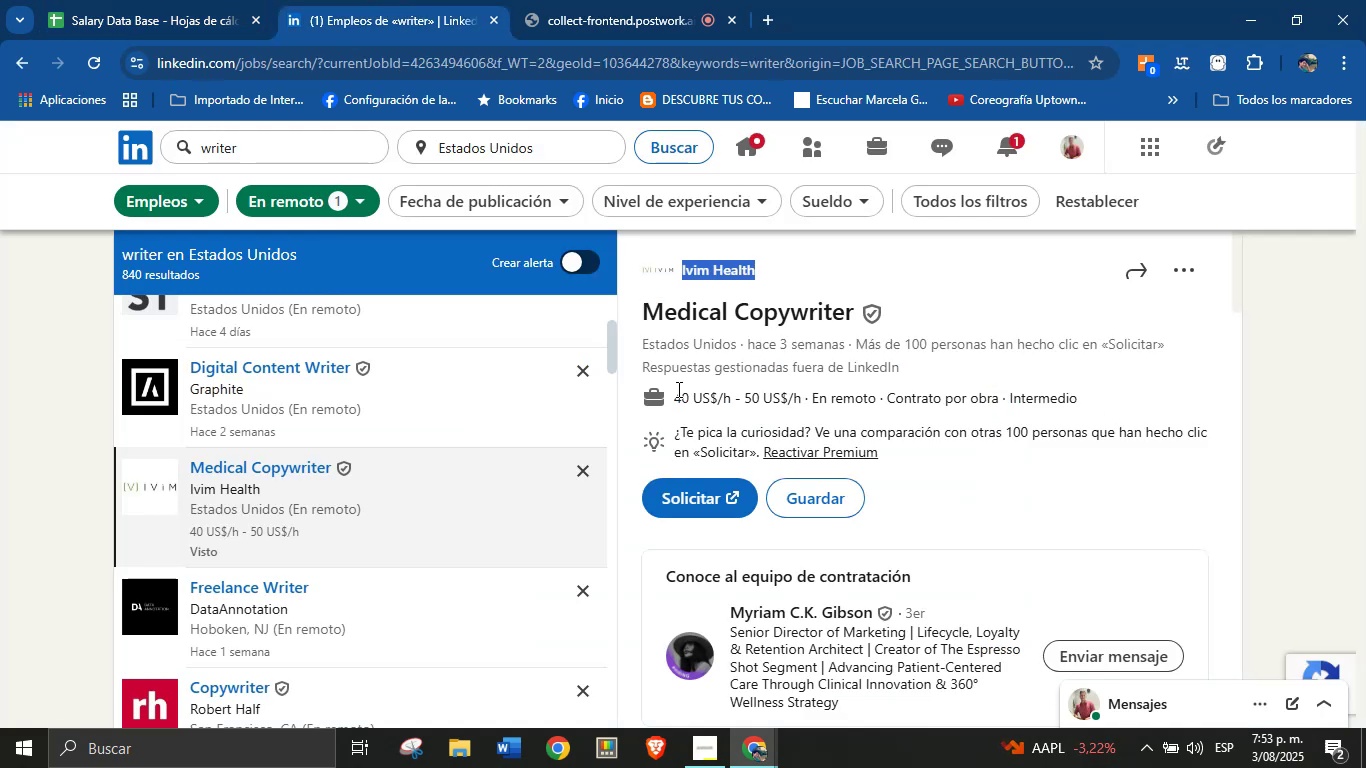 
left_click_drag(start_coordinate=[673, 390], to_coordinate=[803, 391])
 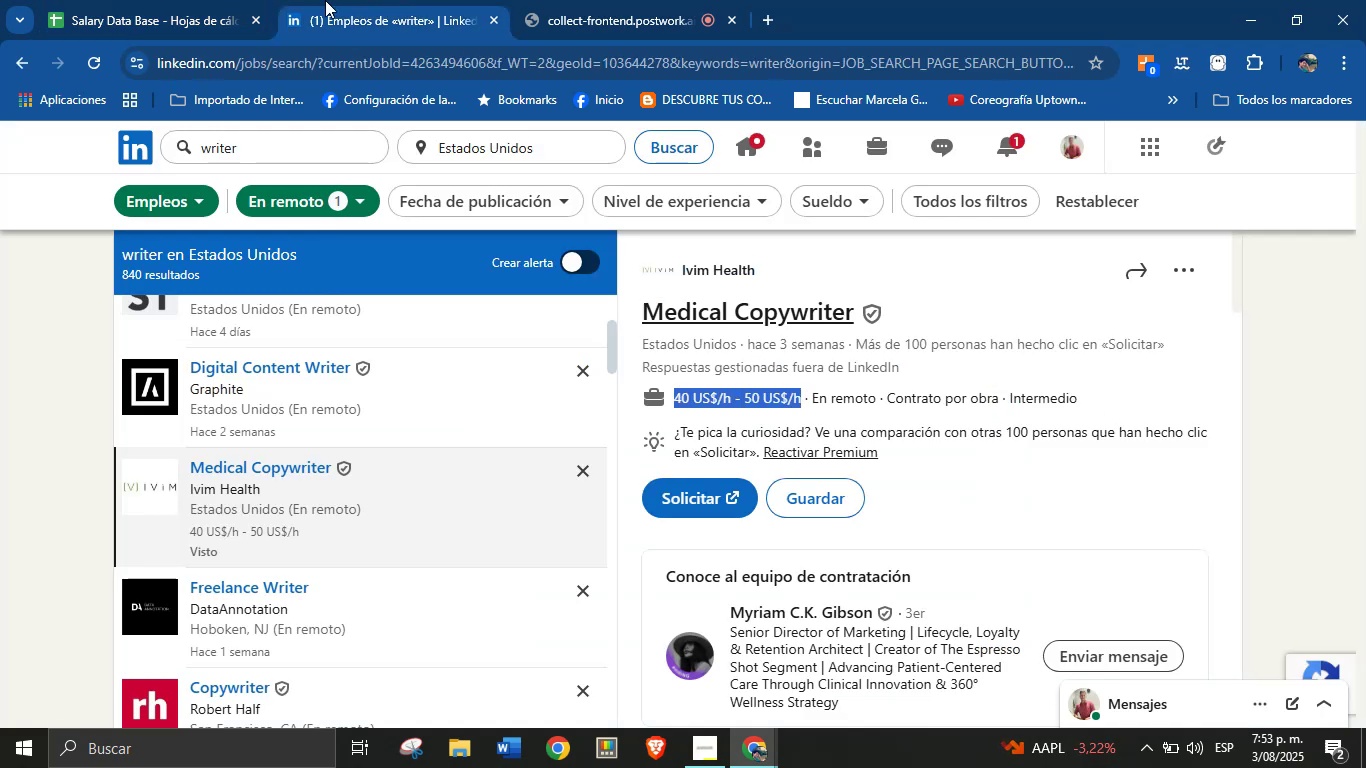 
key(Control+C)
 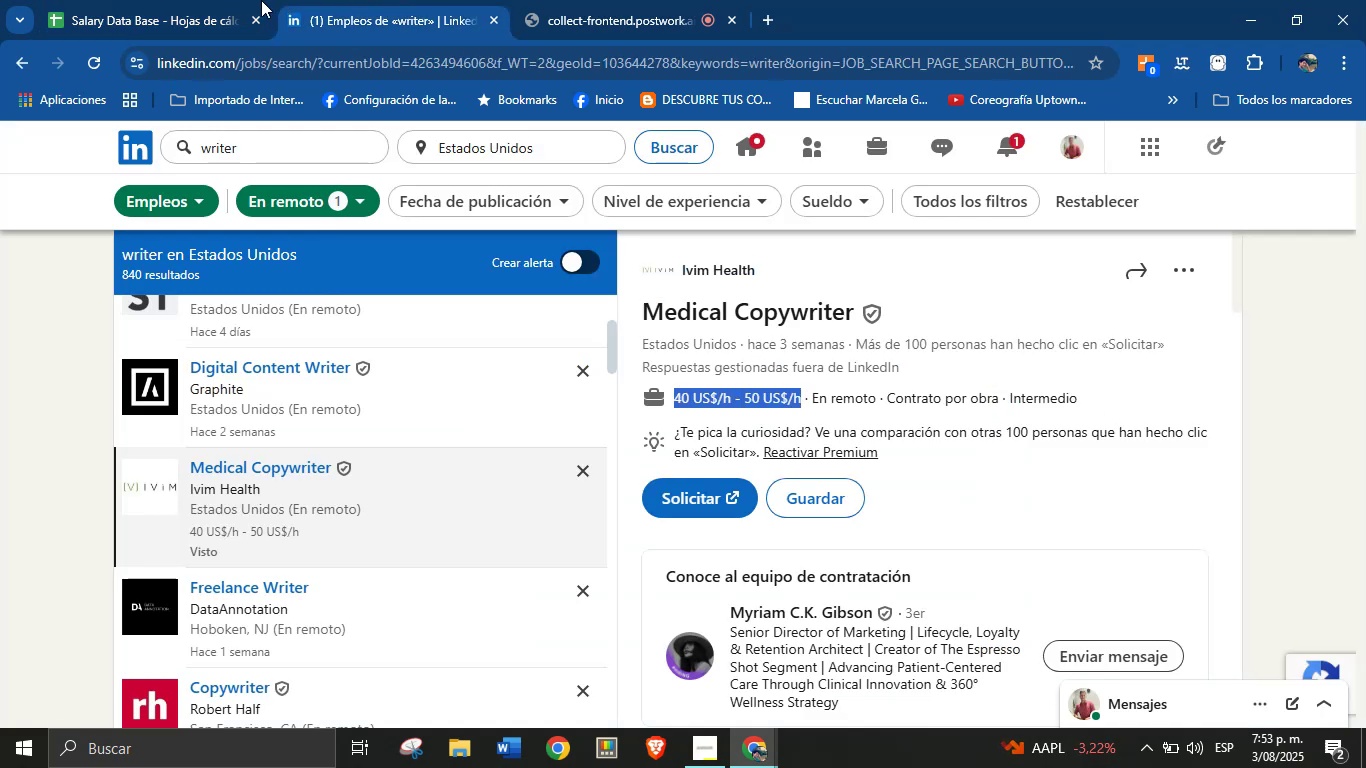 
left_click_drag(start_coordinate=[261, 0], to_coordinate=[253, 0])
 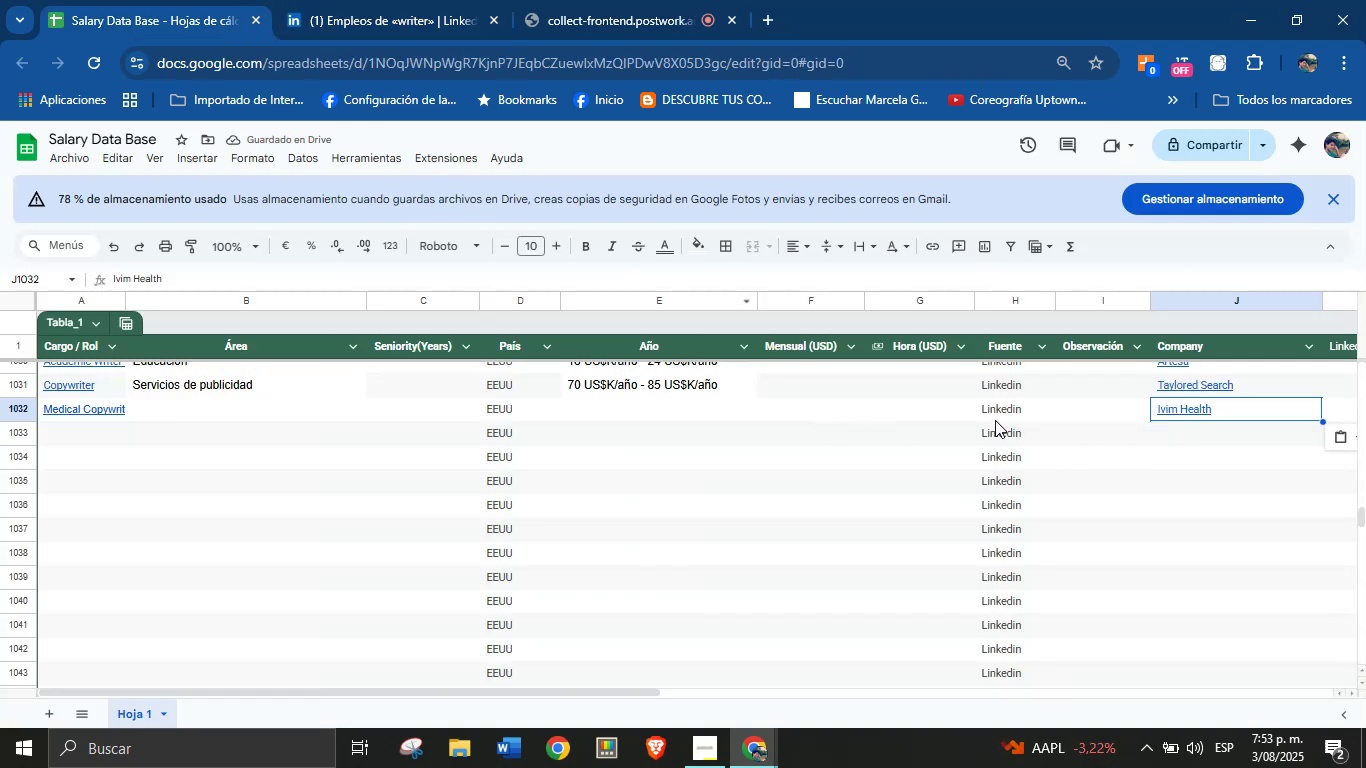 
key(Control+V)
 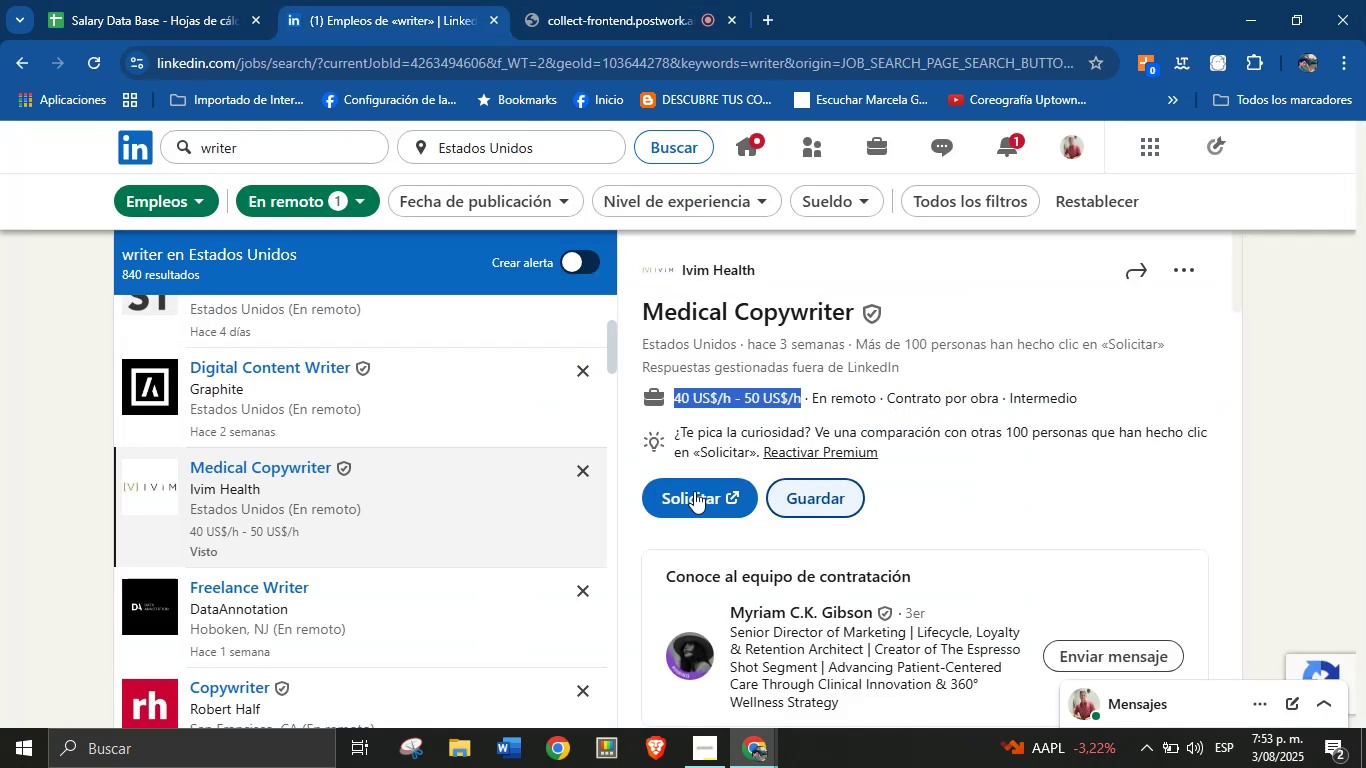 
scroll: coordinate [810, 529], scroll_direction: down, amount: 31.0
 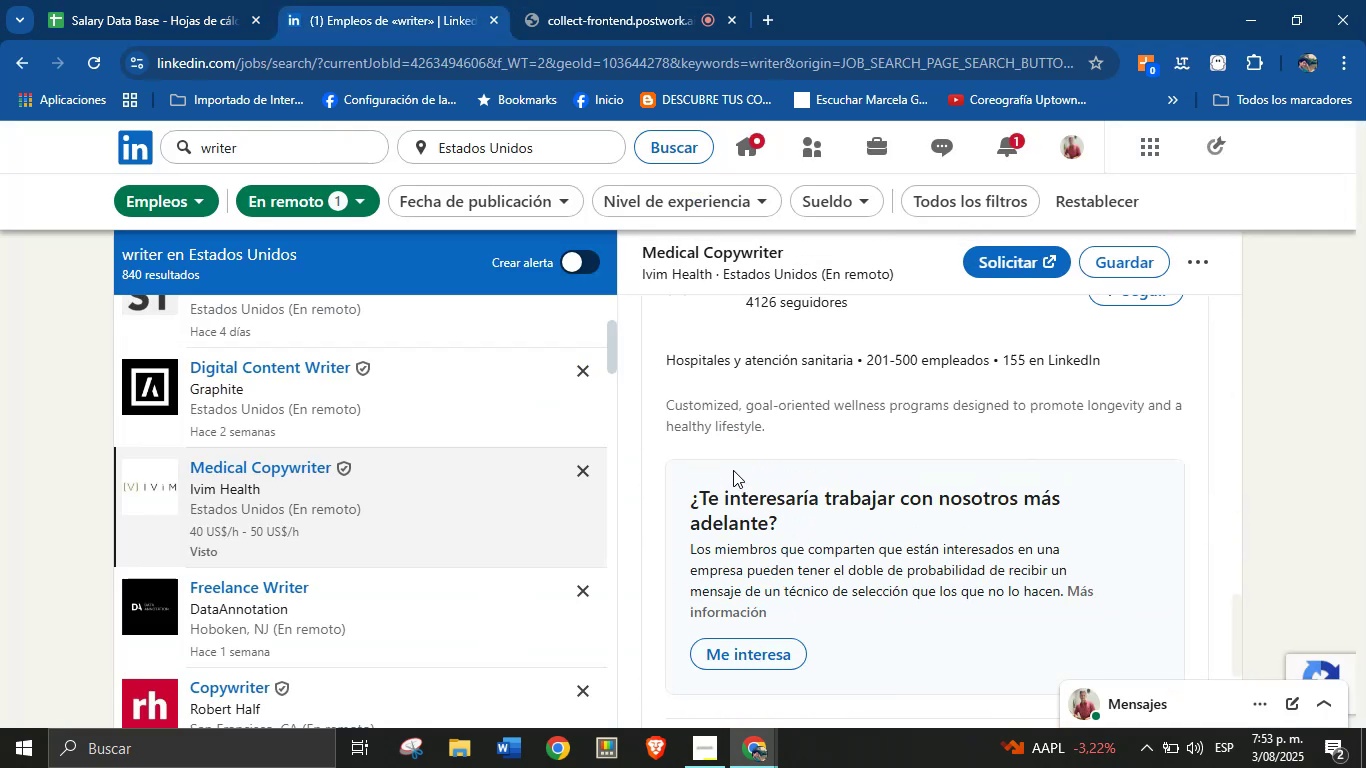 
scroll: coordinate [733, 470], scroll_direction: up, amount: 2.0
 